 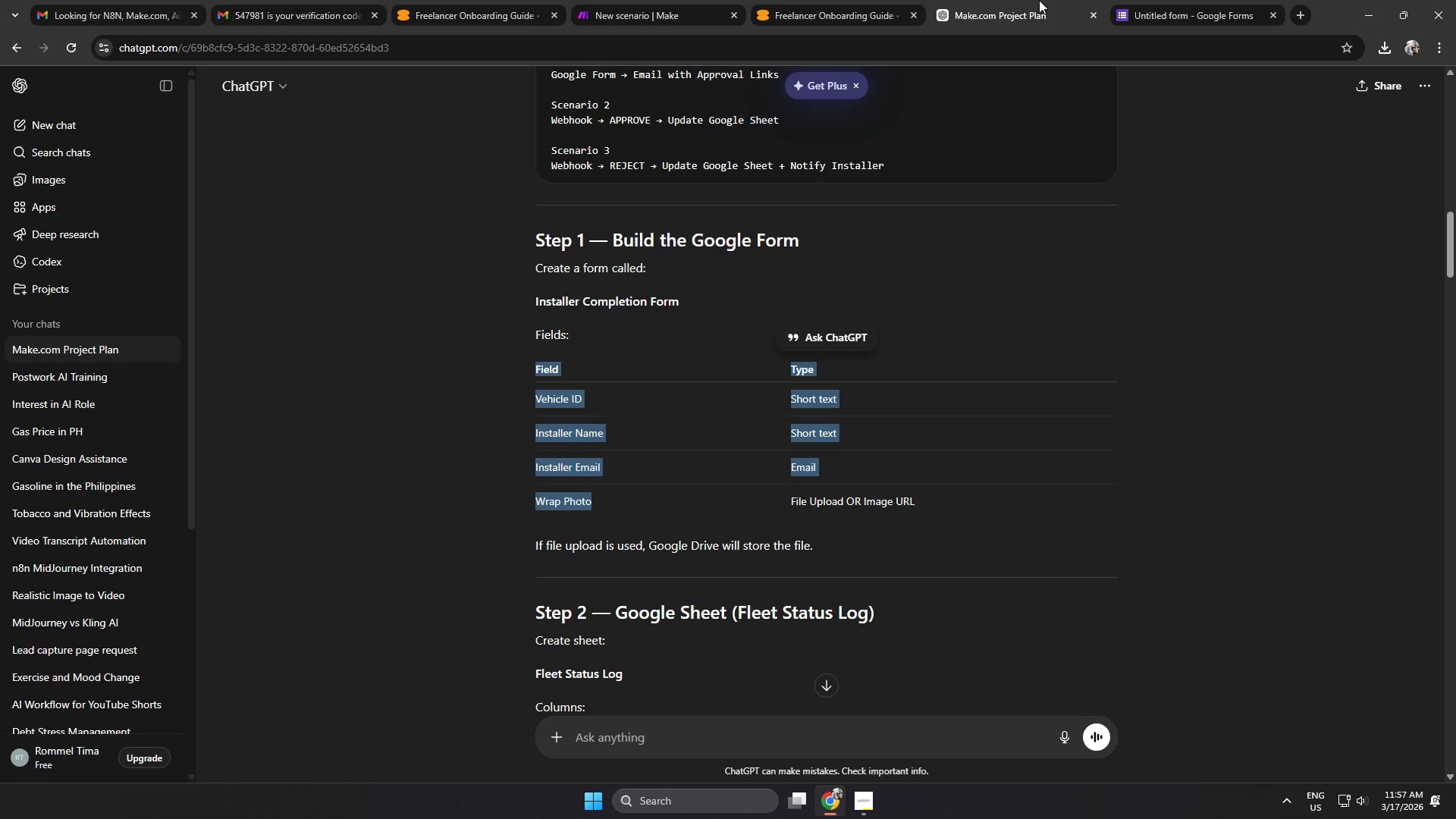 
left_click([1185, 0])
 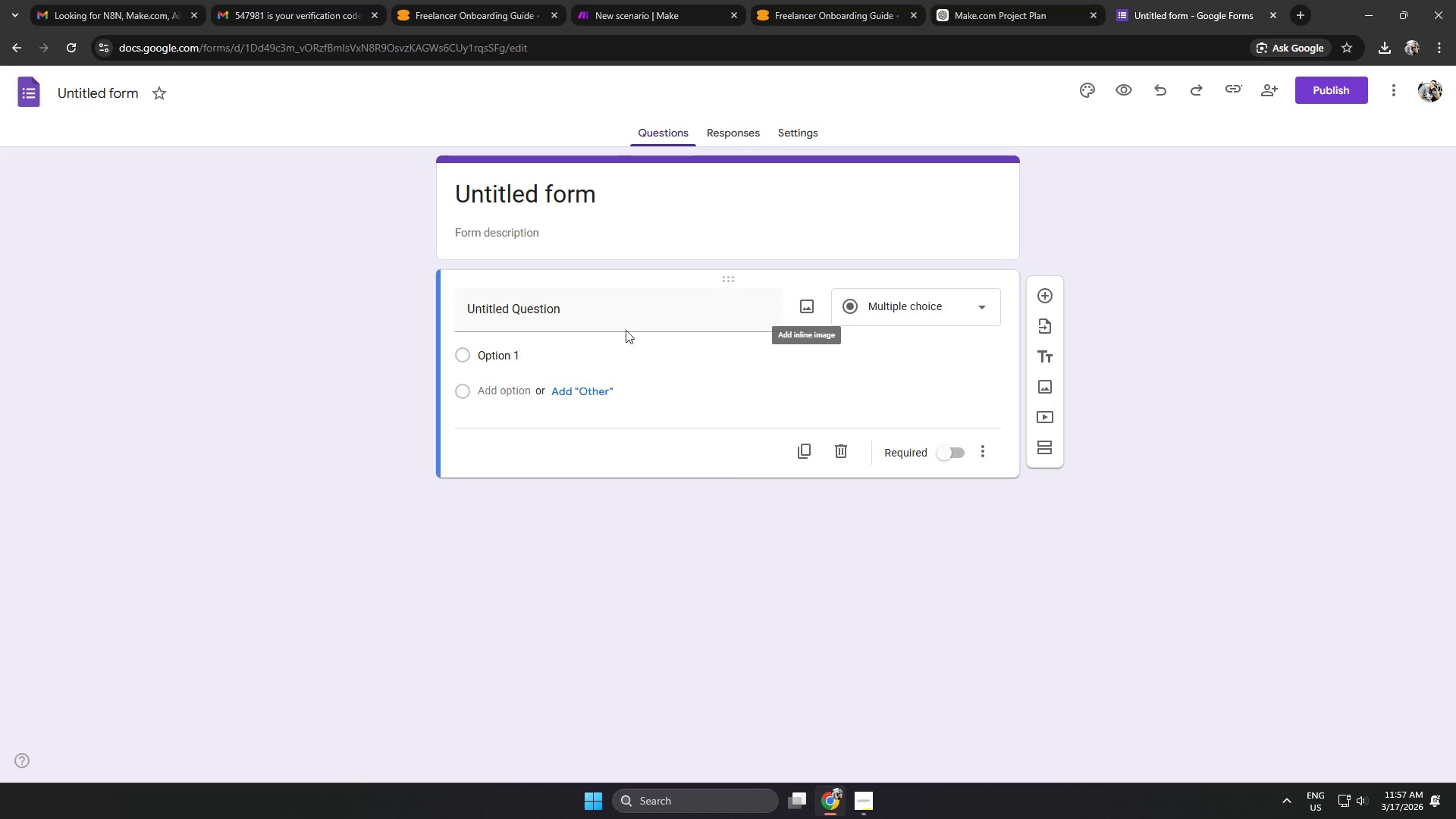 
left_click([563, 305])
 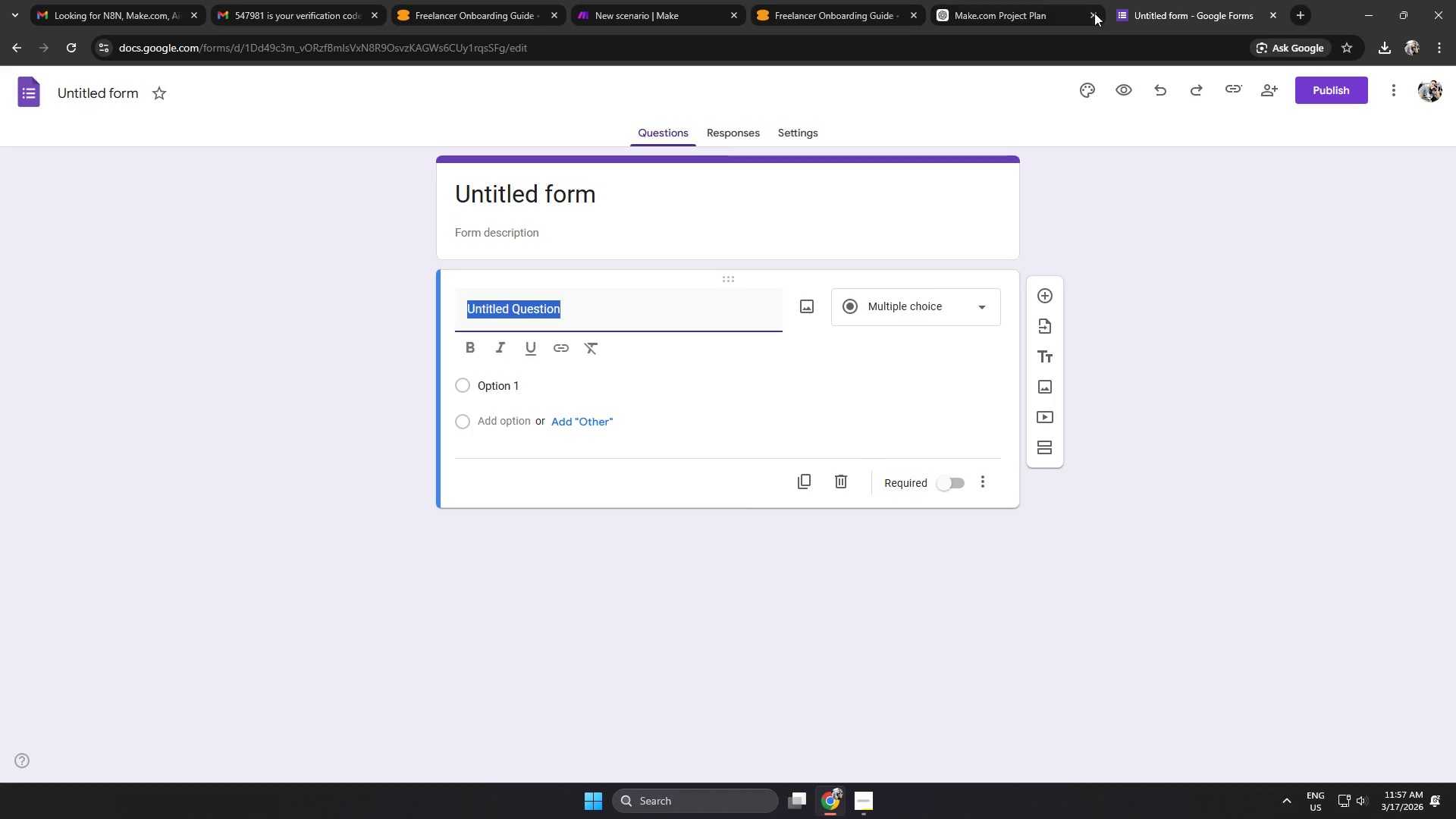 
left_click([989, 0])
 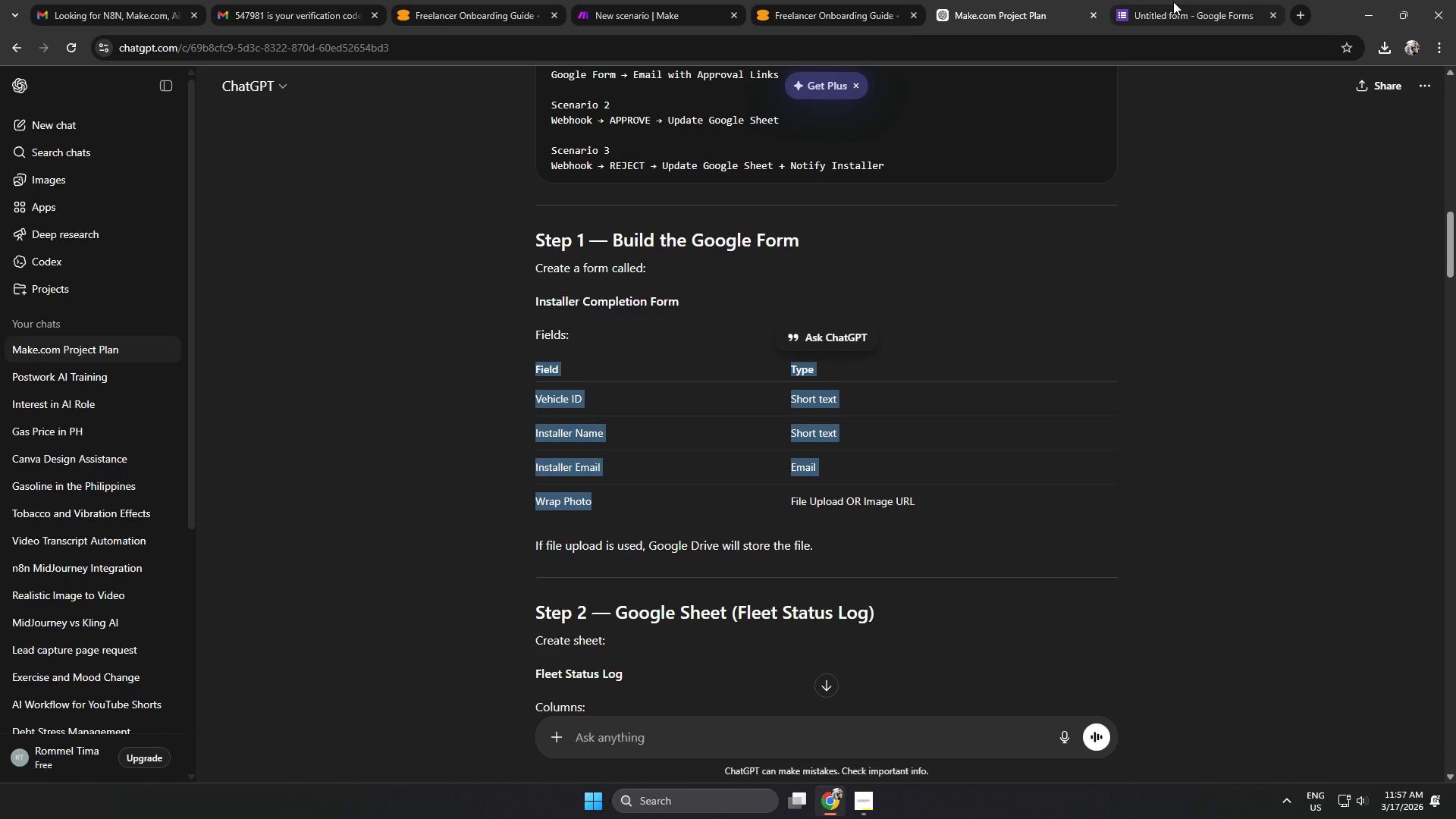 
left_click([1173, 2])
 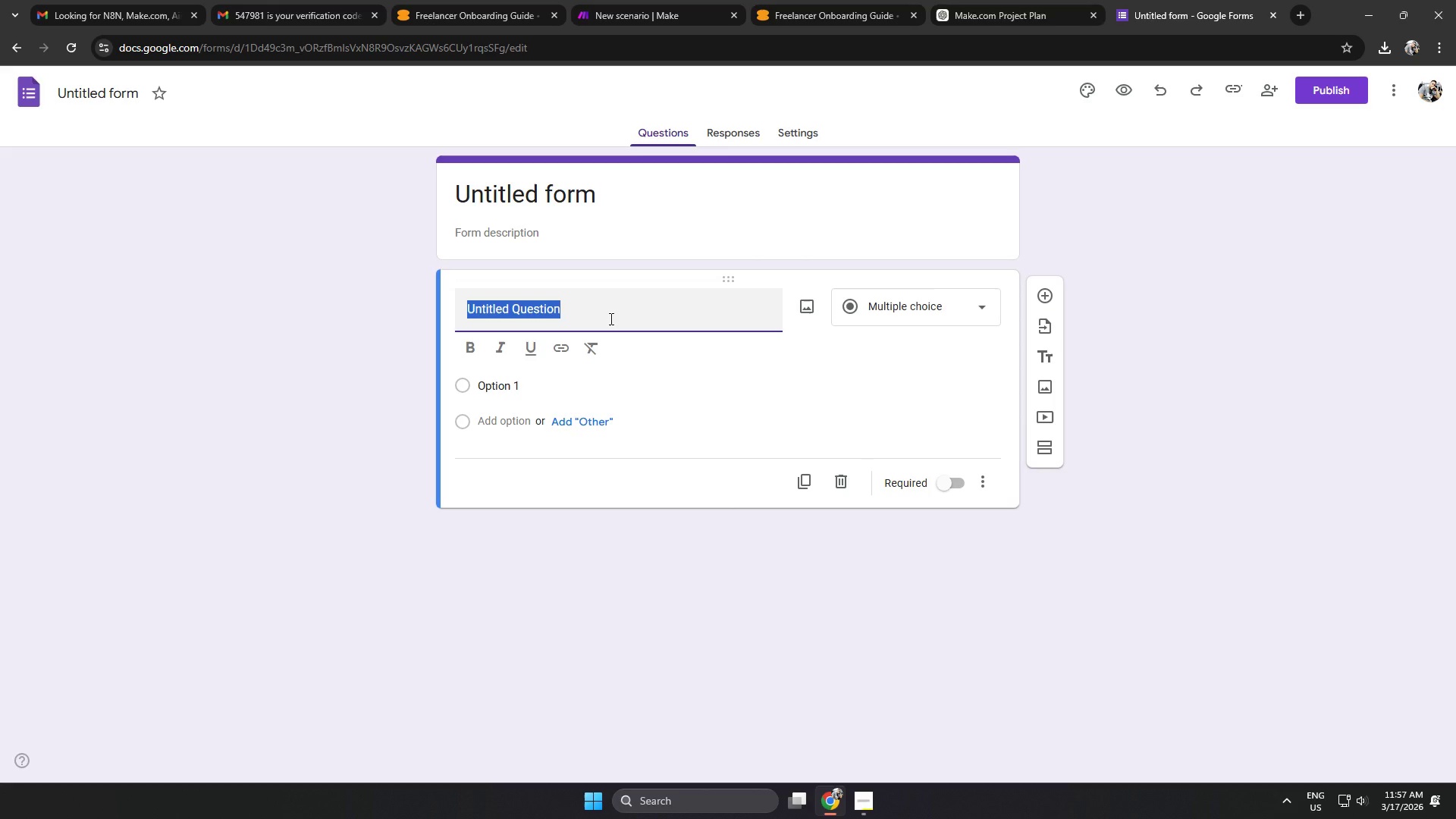 
type(B)
key(Backspace)
type(v)
key(Backspace)
key(Backspace)
type(Vehicle ID)
 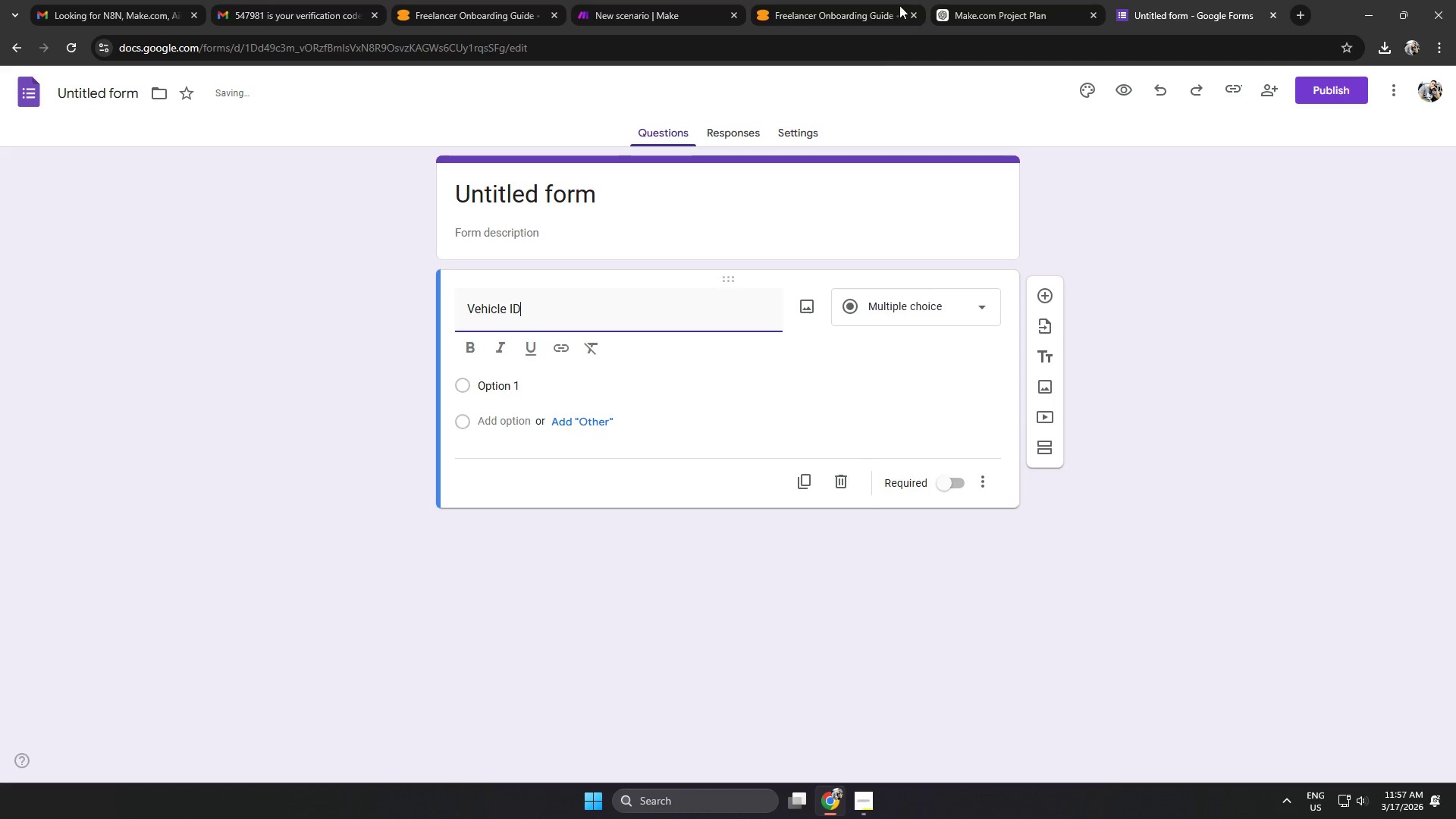 
left_click([1026, 0])
 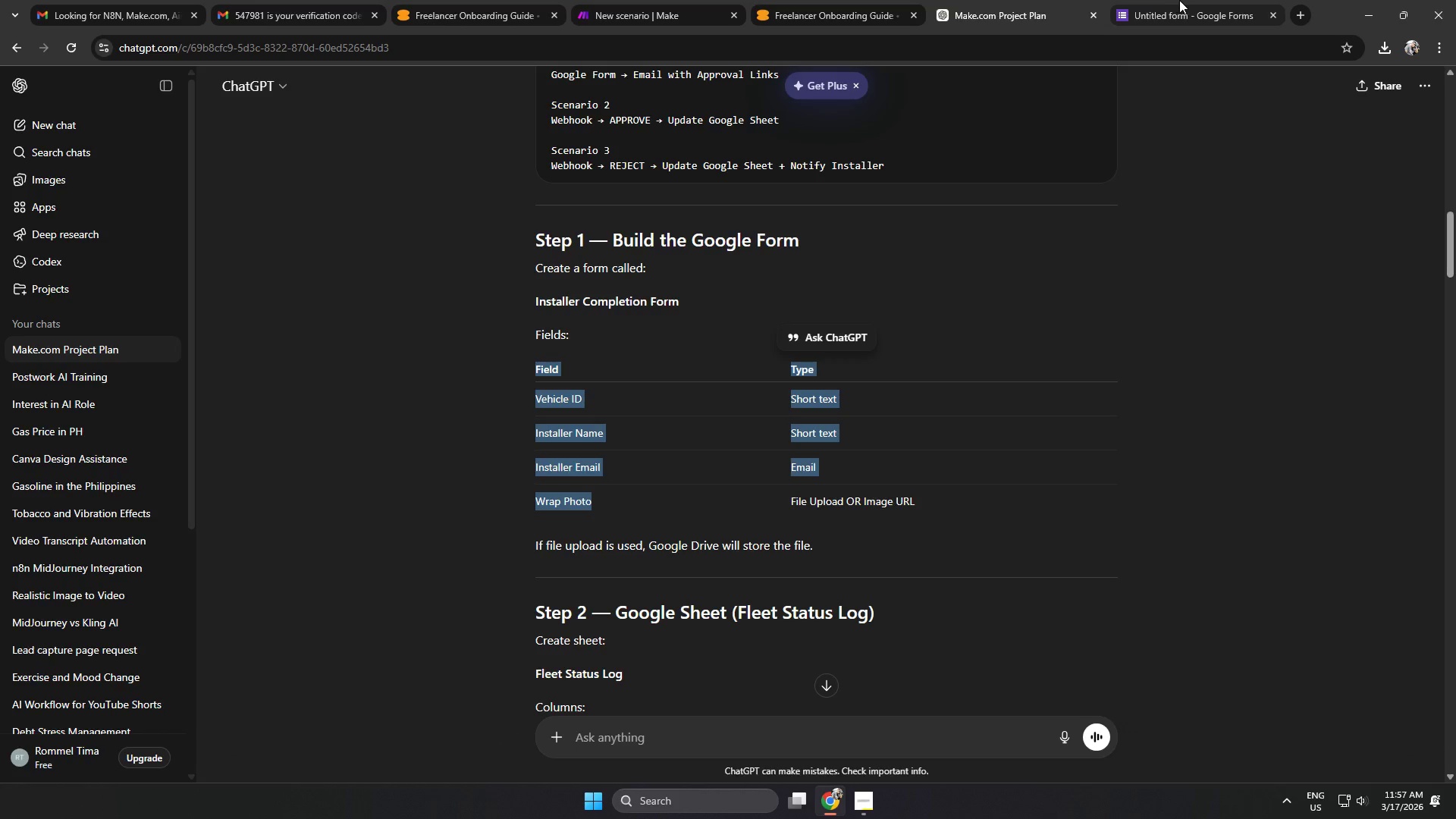 
left_click([1180, 0])
 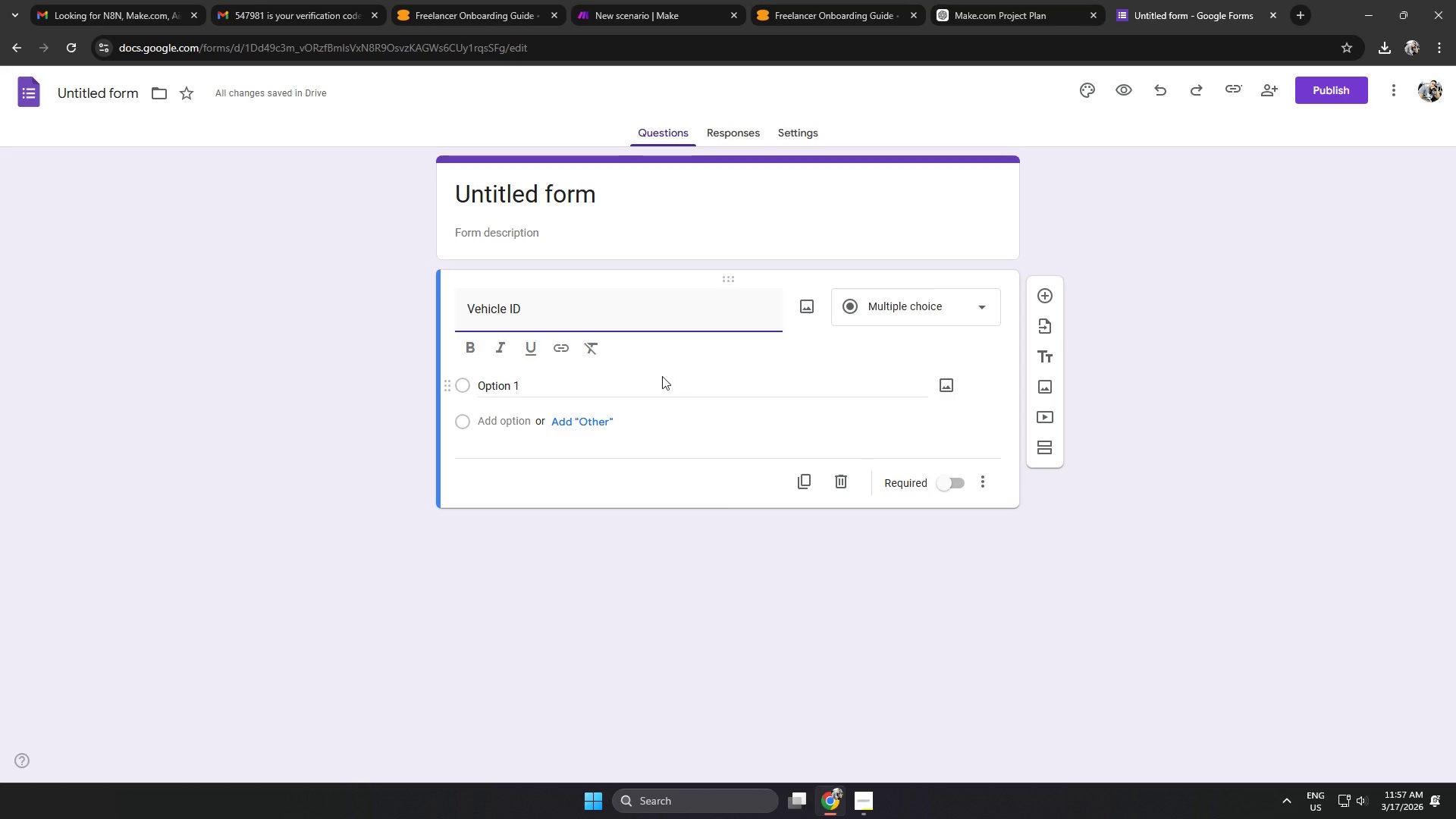 
left_click([896, 304])
 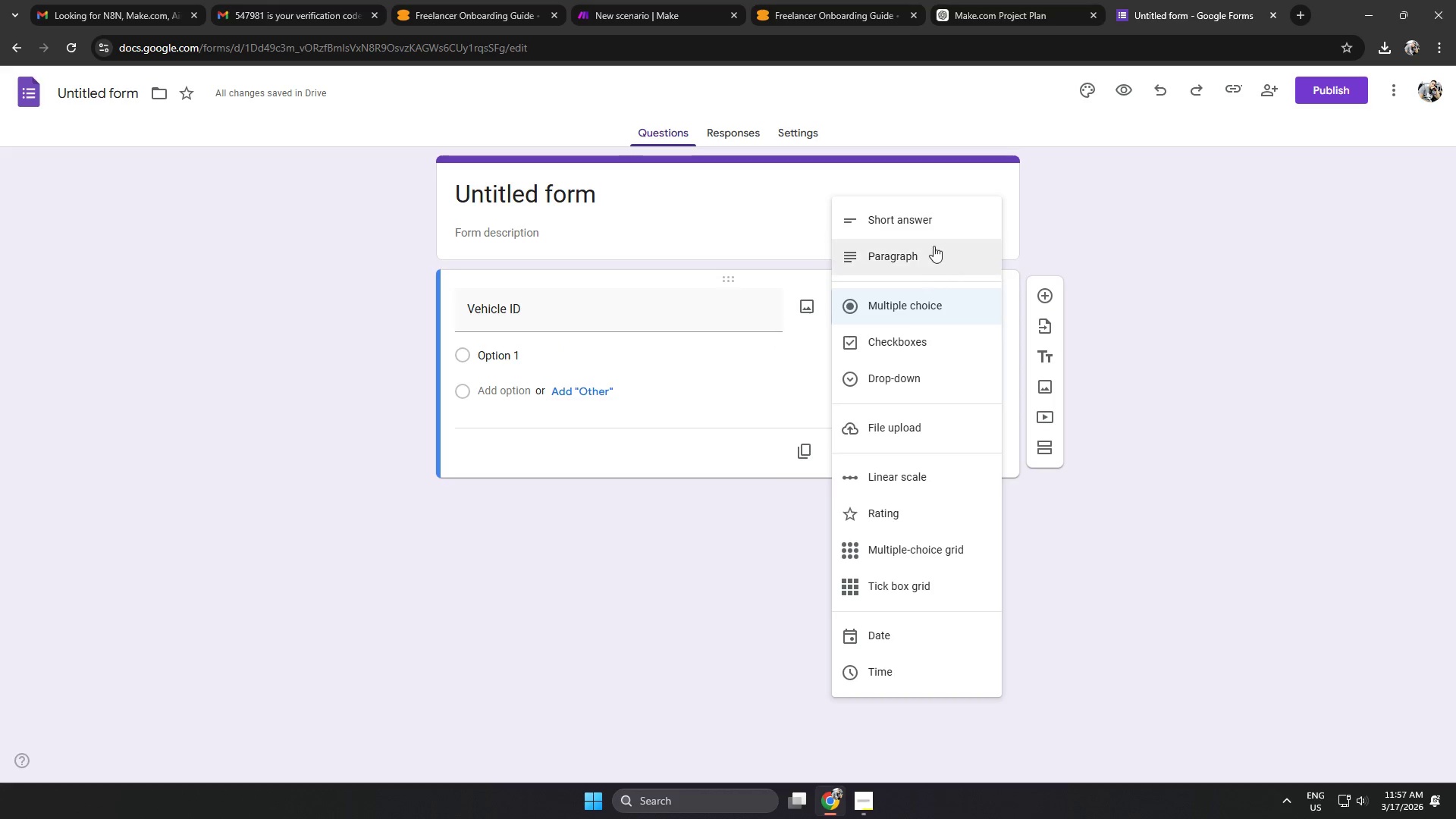 
left_click([912, 221])
 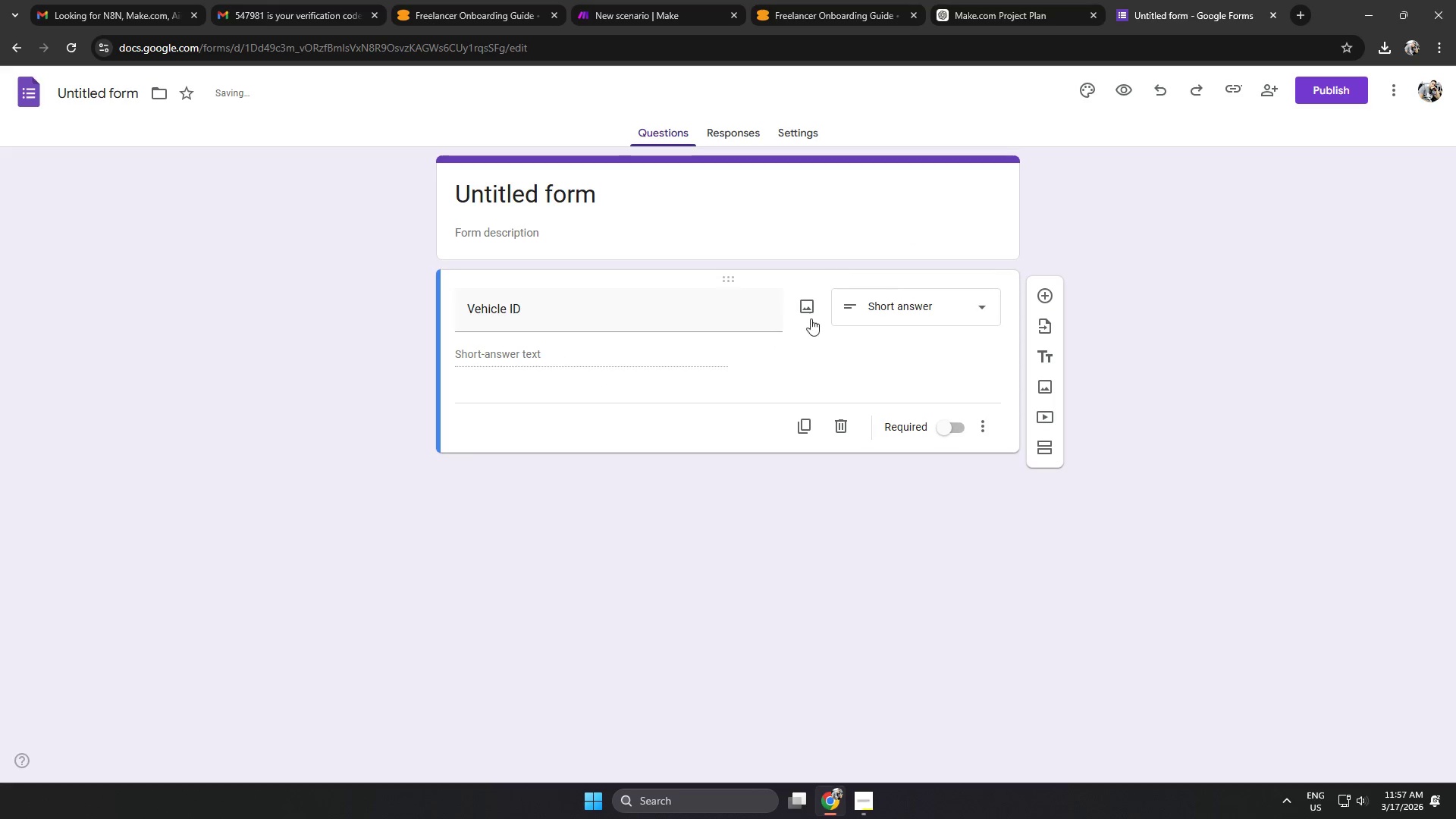 
left_click([808, 361])
 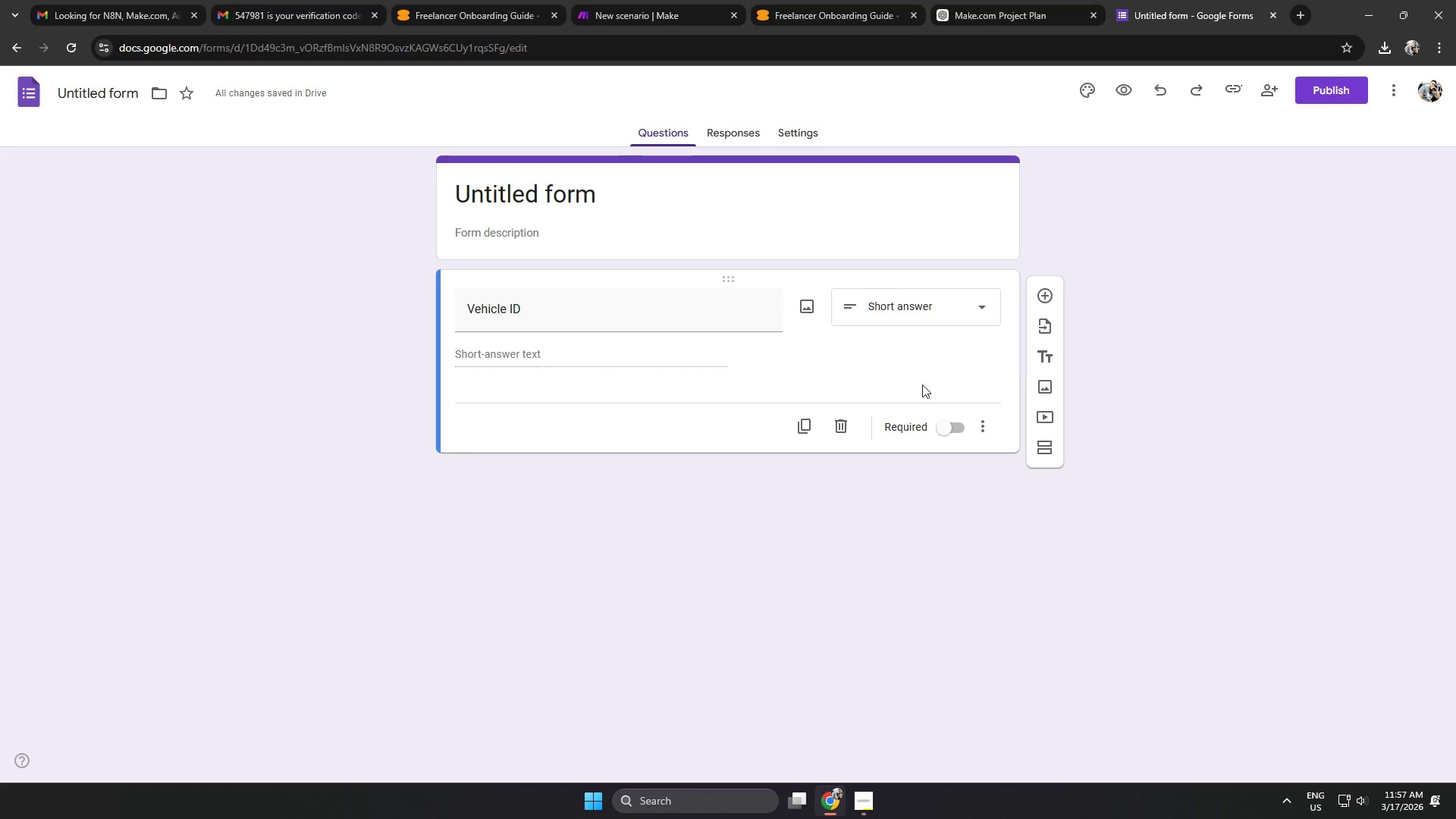 
left_click([1036, 297])
 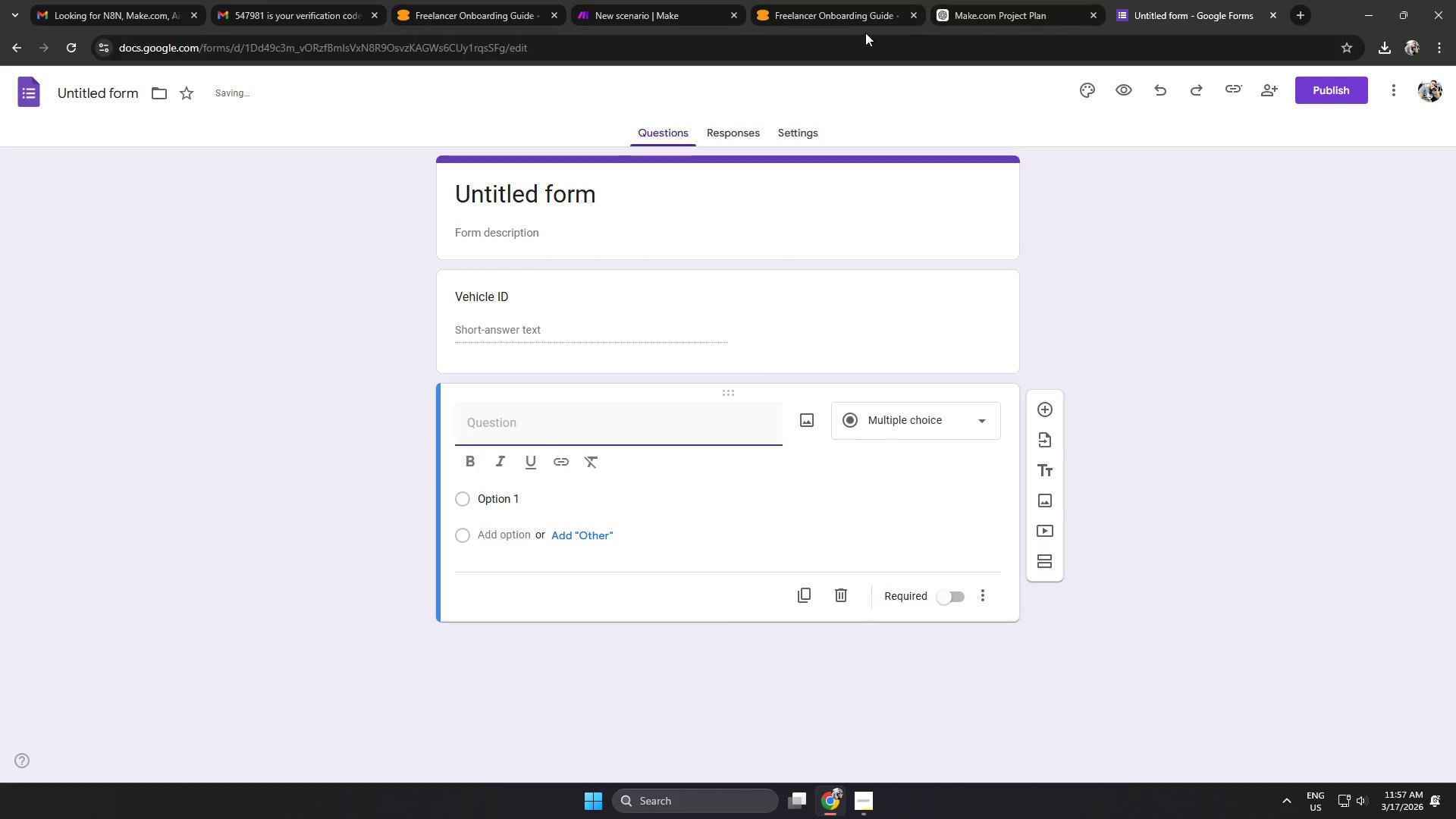 
left_click([1027, 0])
 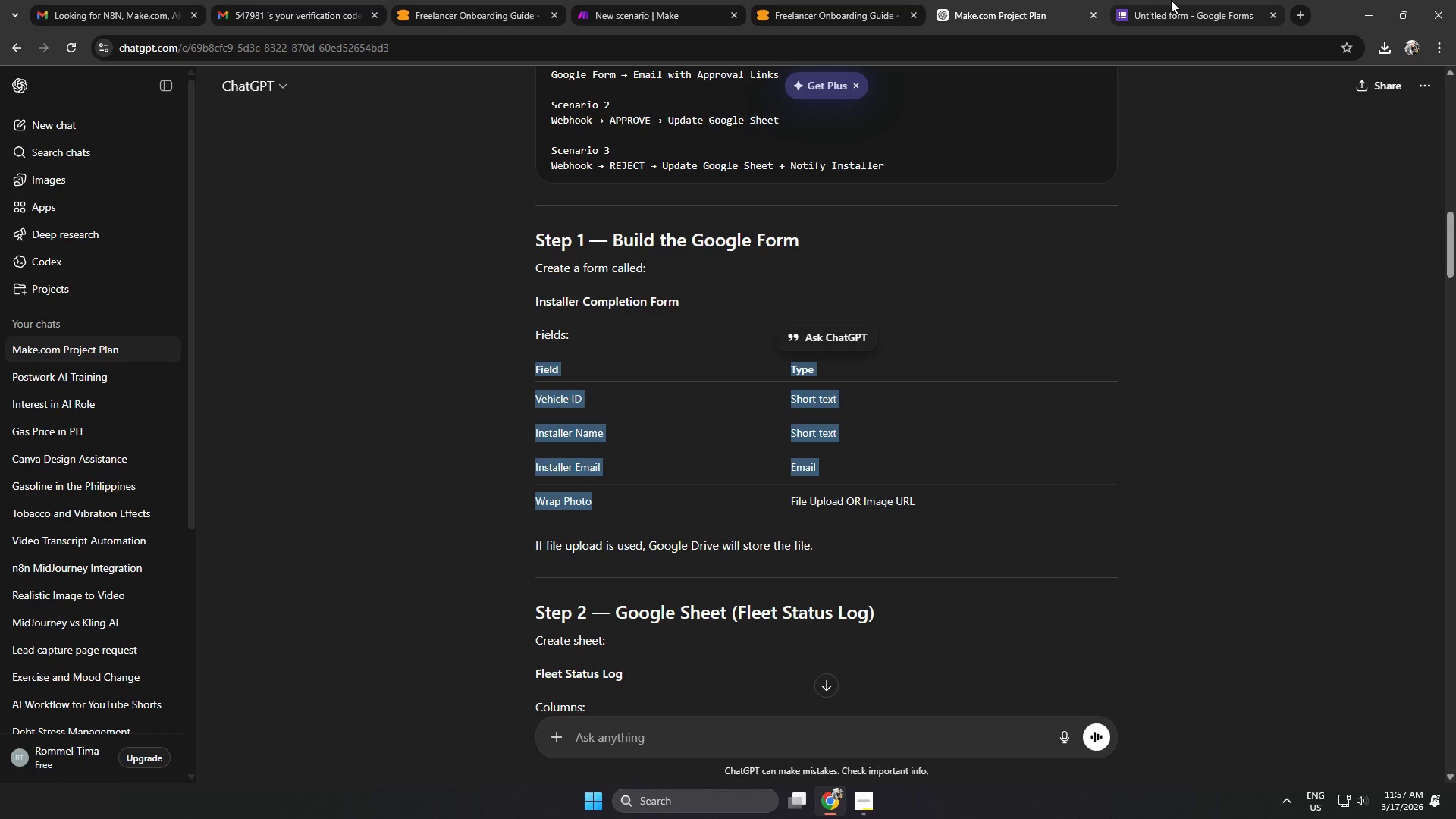 
left_click([1181, 0])
 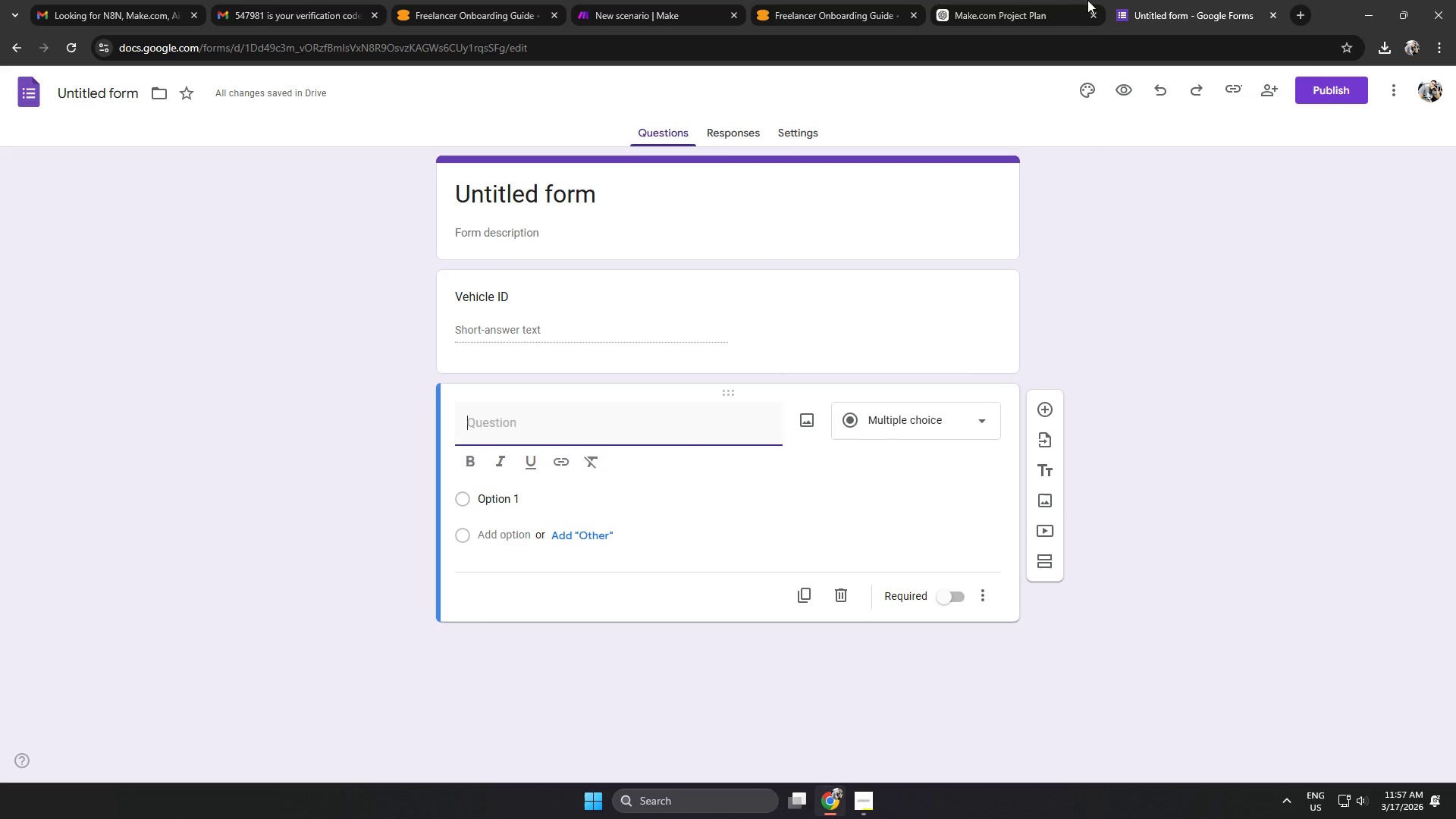 
left_click([1039, 0])
 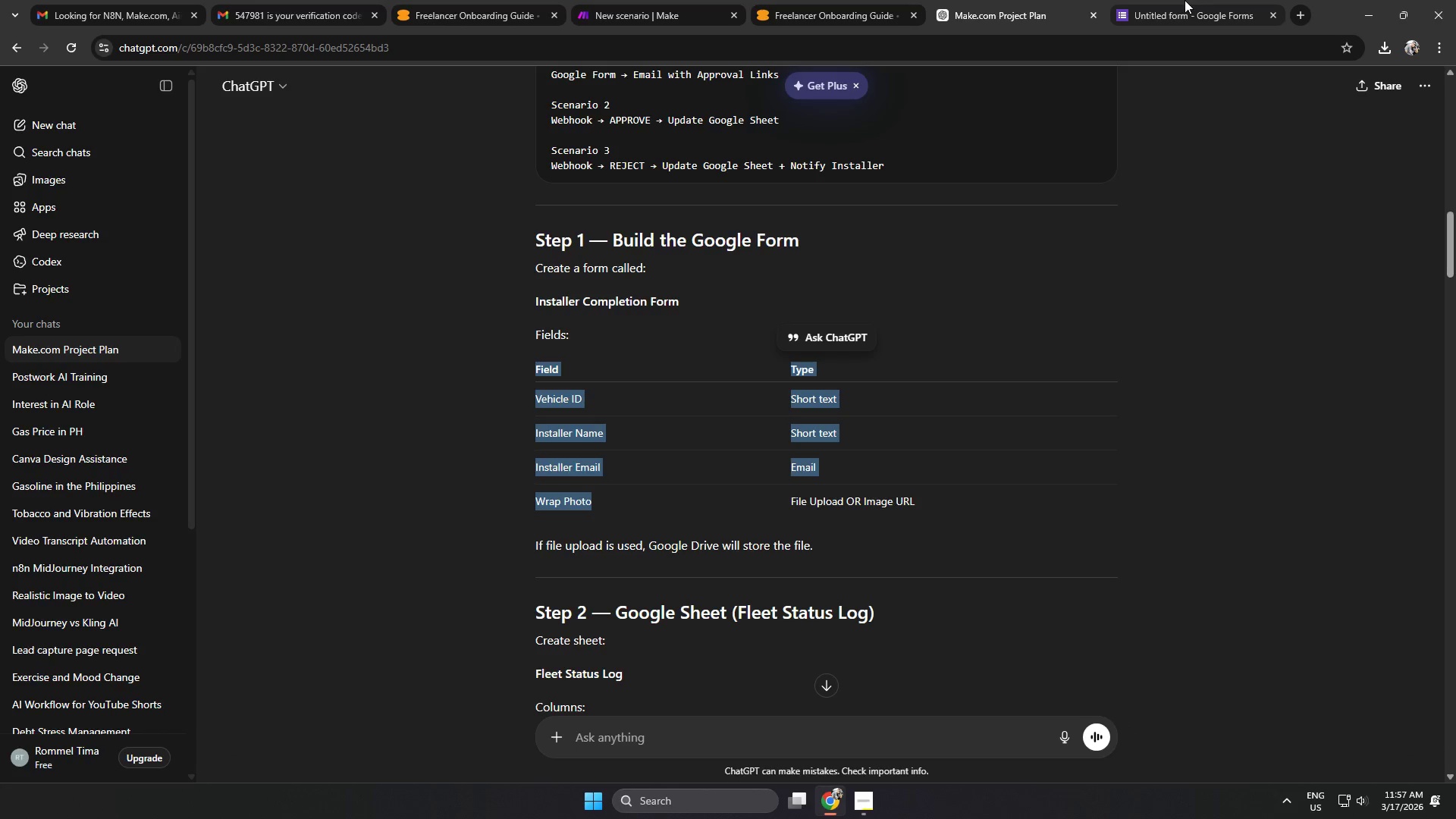 
left_click([1185, 0])
 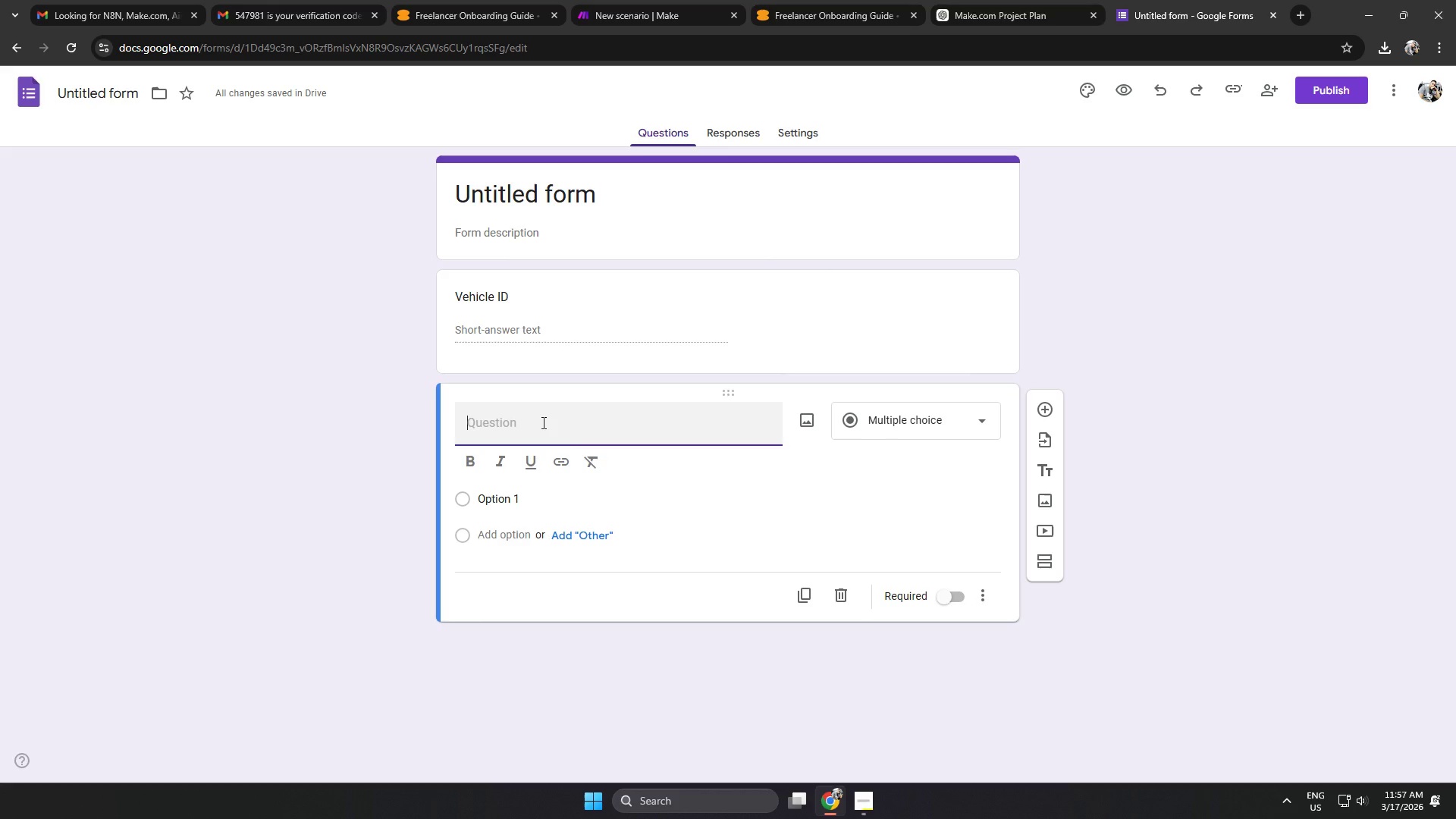 
type(is)
key(Backspace)
key(Backspace)
type(Installer Name)
 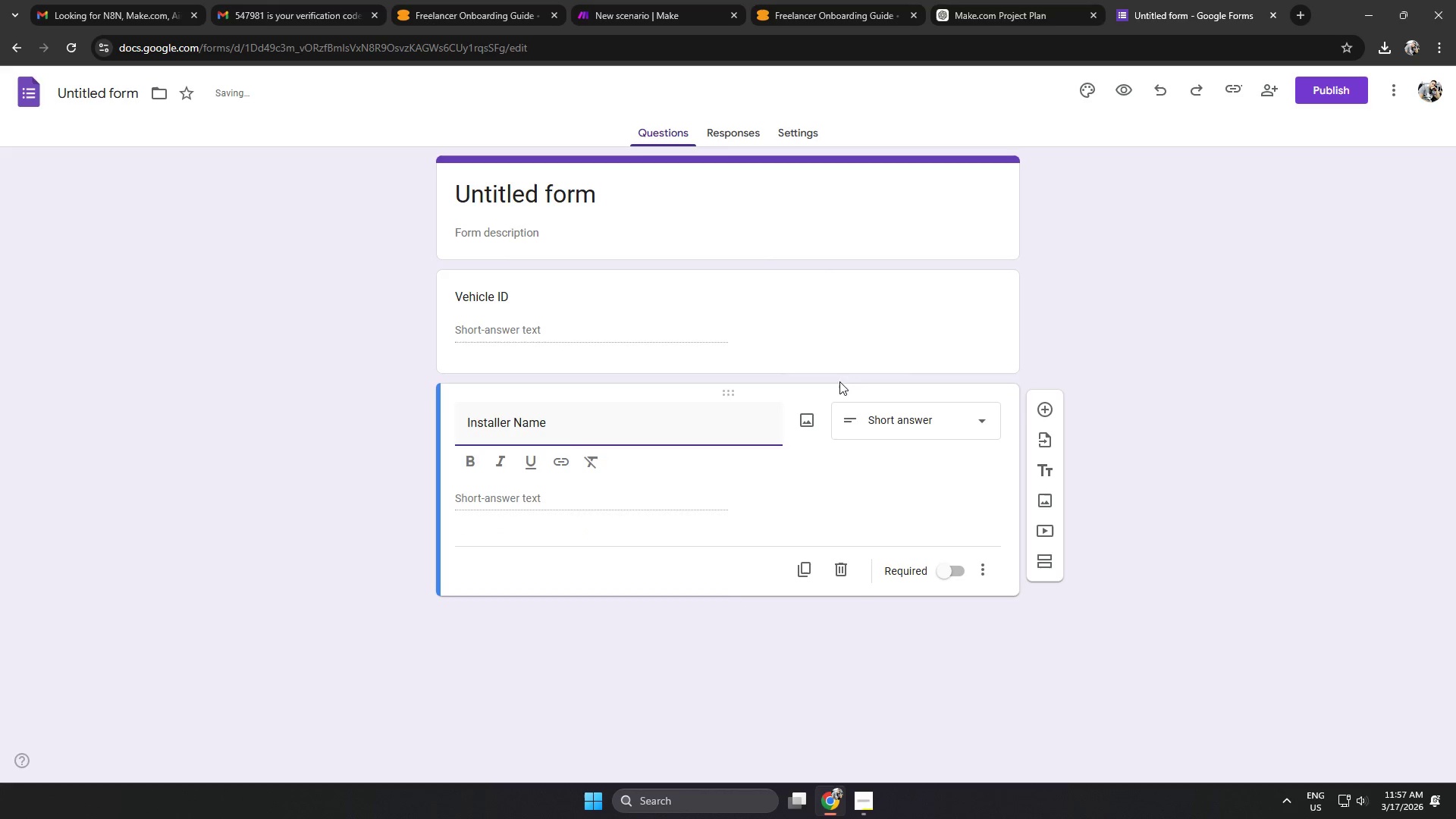 
left_click([927, 421])
 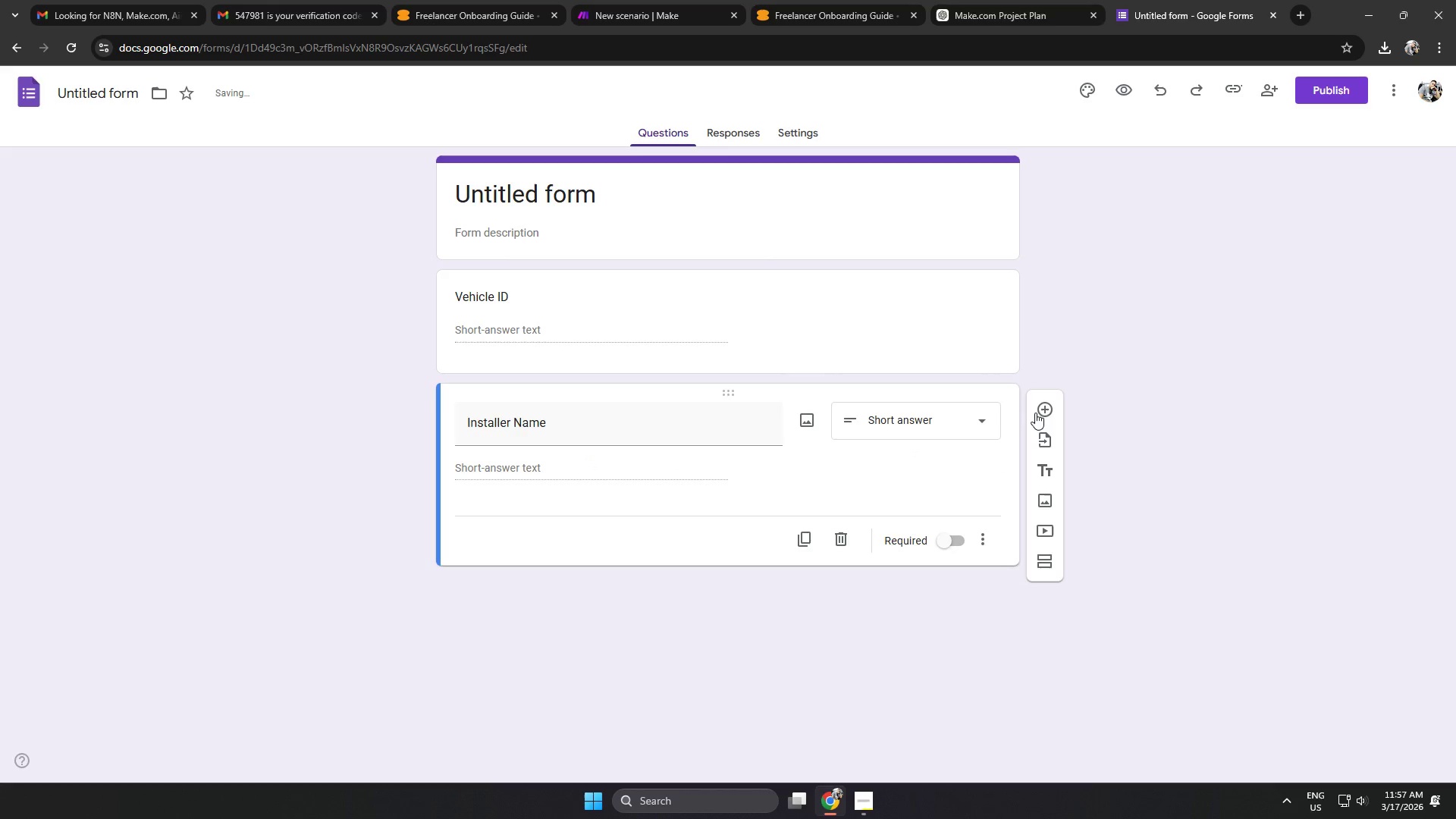 
double_click([1040, 0])
 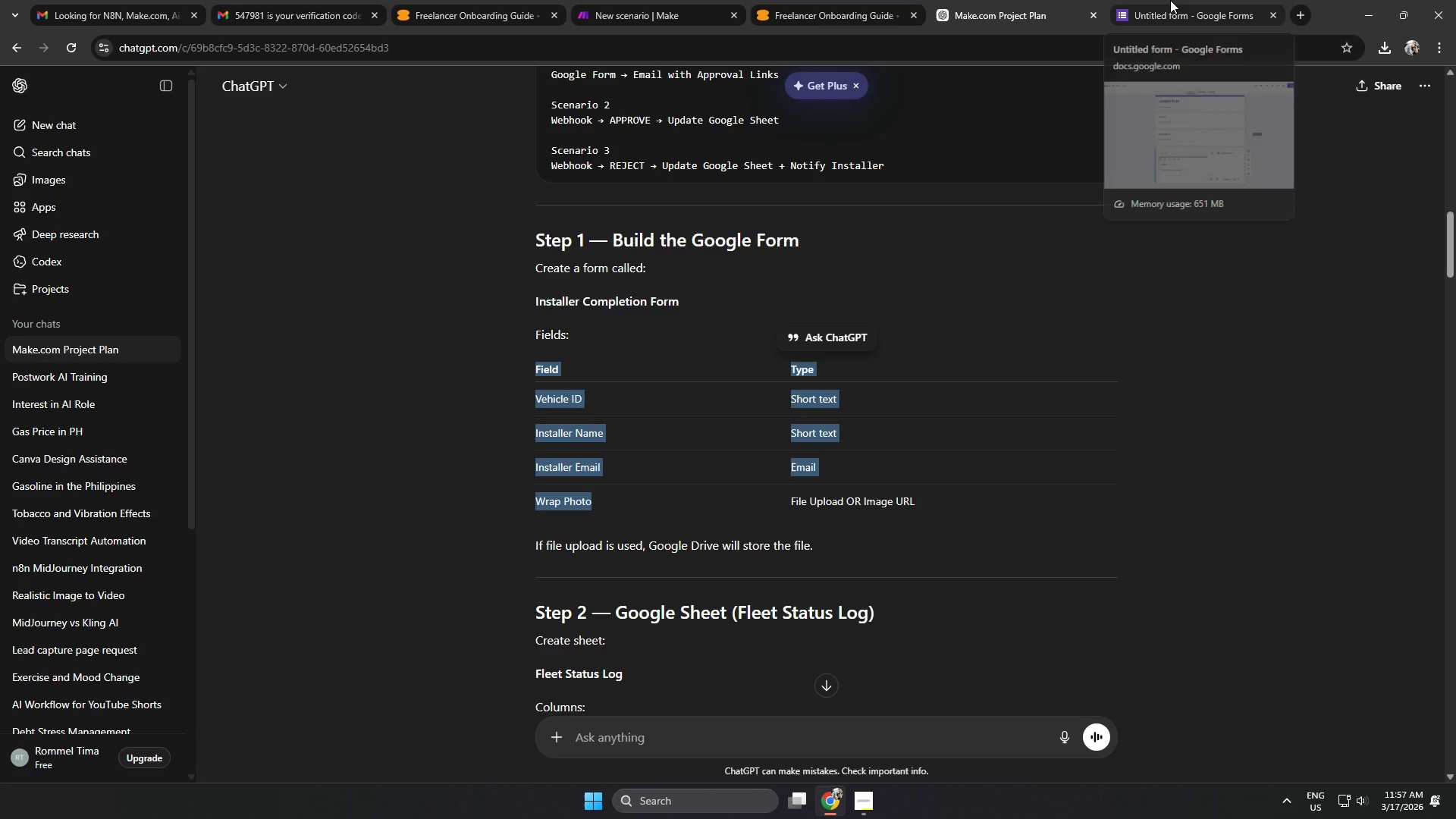 
left_click([1170, 0])
 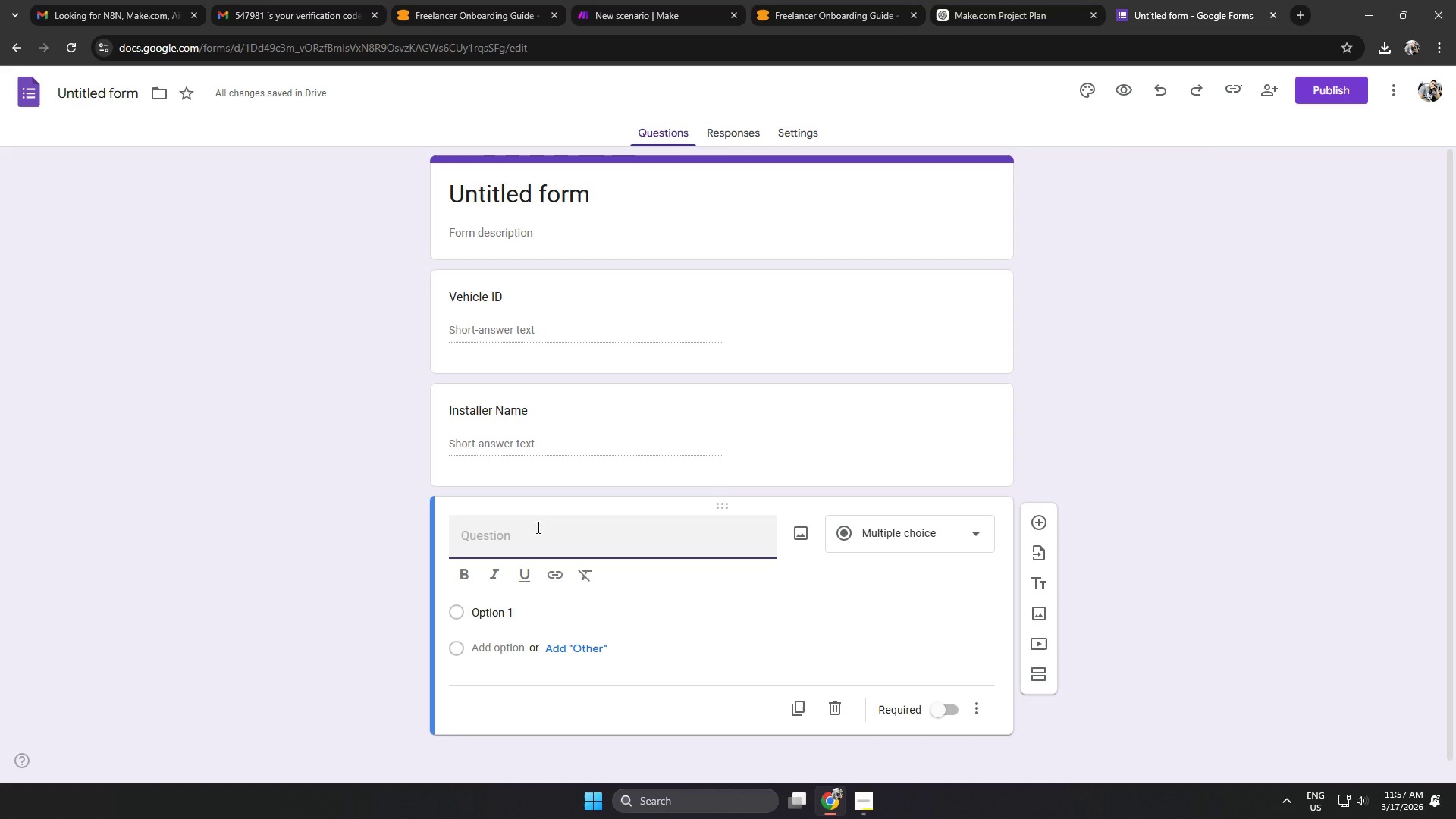 
type(Is)
key(Backspace)
type(nstaller Email)
 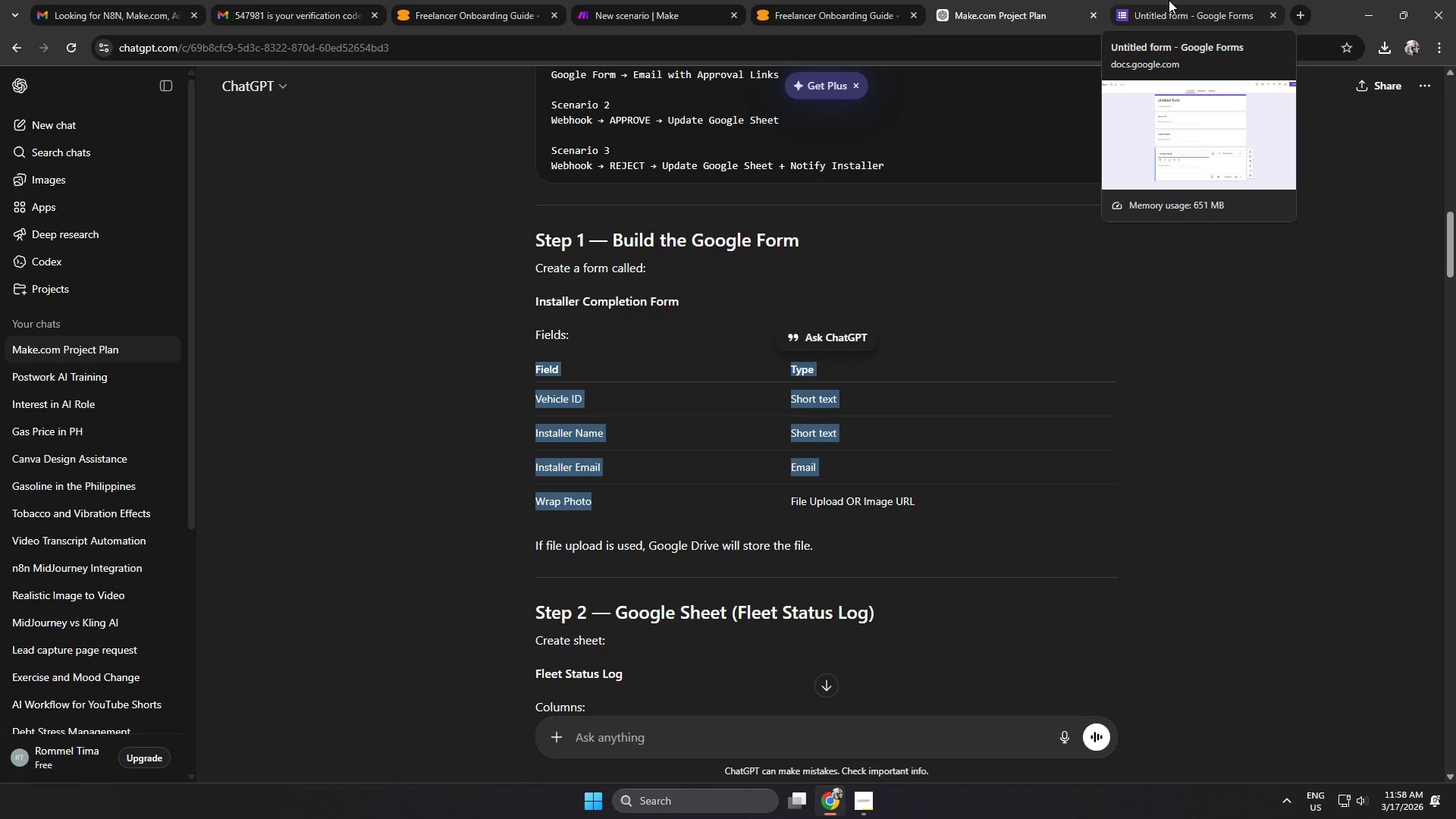 
wait(5.83)
 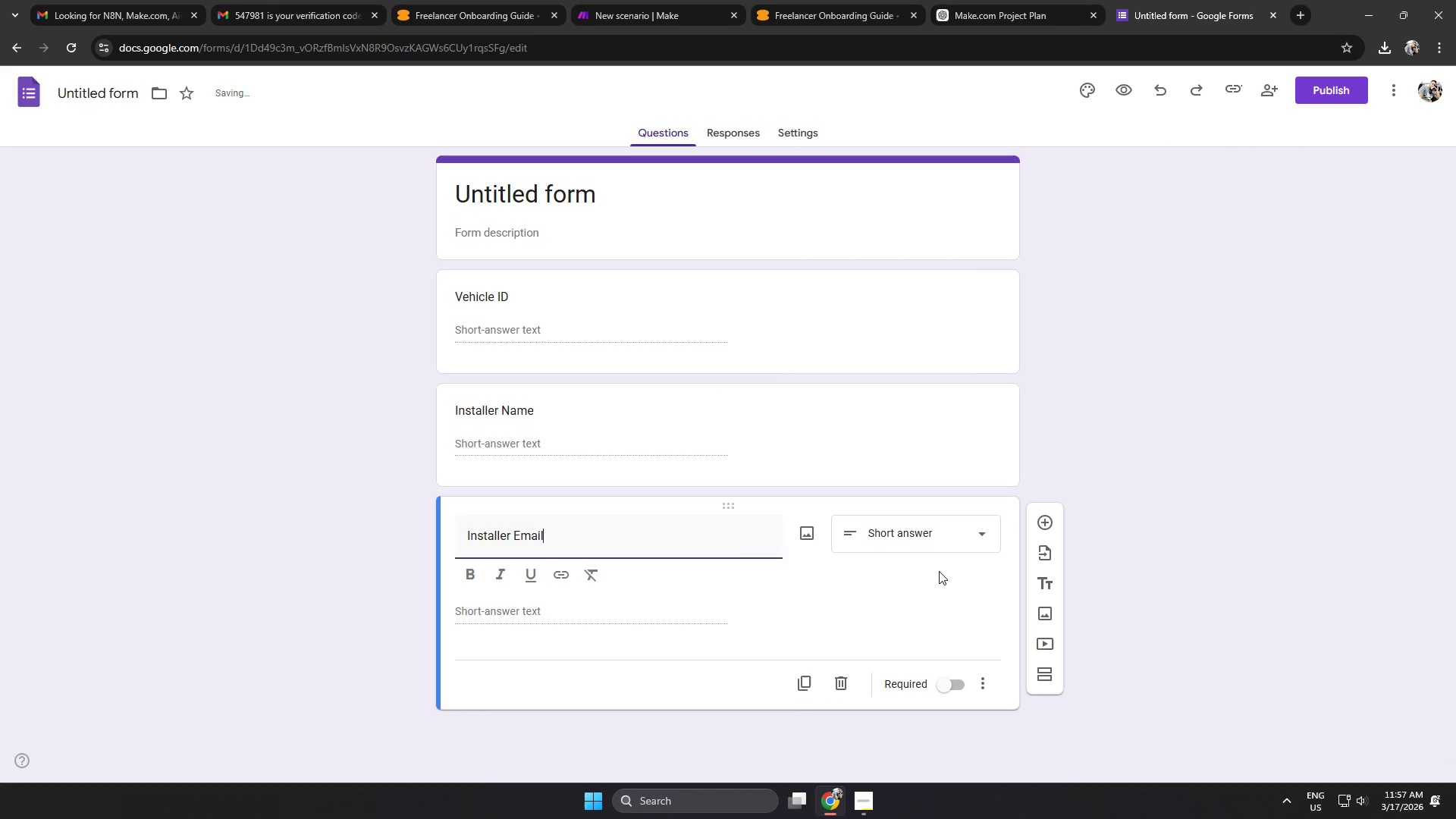 
left_click([1169, 0])
 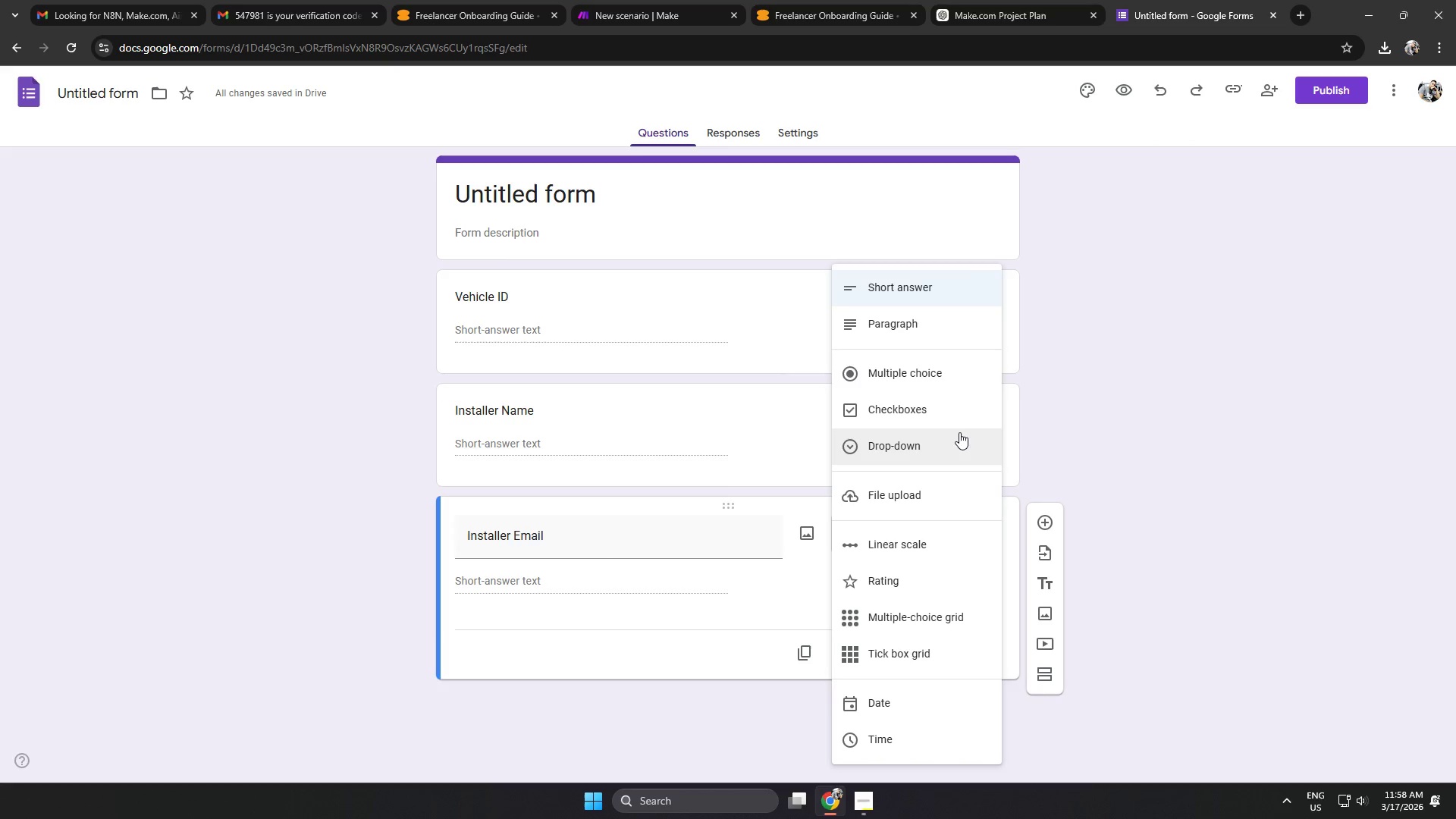 
key(E)
 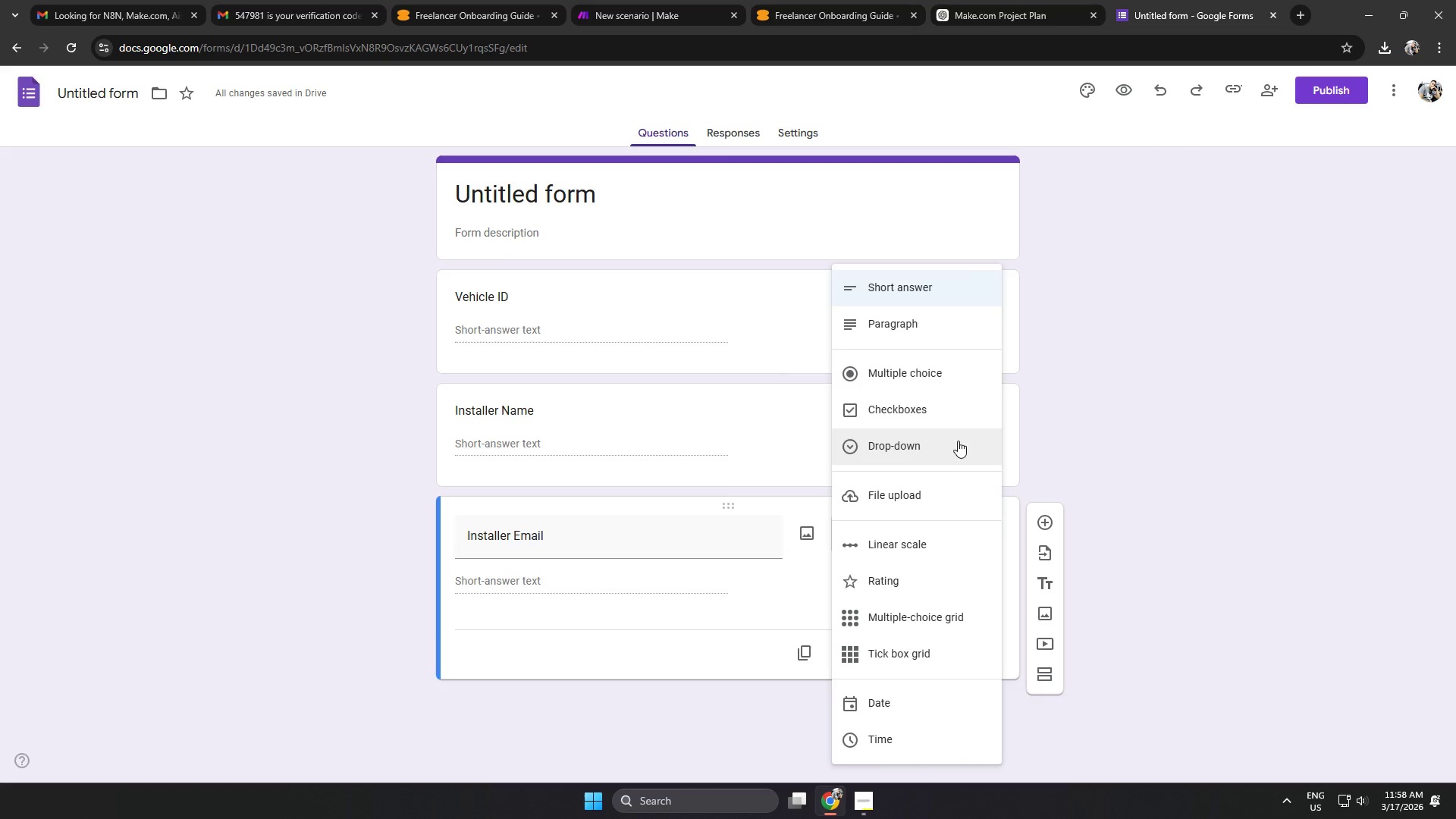 
key(E)
 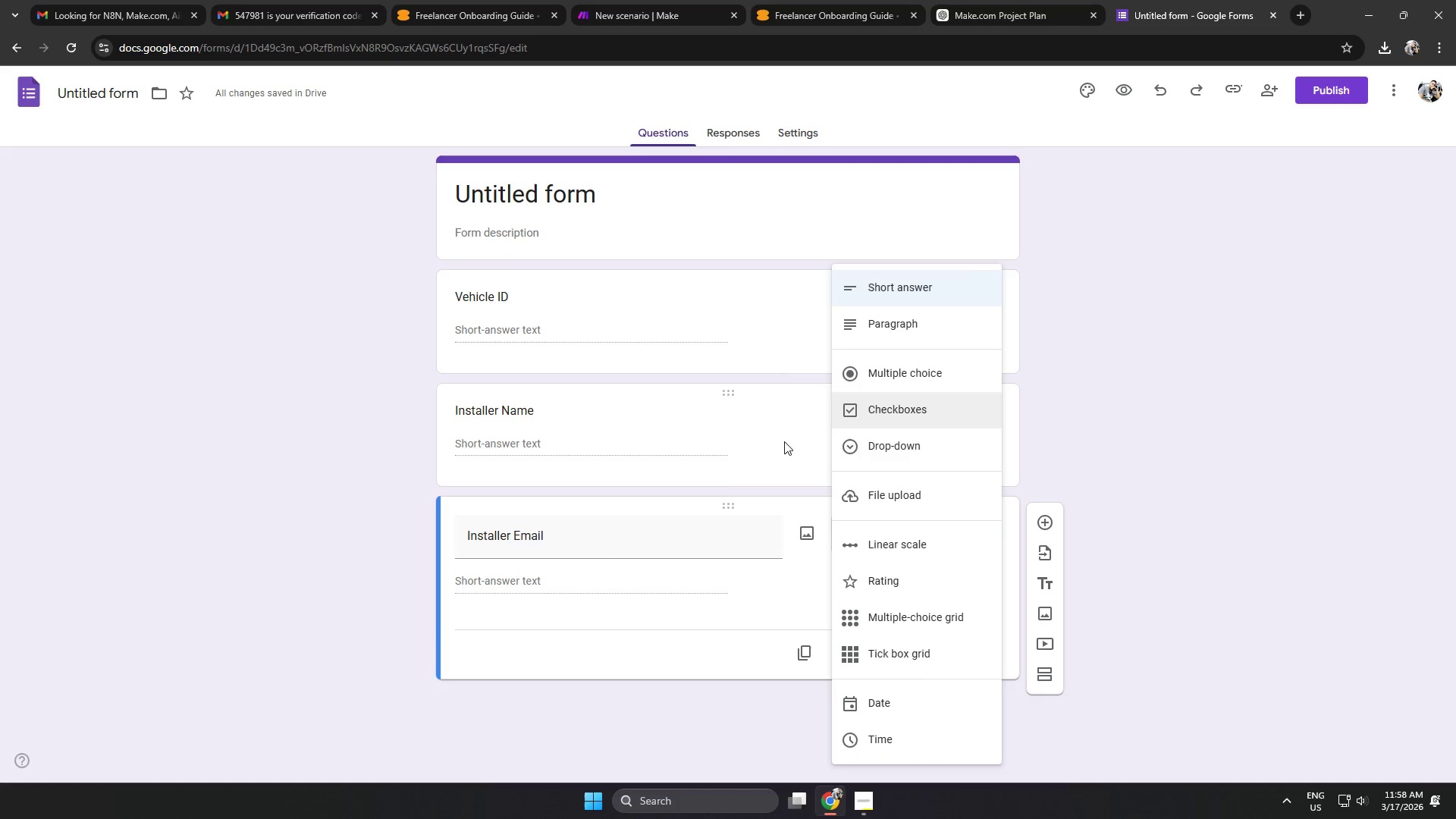 
wait(7.5)
 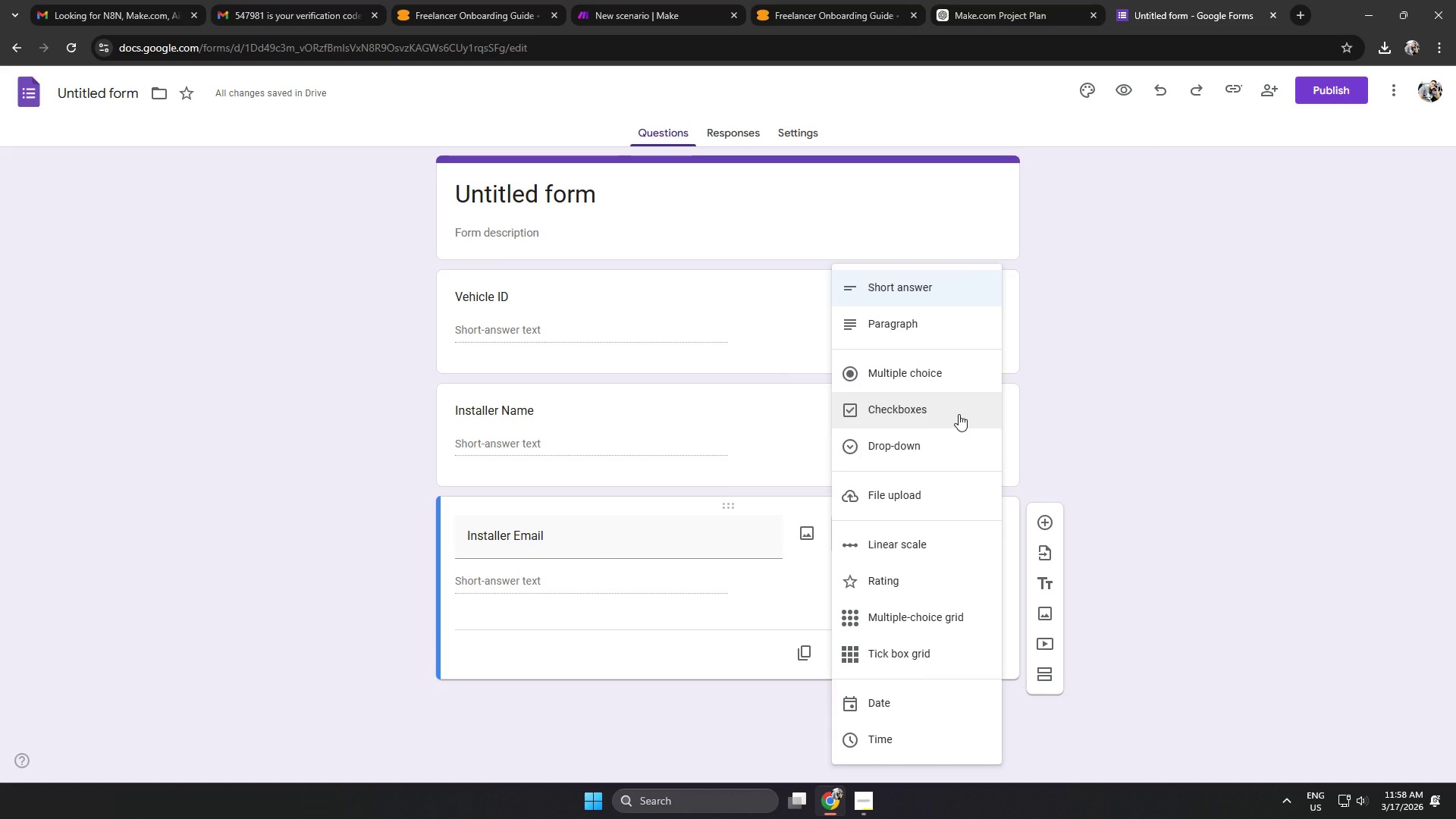 
left_click([793, 410])
 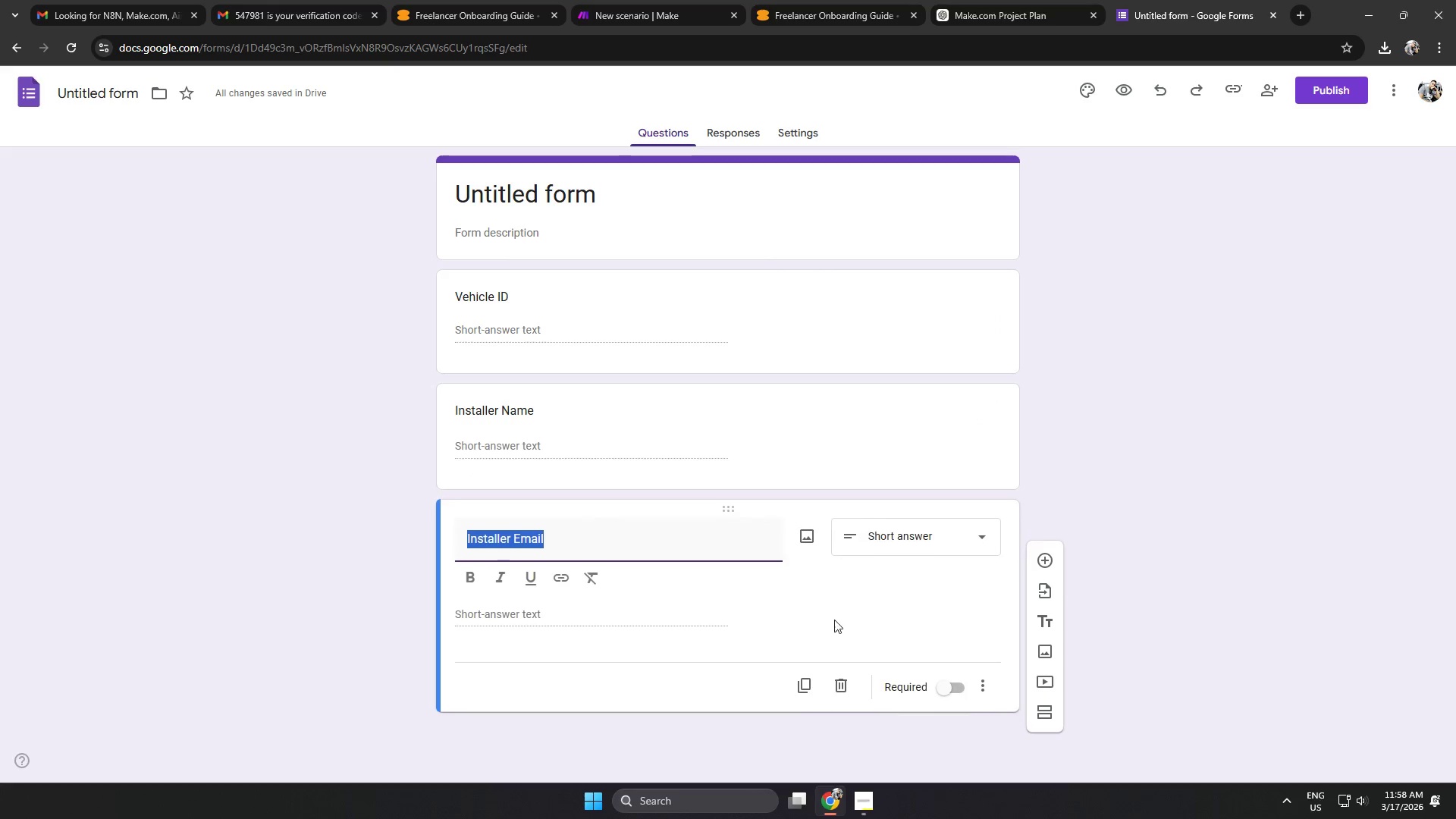 
left_click([1058, 0])
 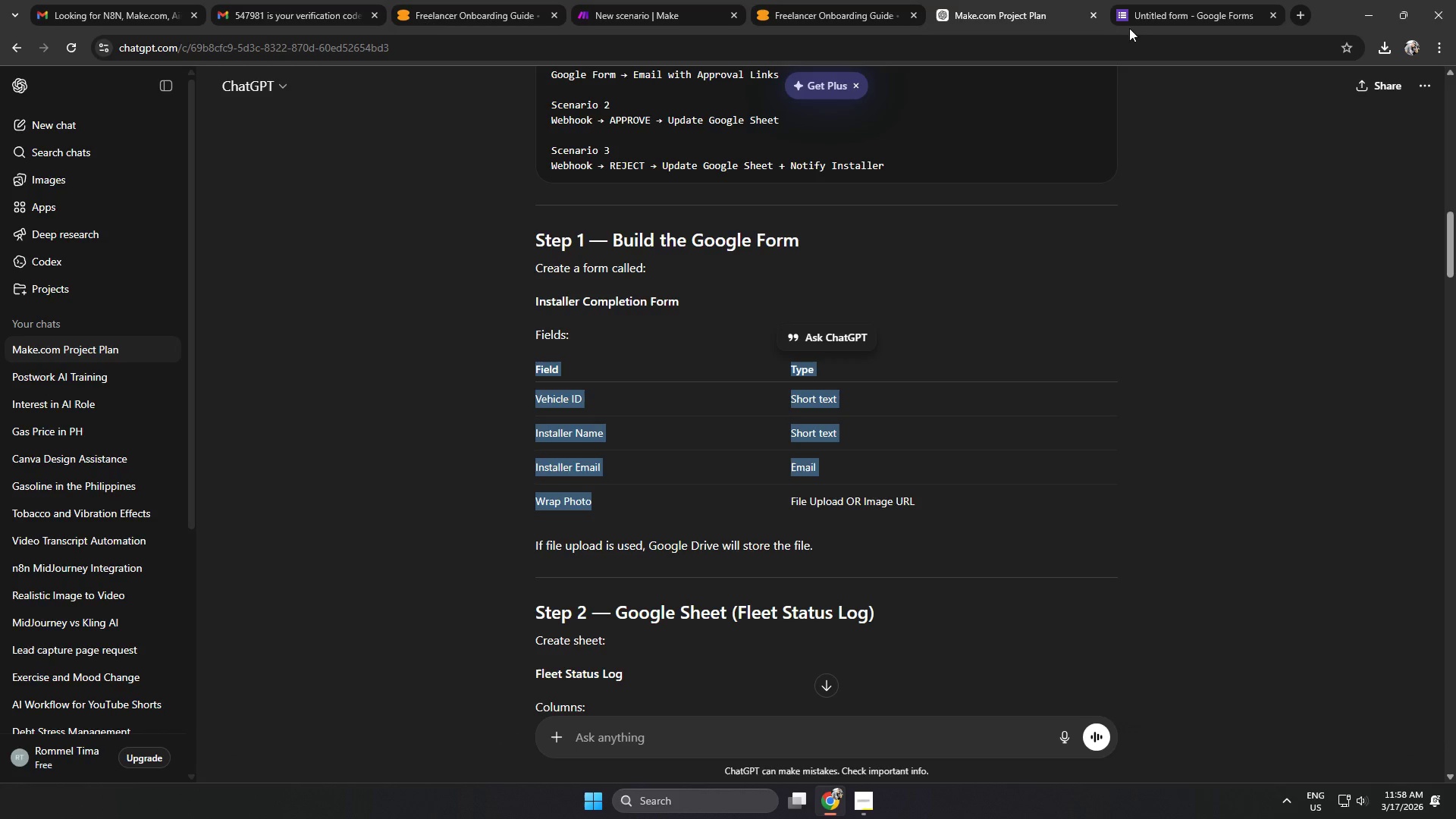 
mouse_move([1217, 0])
 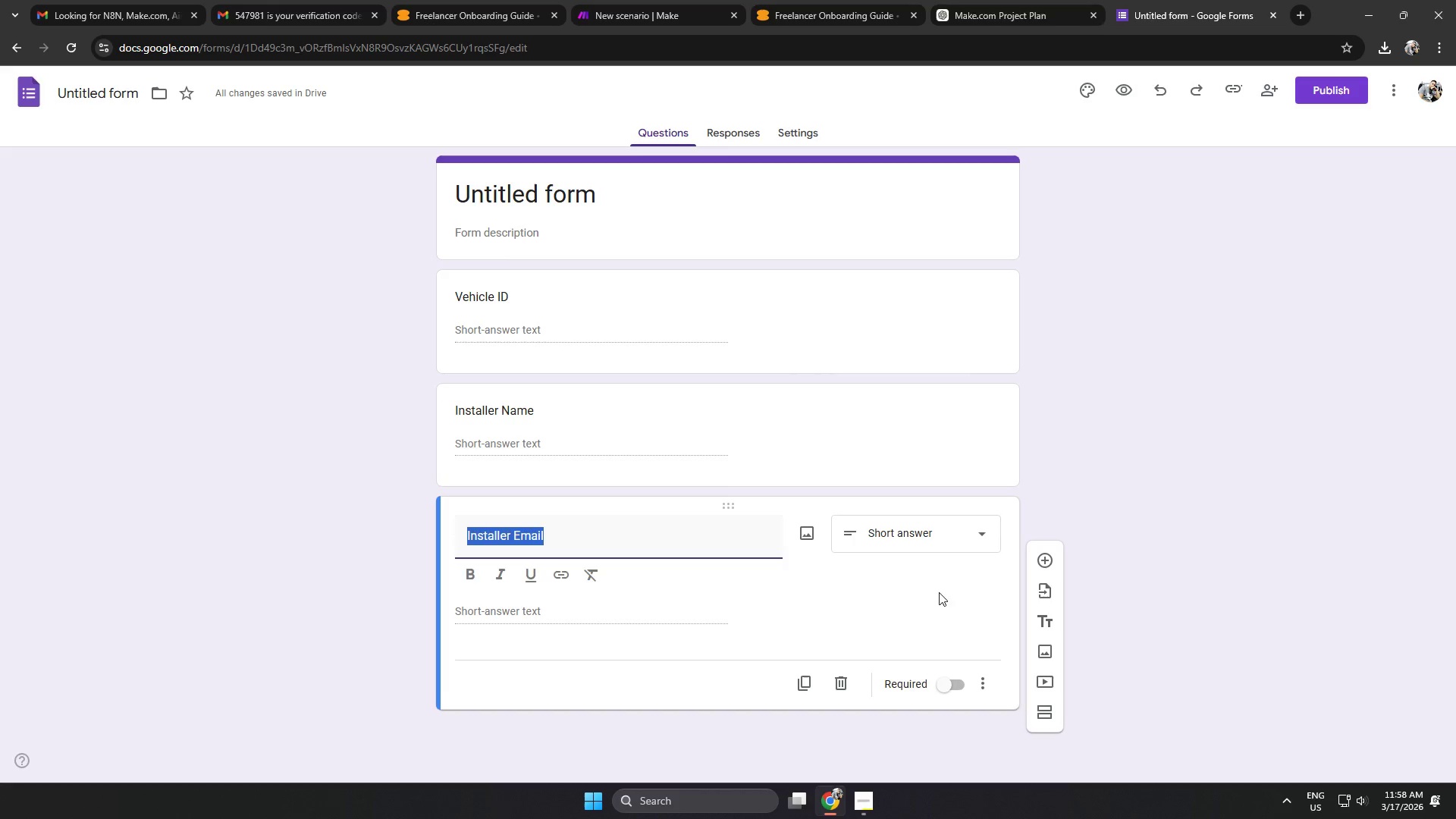 
double_click([1039, 564])
 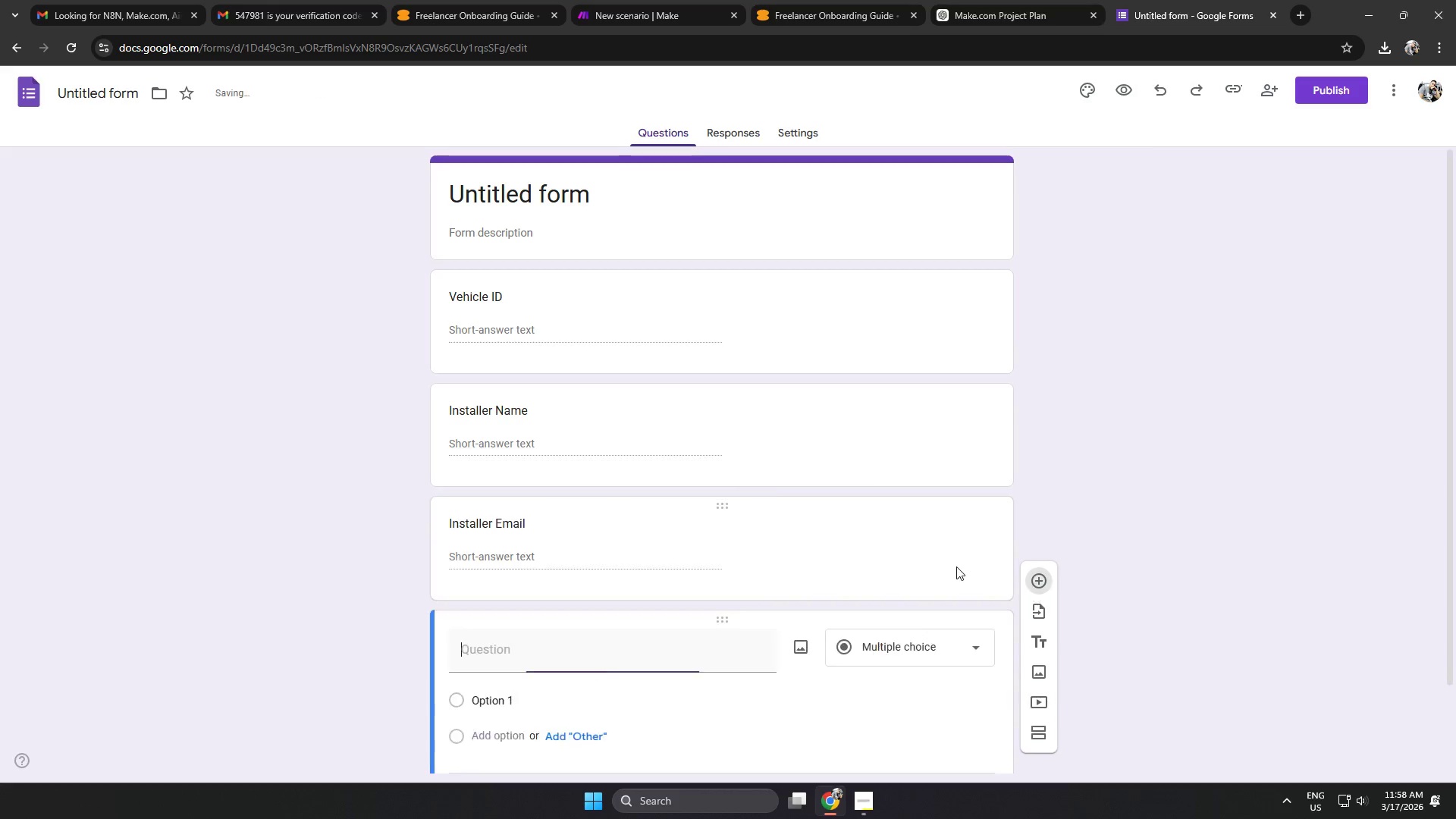 
type(Wa)
key(Backspace)
type(rap P)
key(Backspace)
key(Backspace)
type(ph)
key(Backspace)
key(Backspace)
type( photo)
 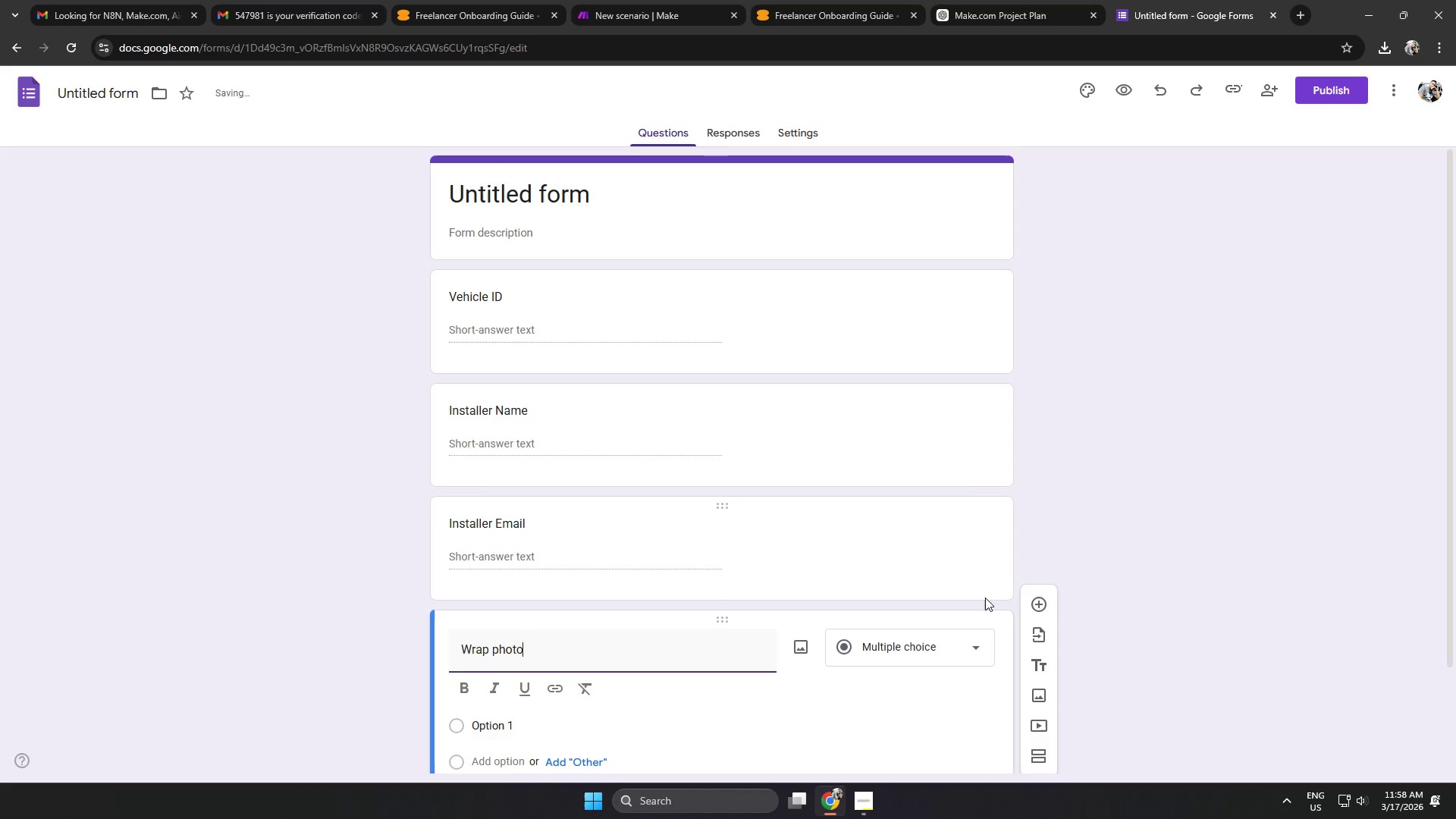 
left_click([931, 661])
 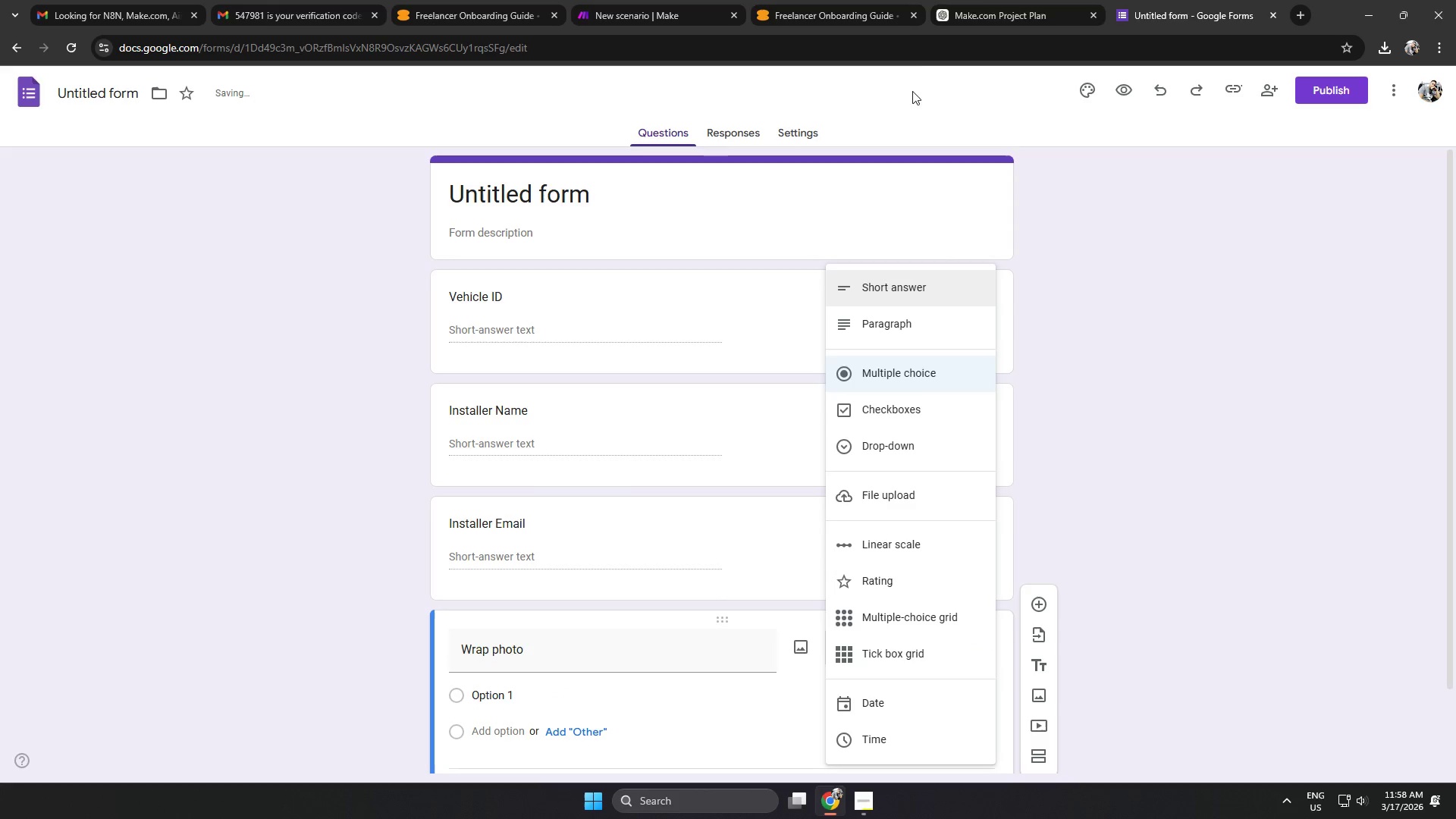 
left_click([1078, 0])
 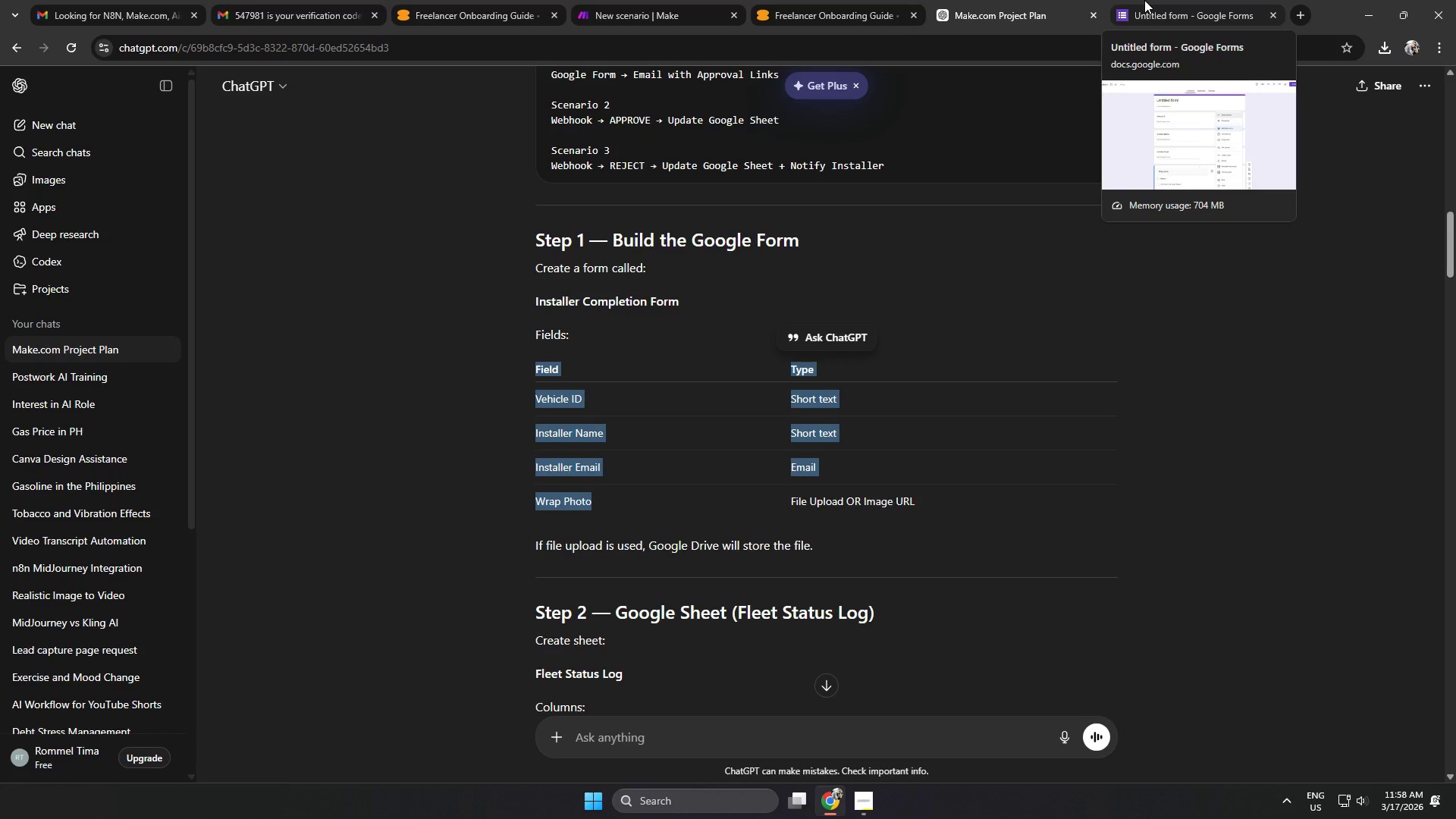 
left_click([1146, 0])
 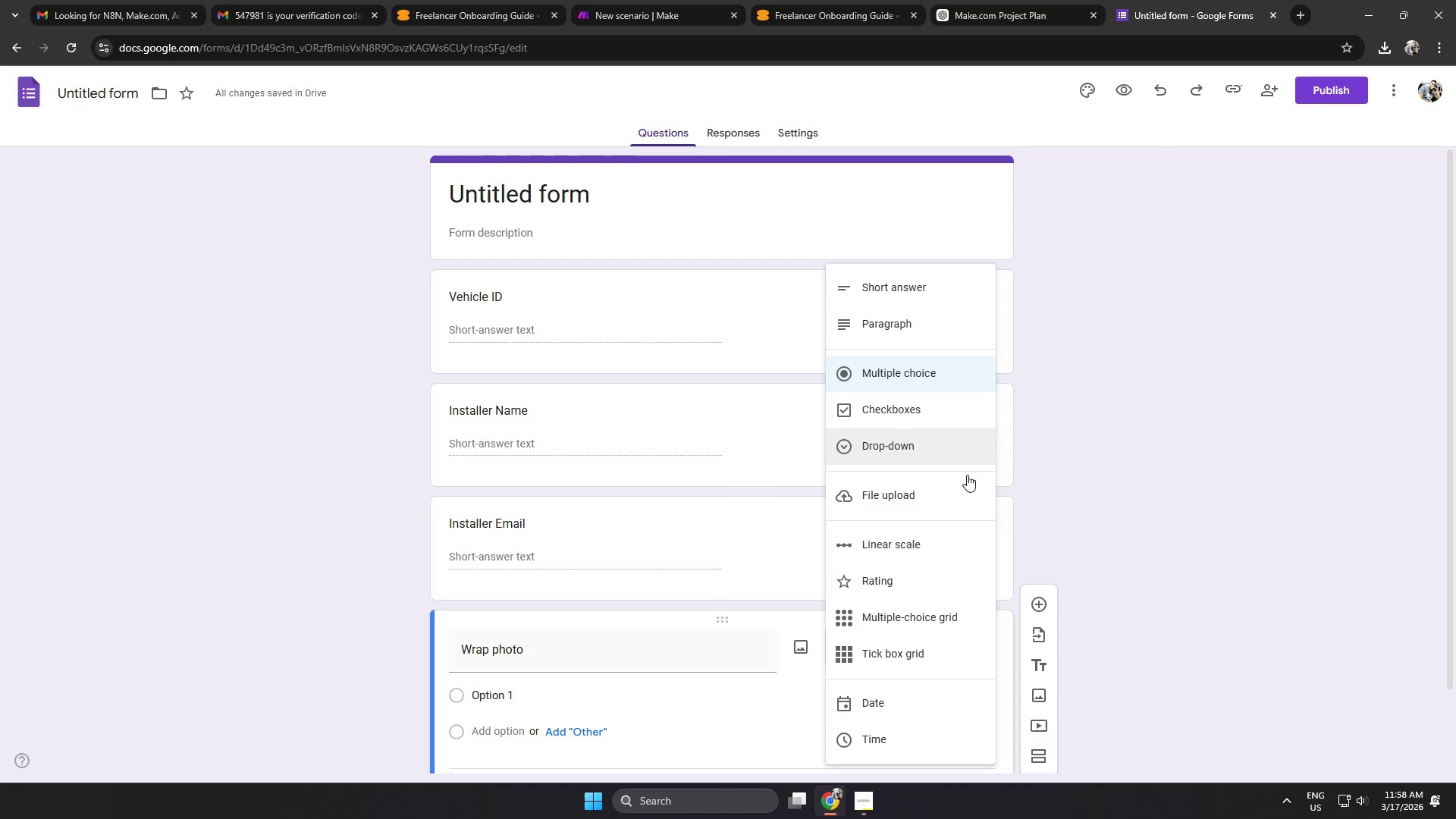 
left_click([928, 494])
 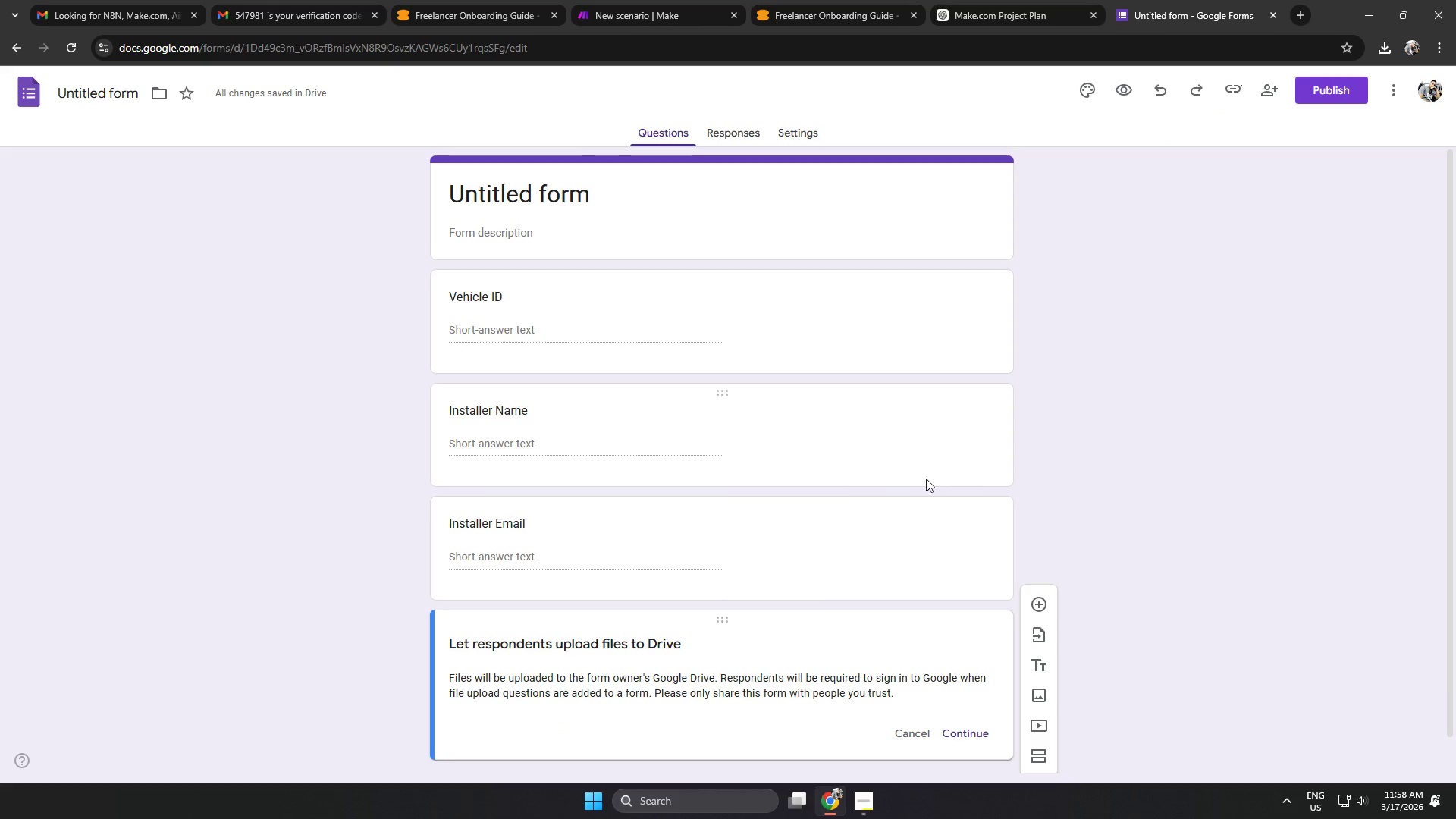 
scroll: coordinate [849, 511], scroll_direction: down, amount: 2.0
 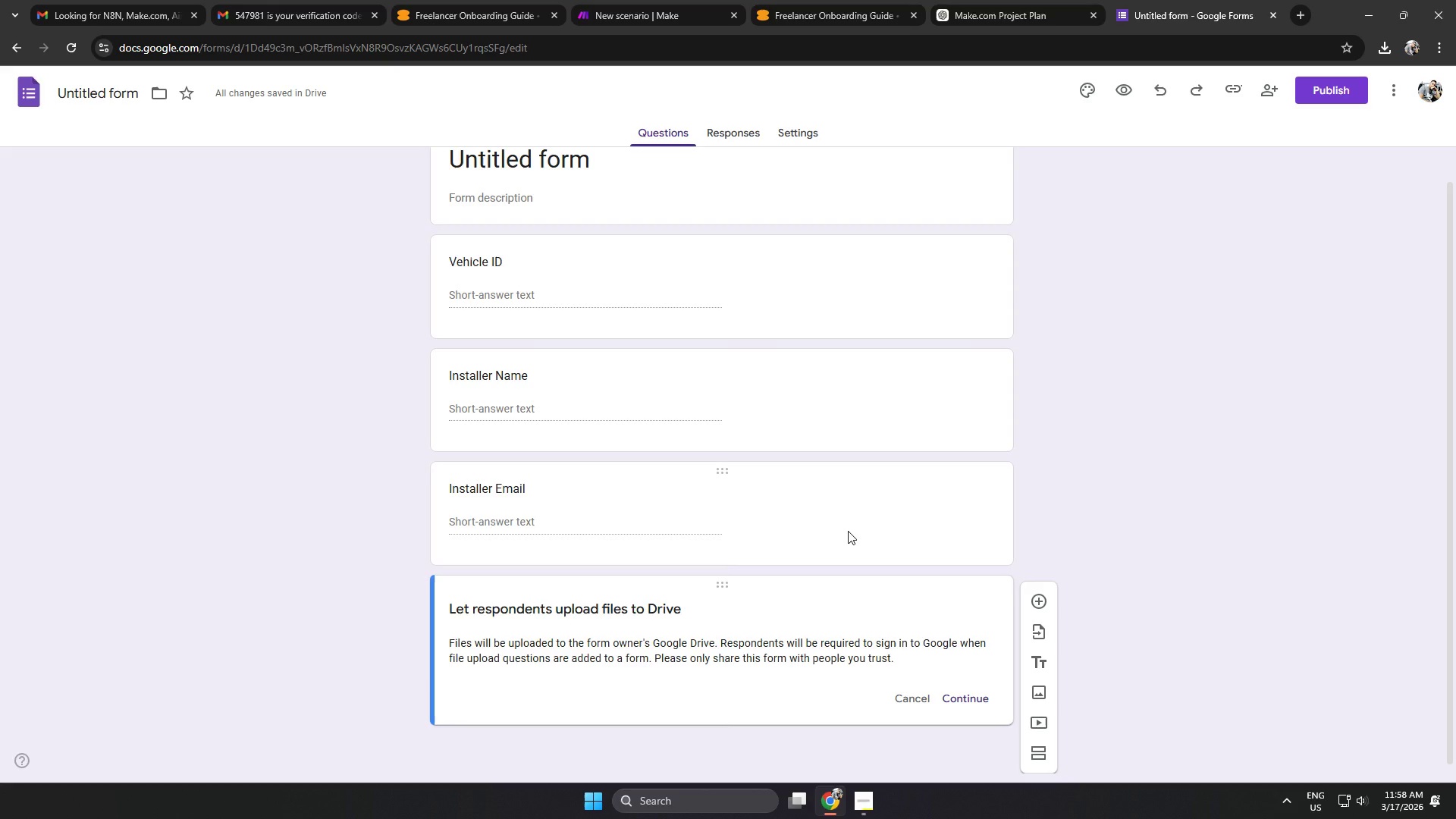 
wait(6.28)
 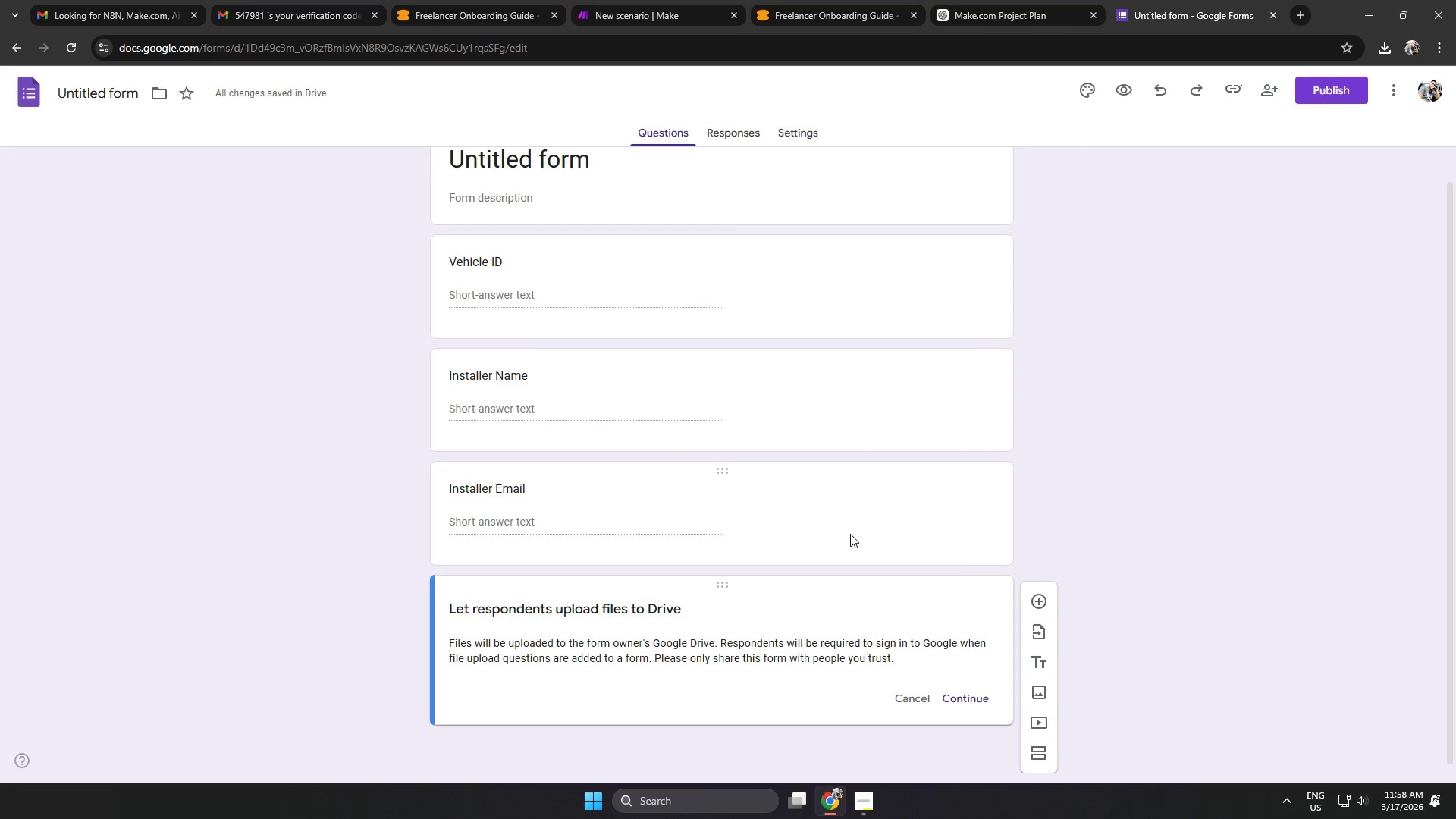 
left_click([956, 699])
 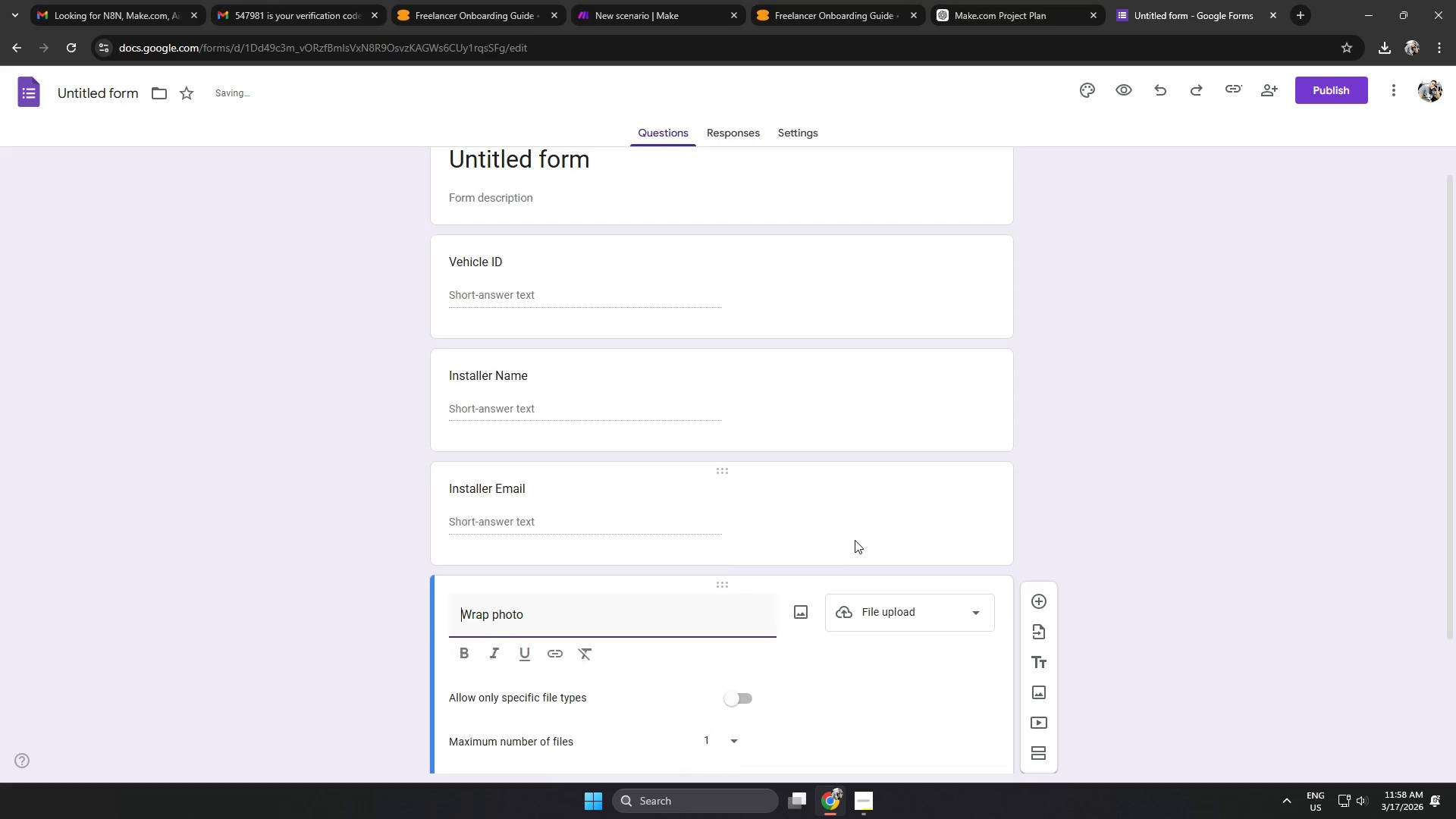 
scroll: coordinate [817, 496], scroll_direction: down, amount: 2.0
 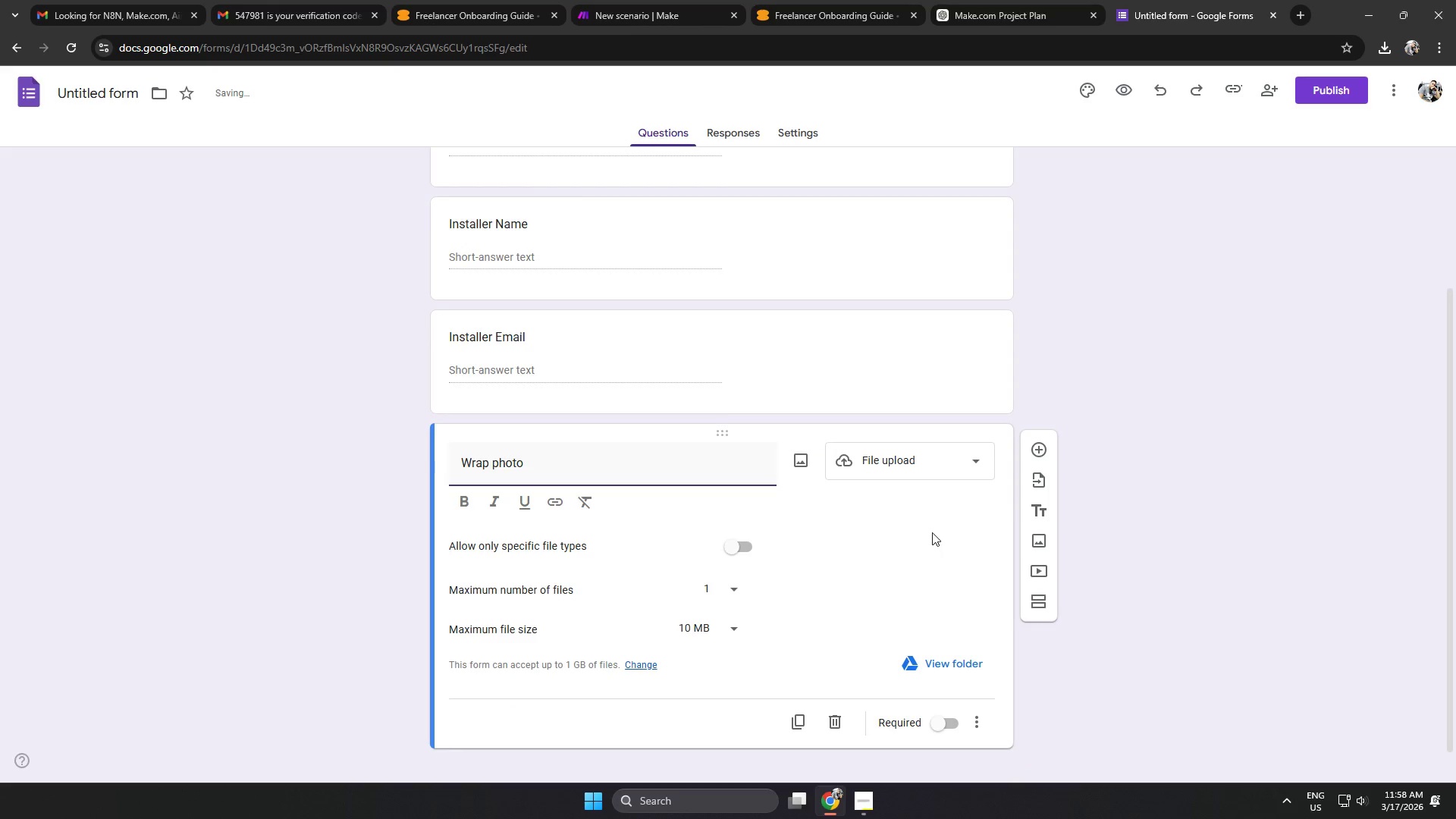 
left_click([927, 533])
 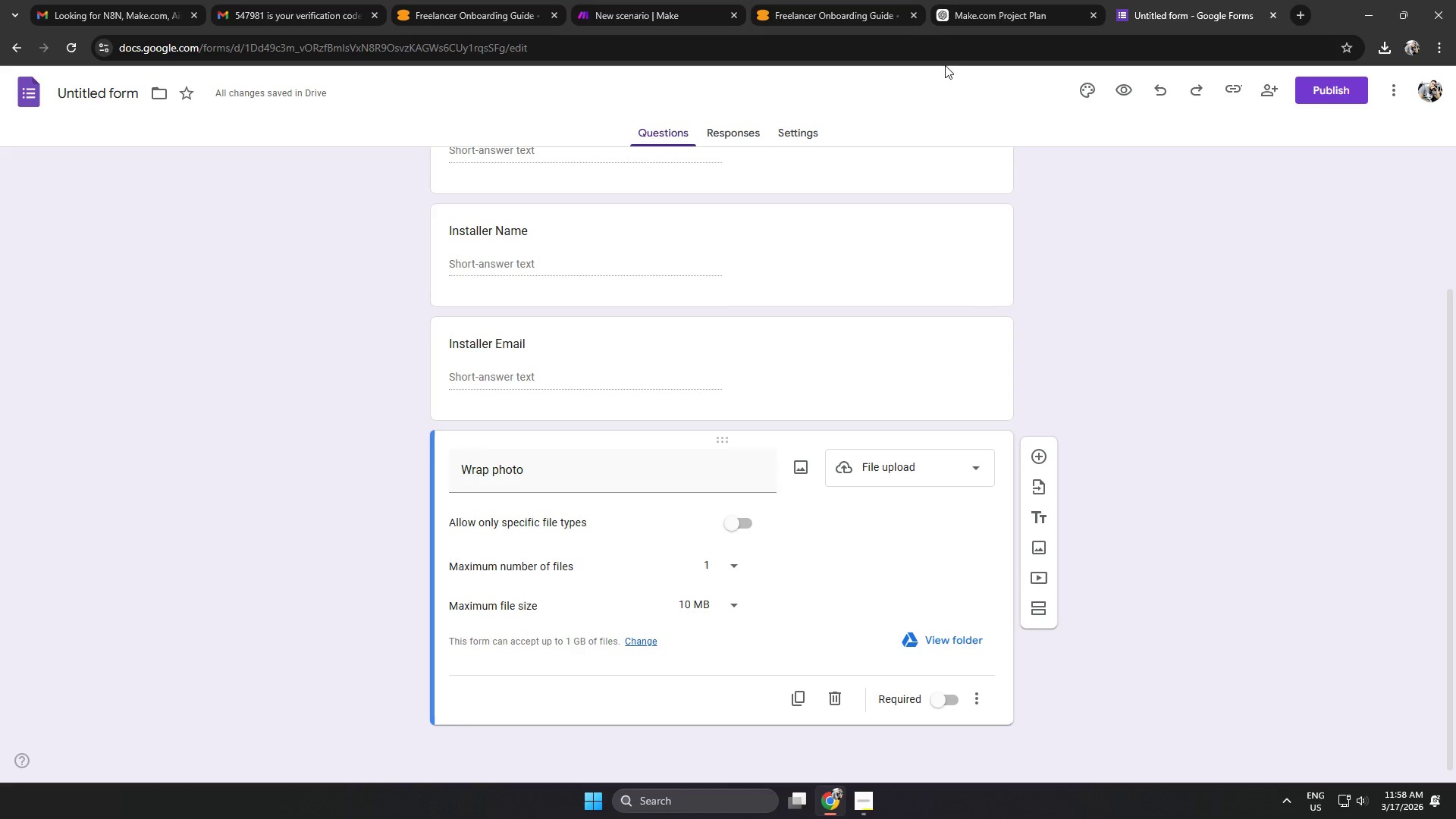 
wait(7.72)
 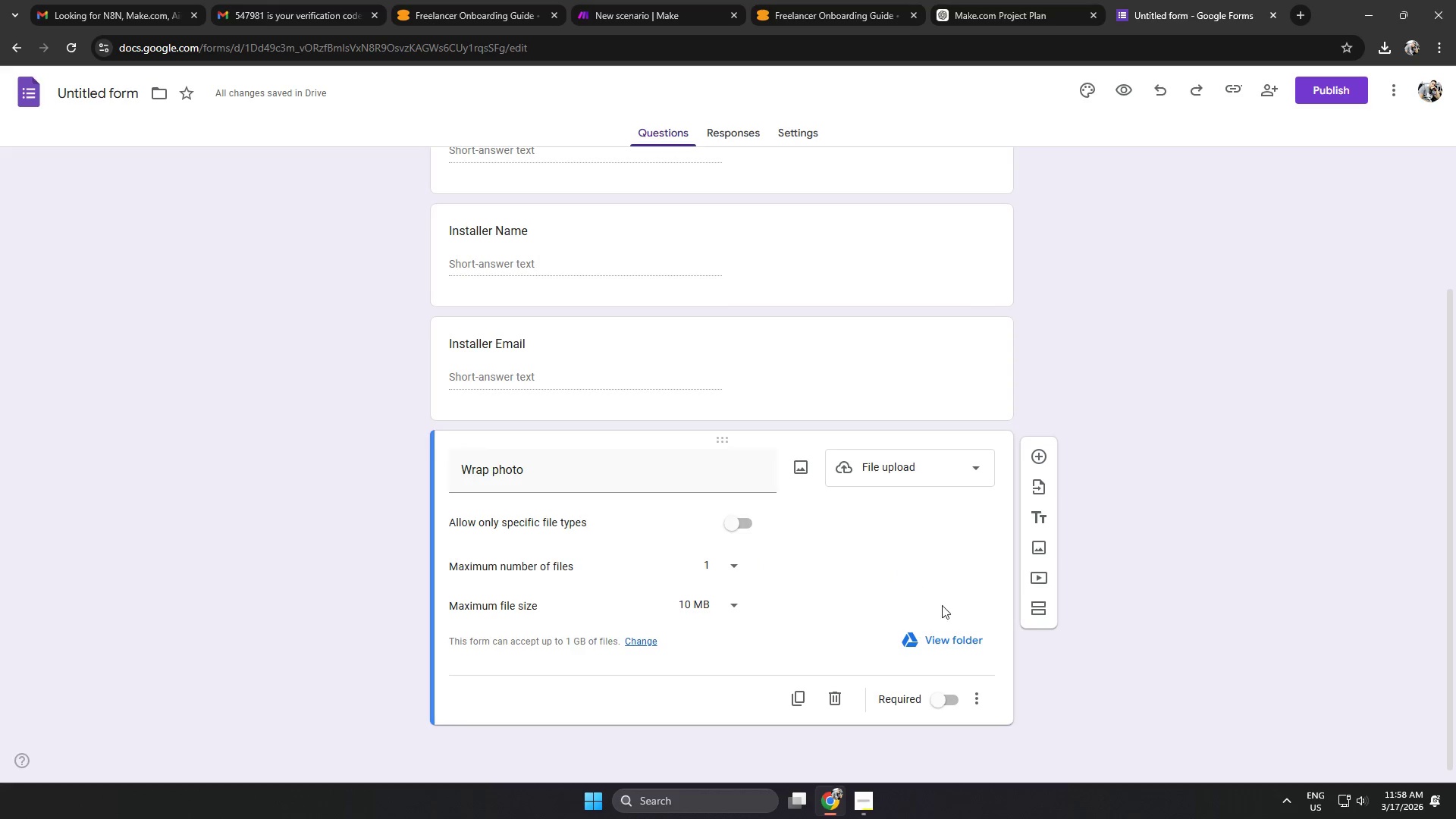 
scroll: coordinate [1031, 272], scroll_direction: down, amount: 4.0
 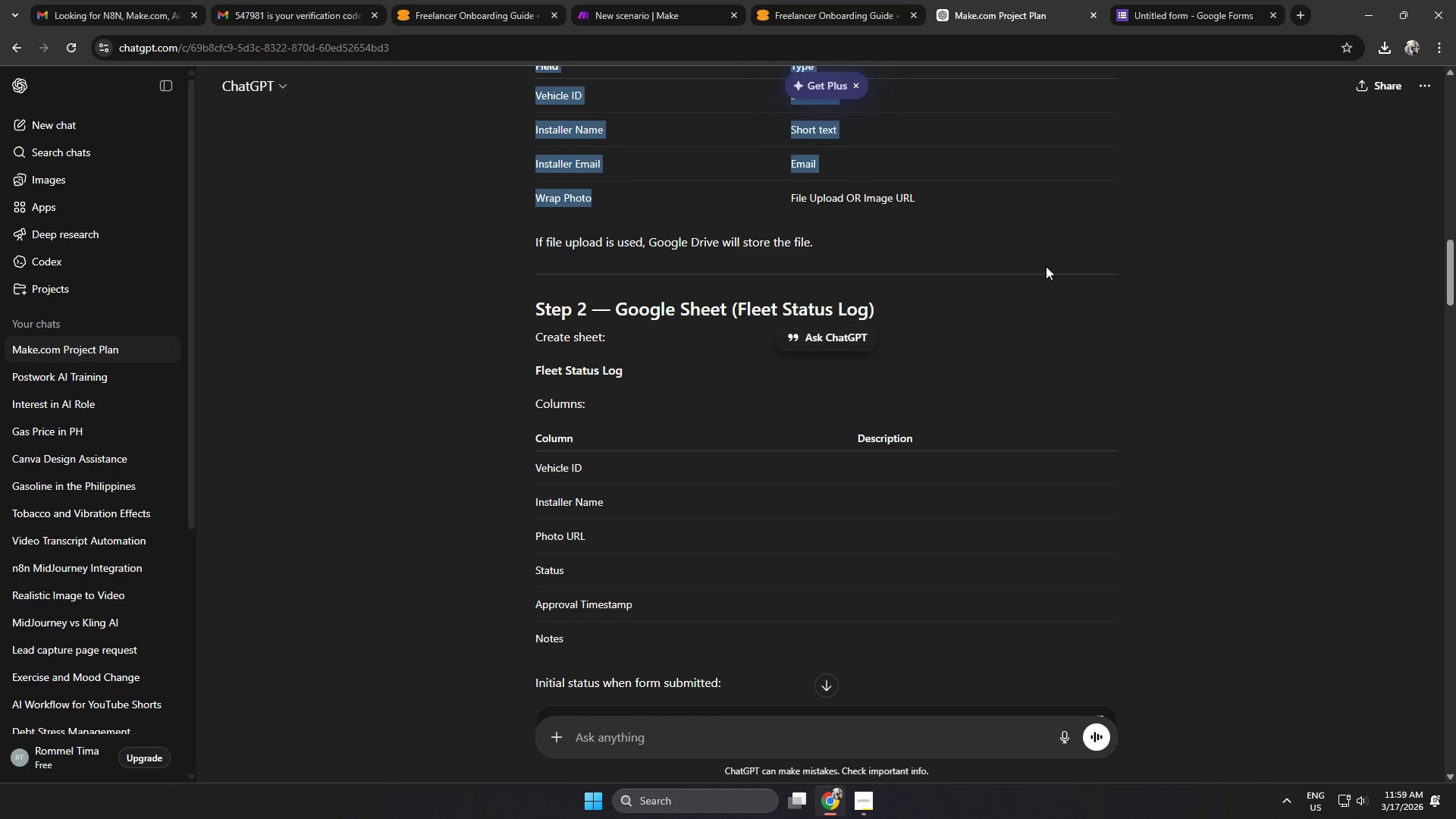 
left_click([1143, 0])
 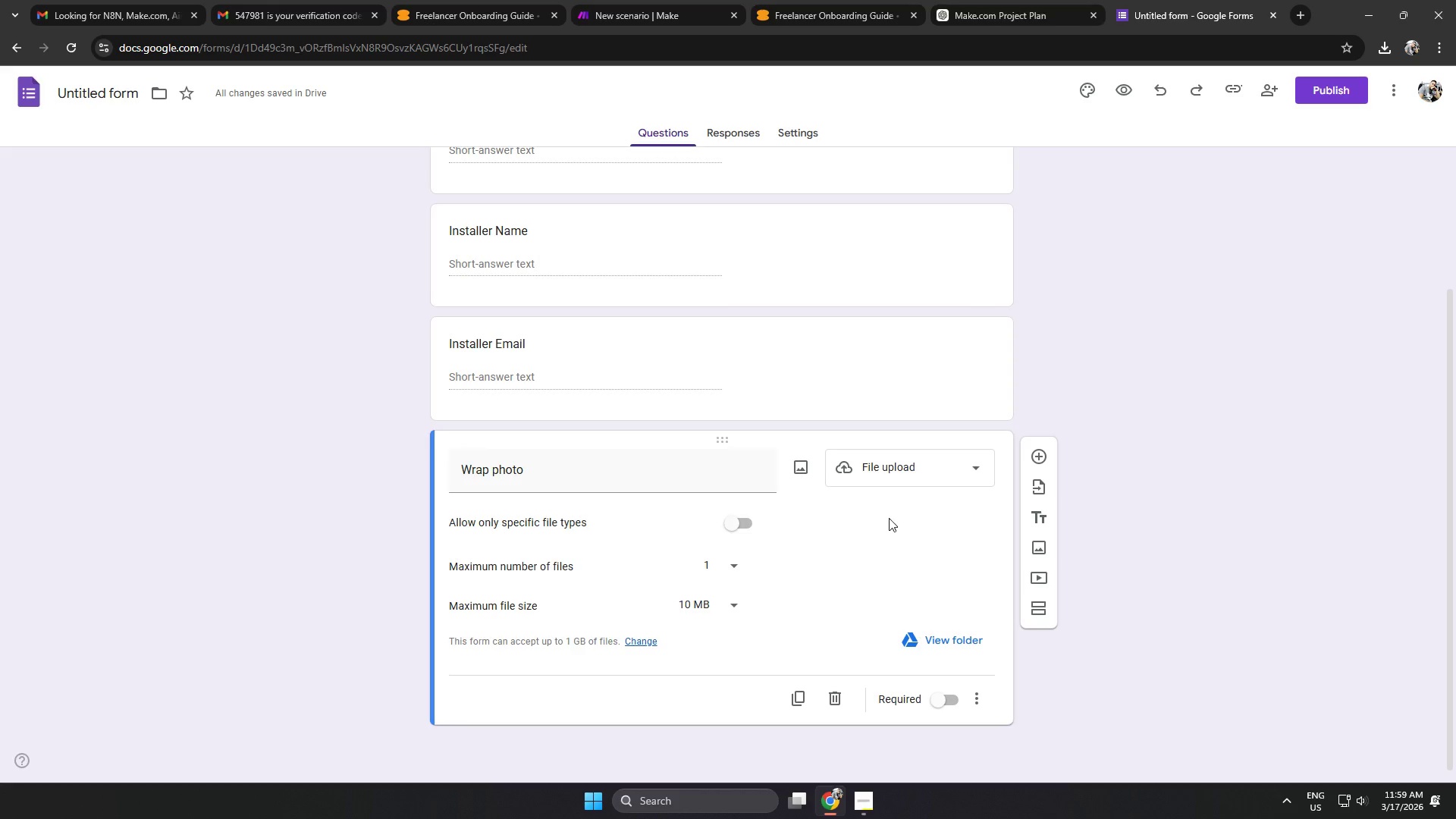 
left_click([902, 538])
 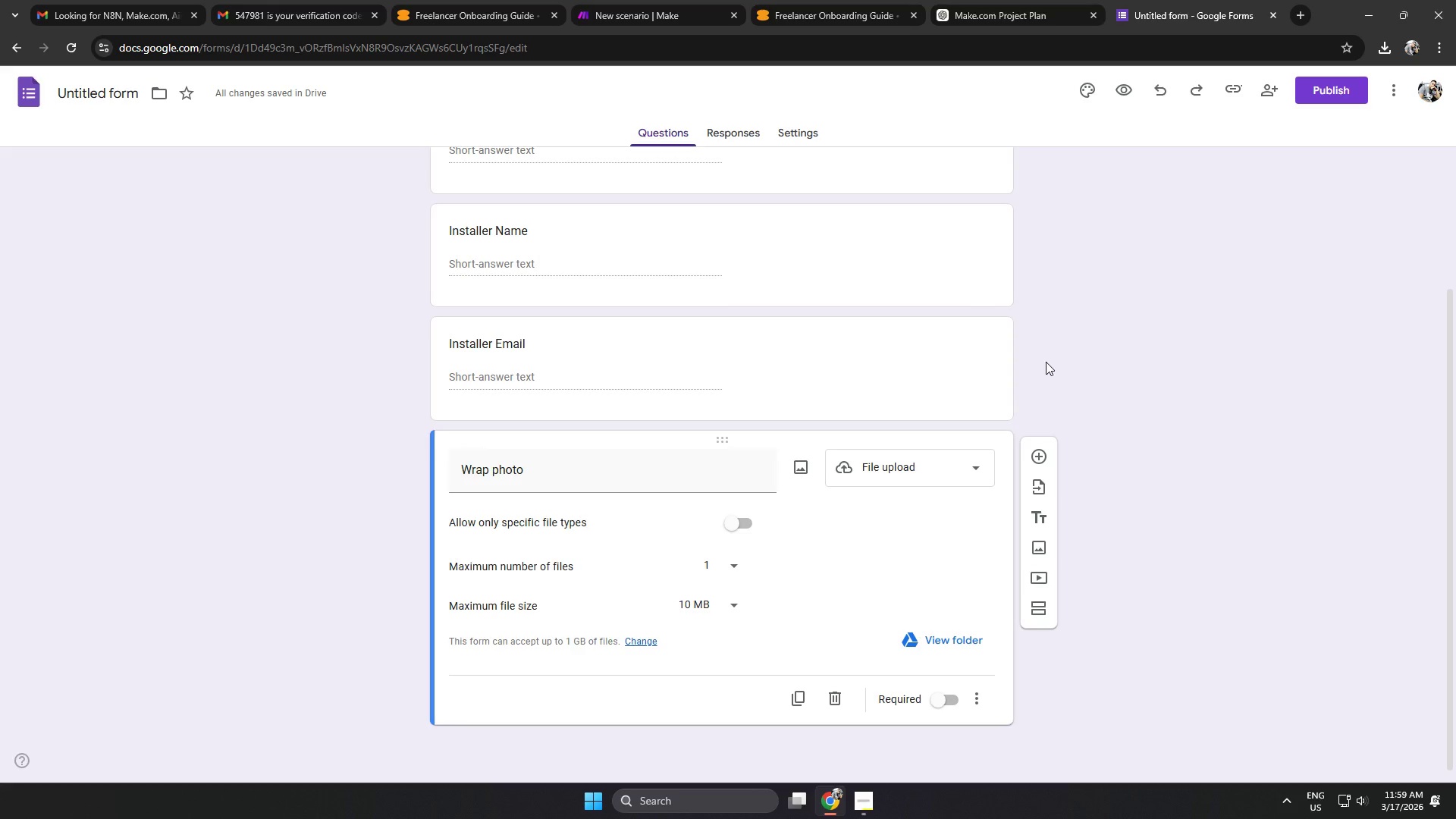 
left_click([1315, 98])
 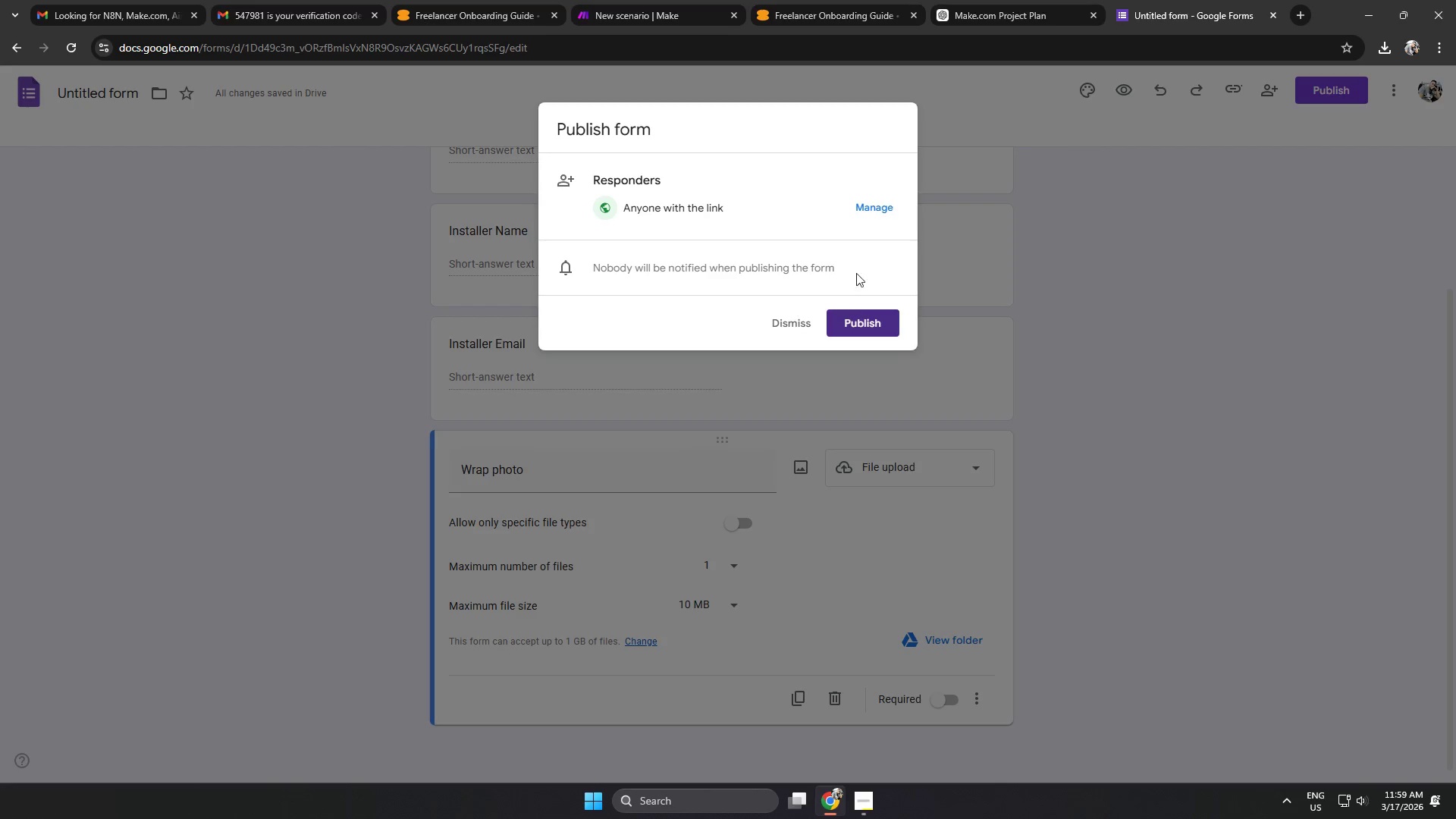 
left_click([863, 324])
 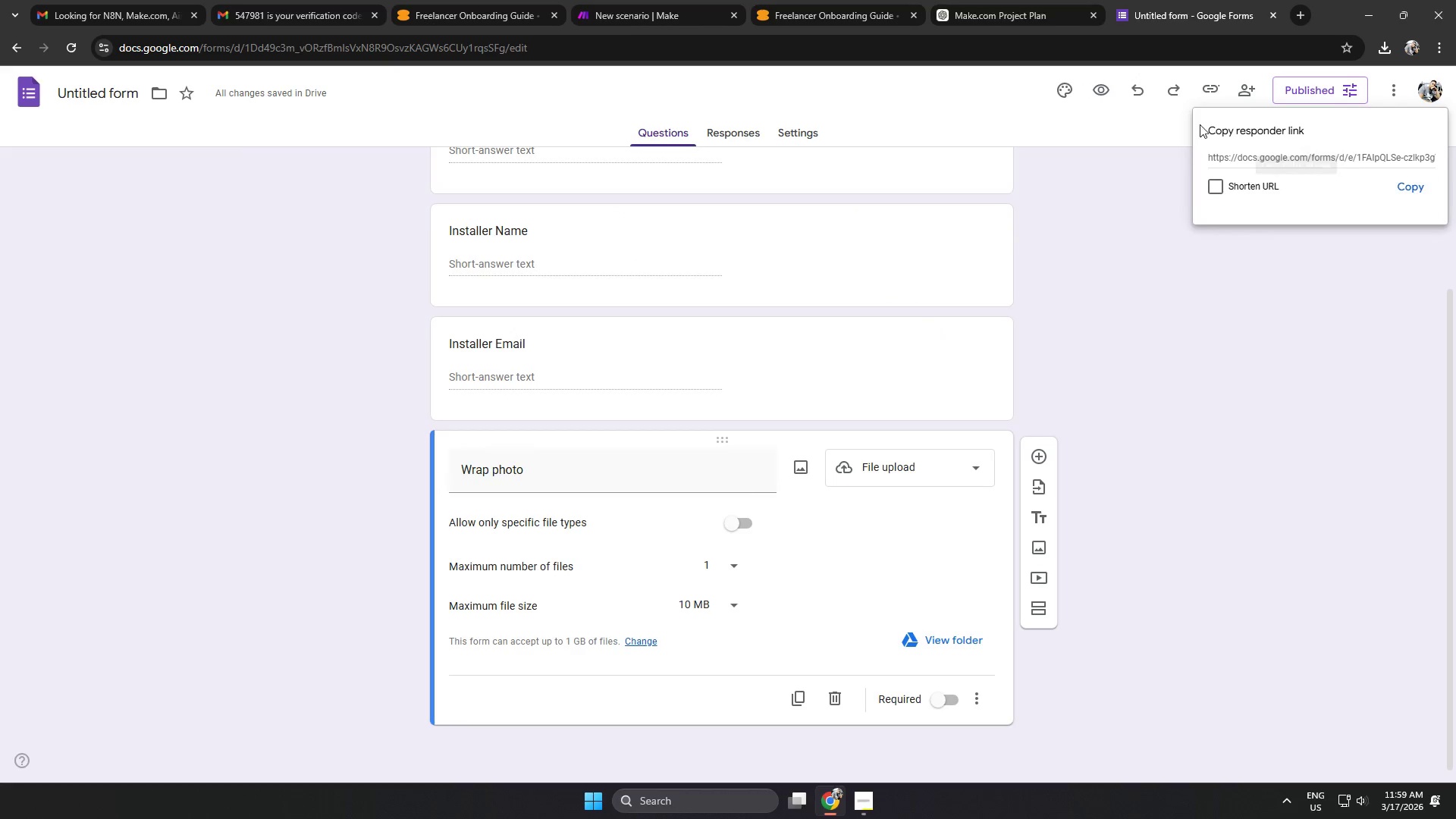 
left_click([1140, 308])
 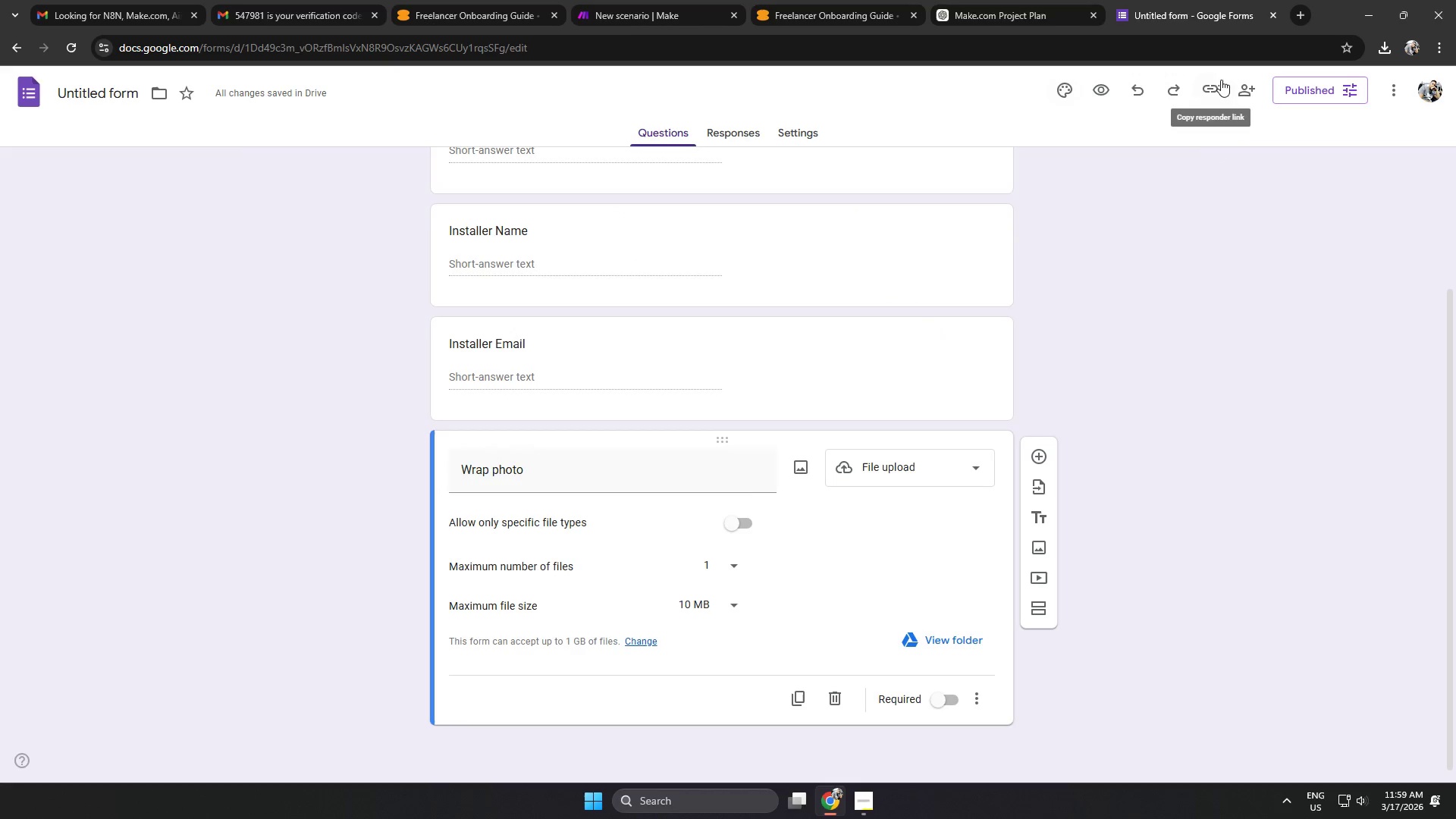 
left_click([1391, 87])
 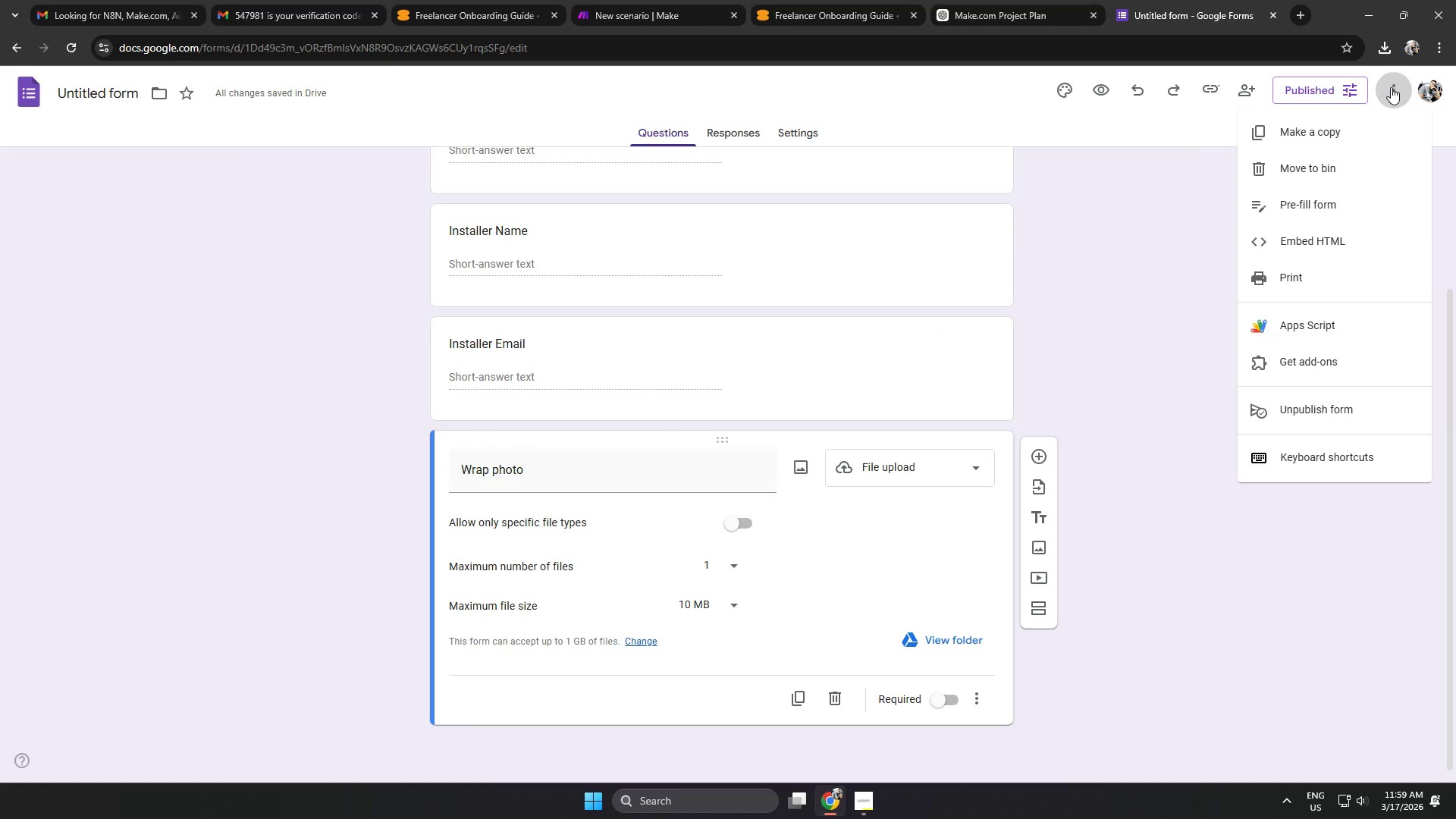 
left_click([1391, 87])
 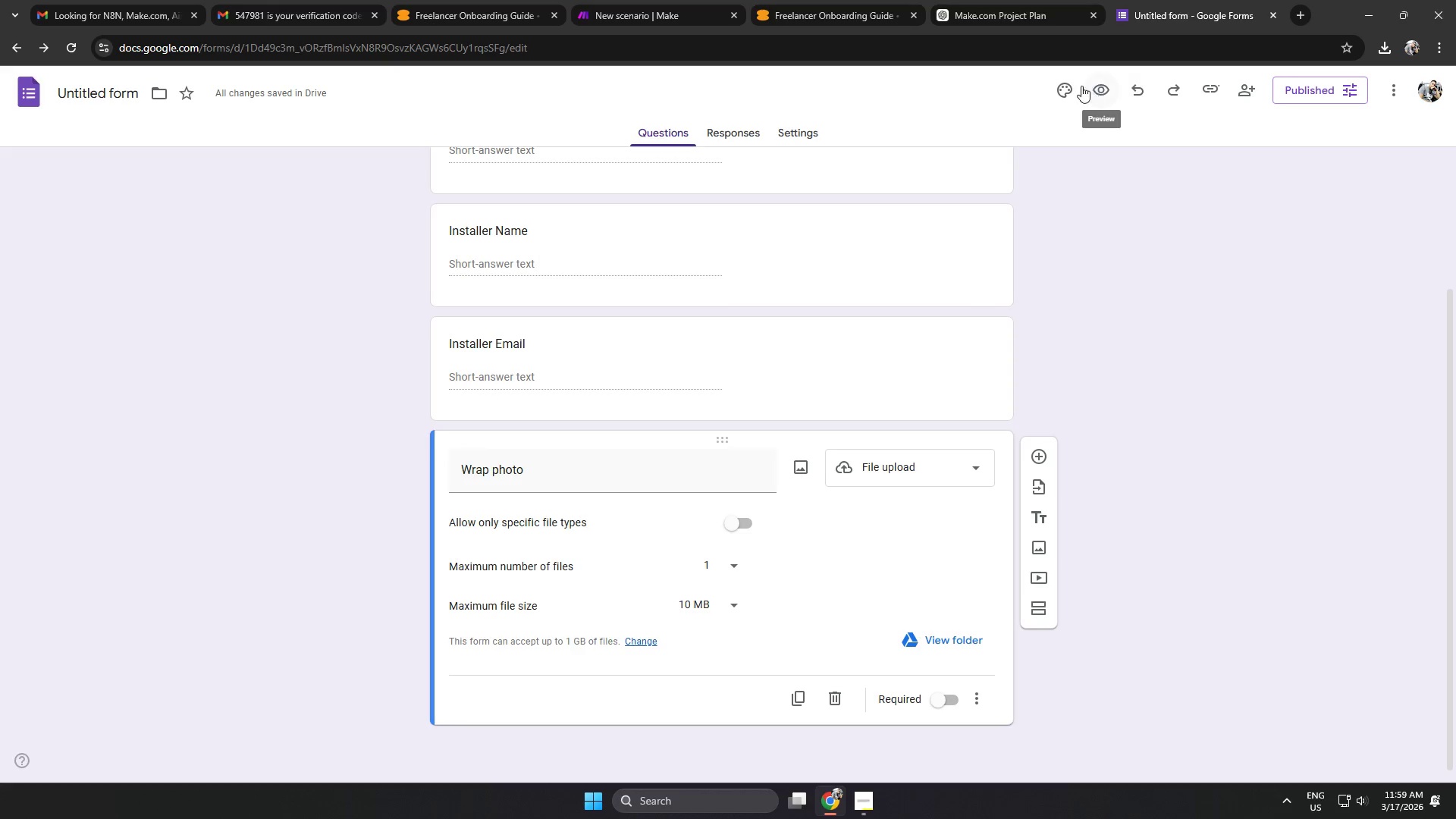 
wait(5.89)
 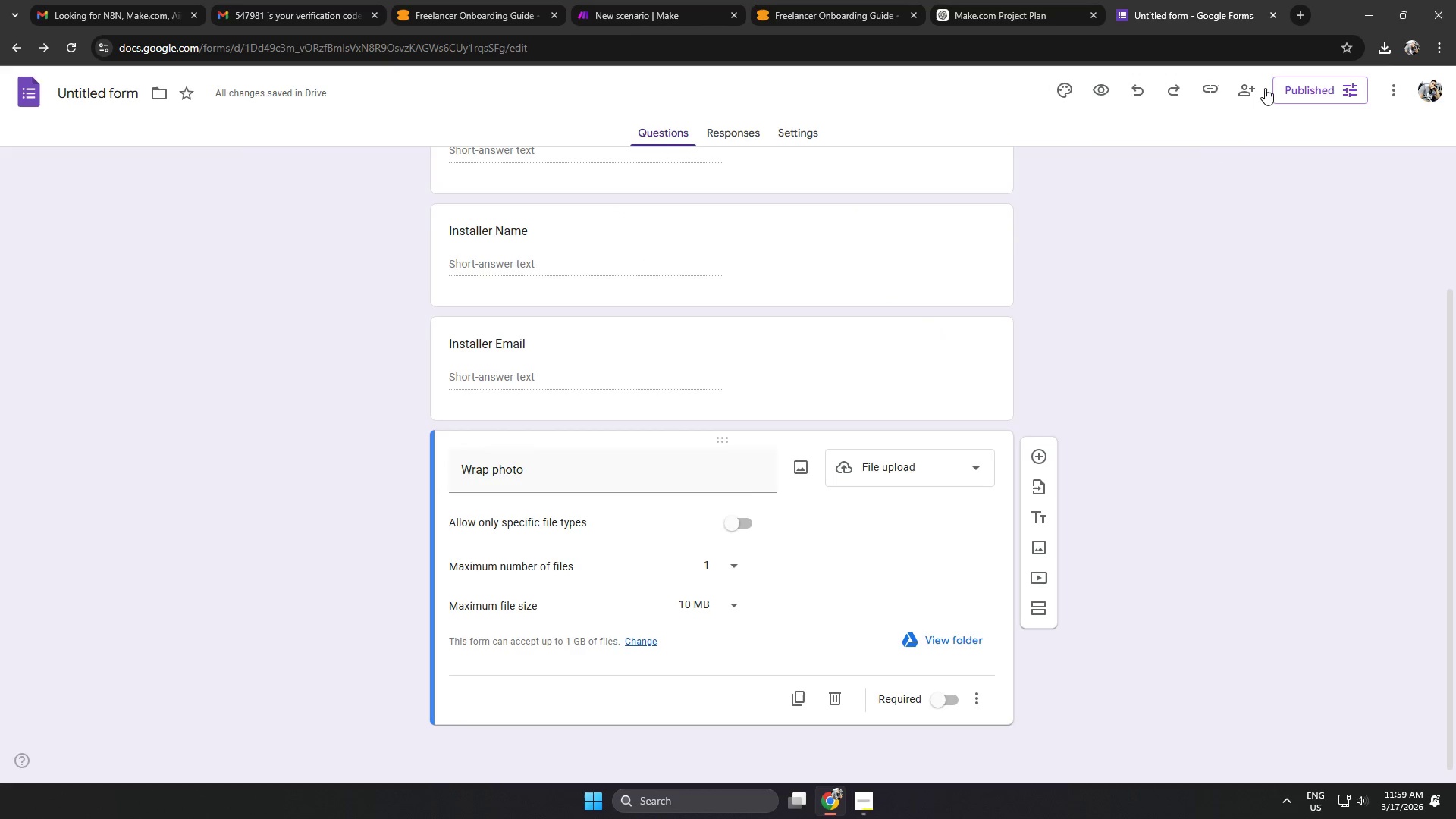 
left_click([1345, 88])
 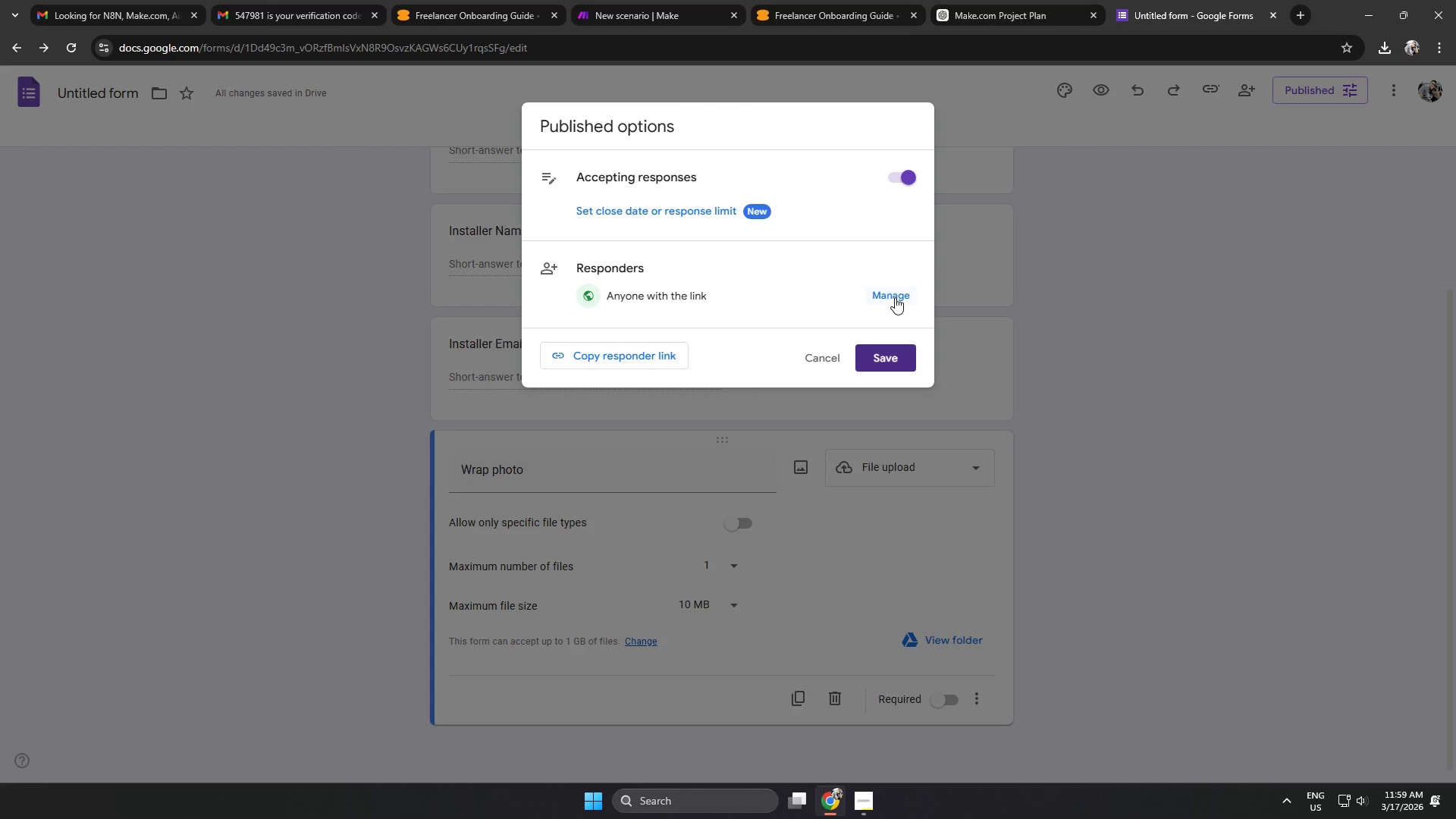 
left_click_drag(start_coordinate=[1254, 198], to_coordinate=[1269, 198])
 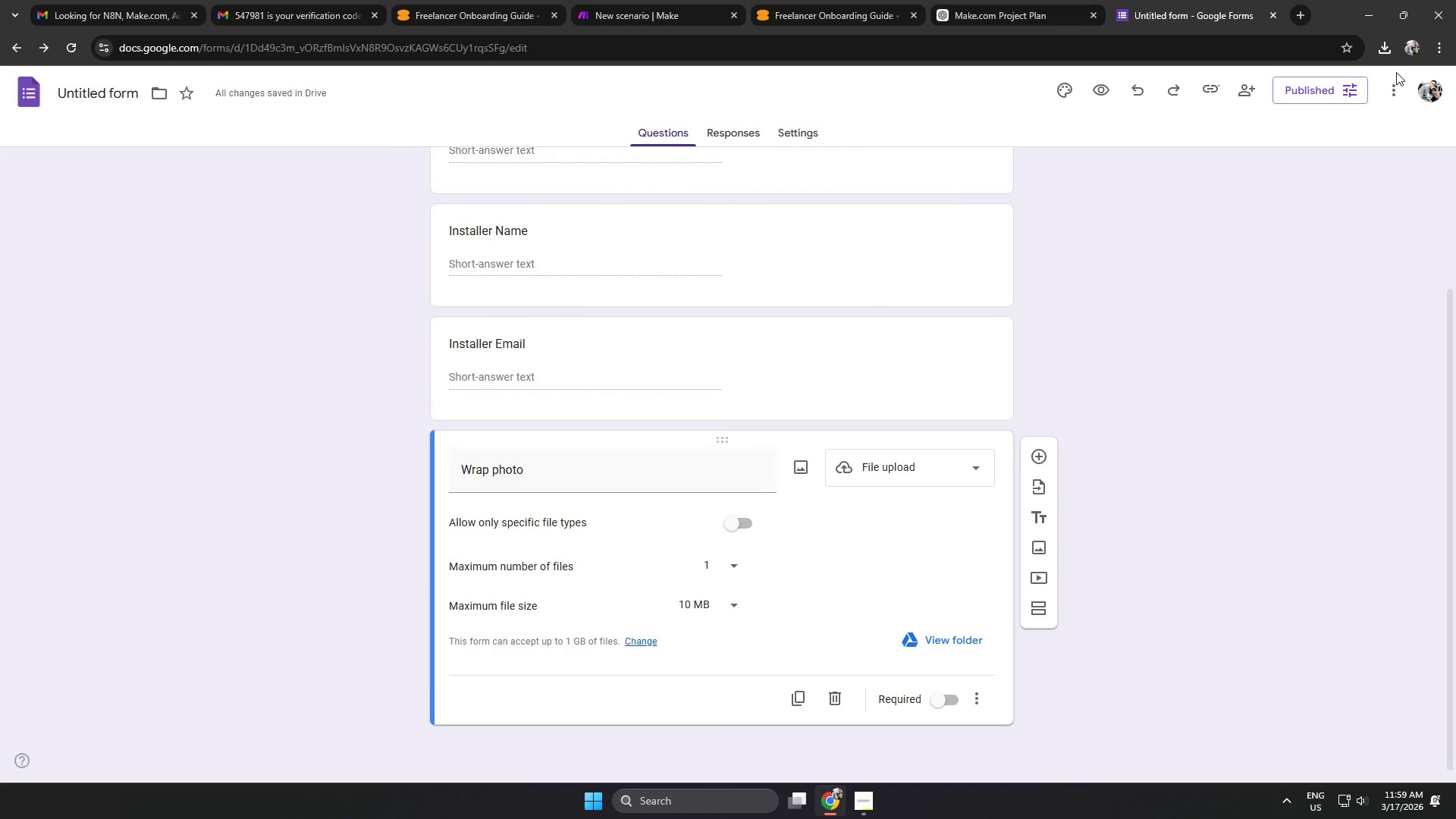 
left_click([1420, 88])
 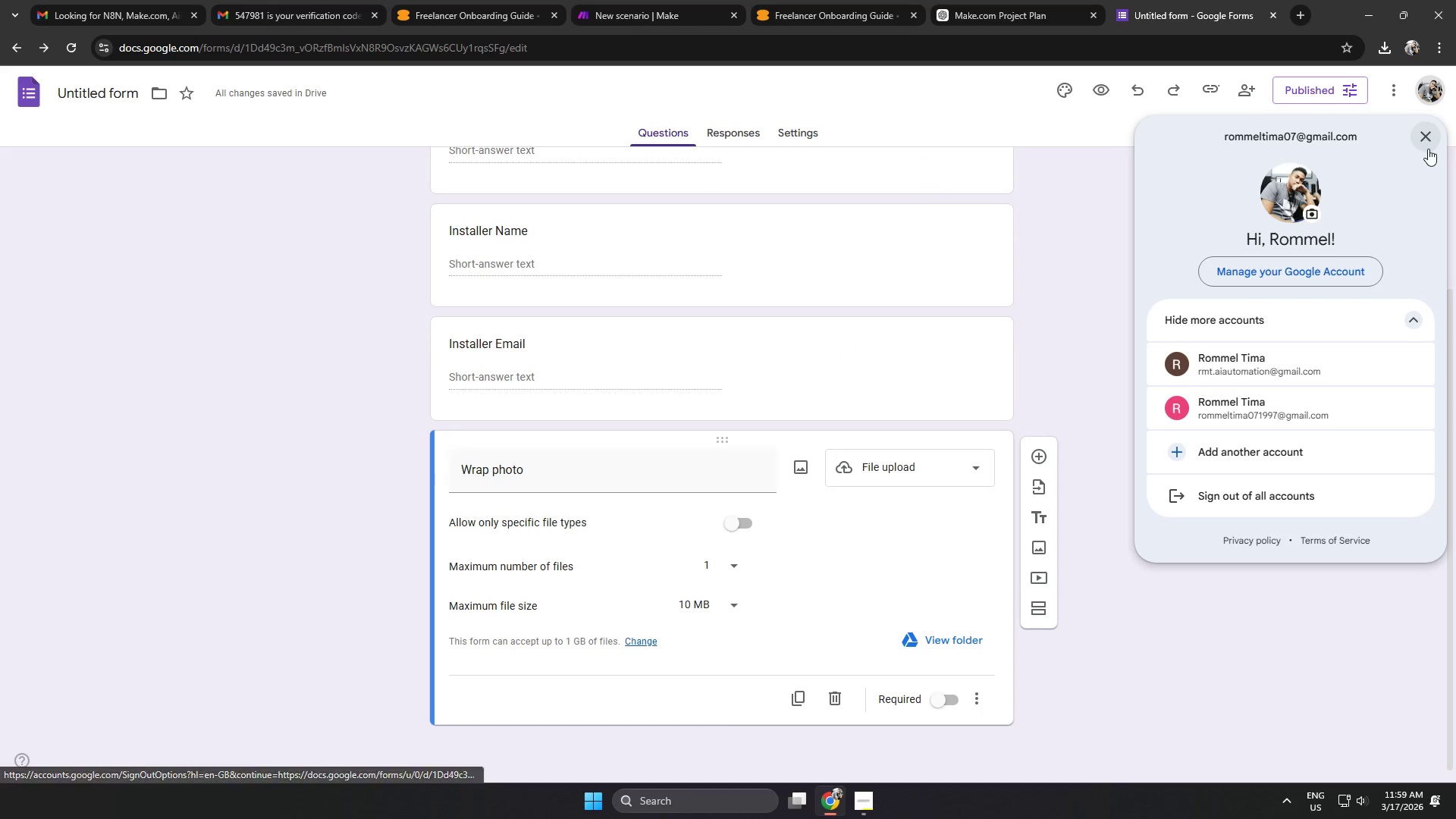 
double_click([1398, 92])
 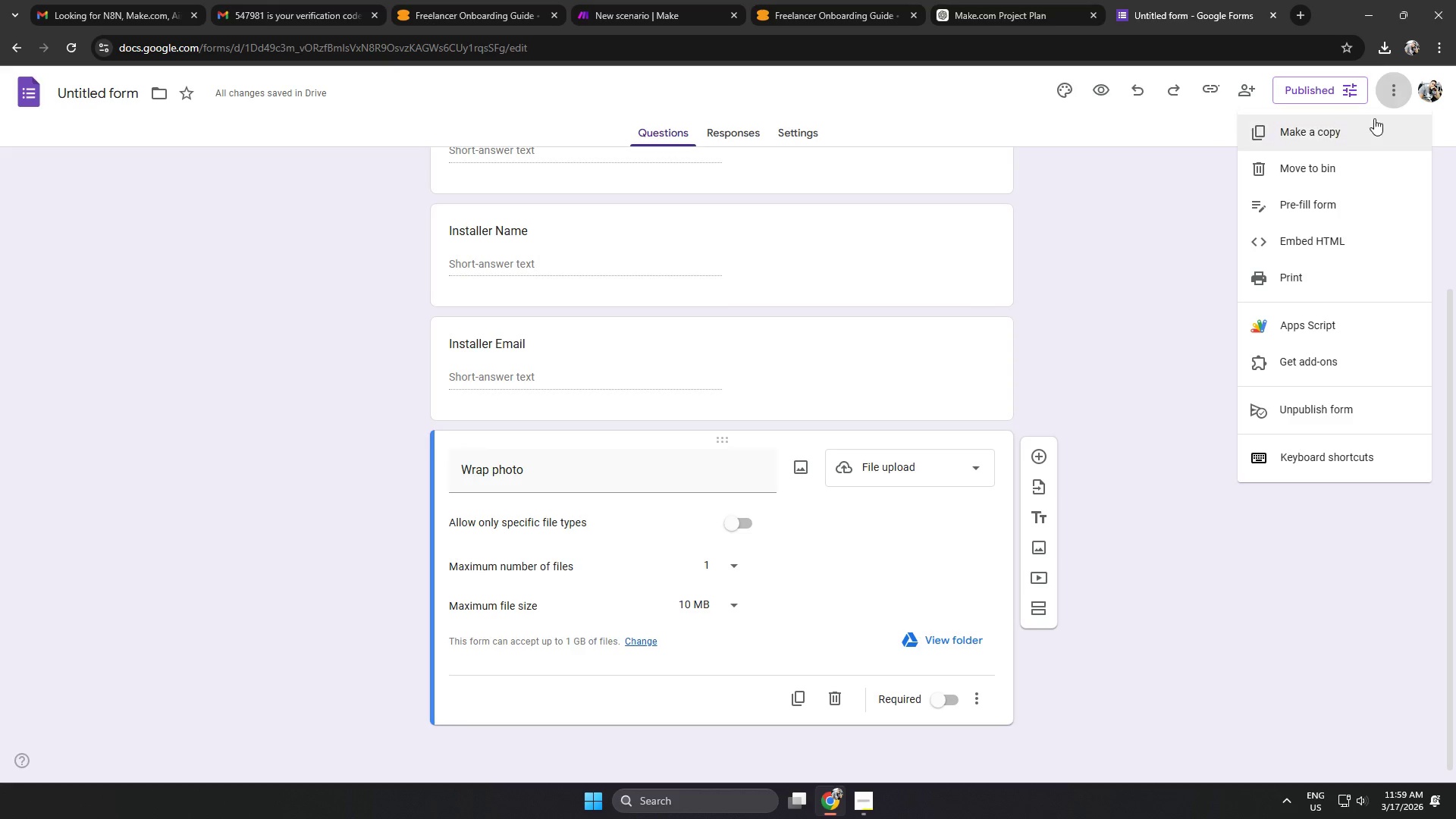 
left_click([1128, 224])
 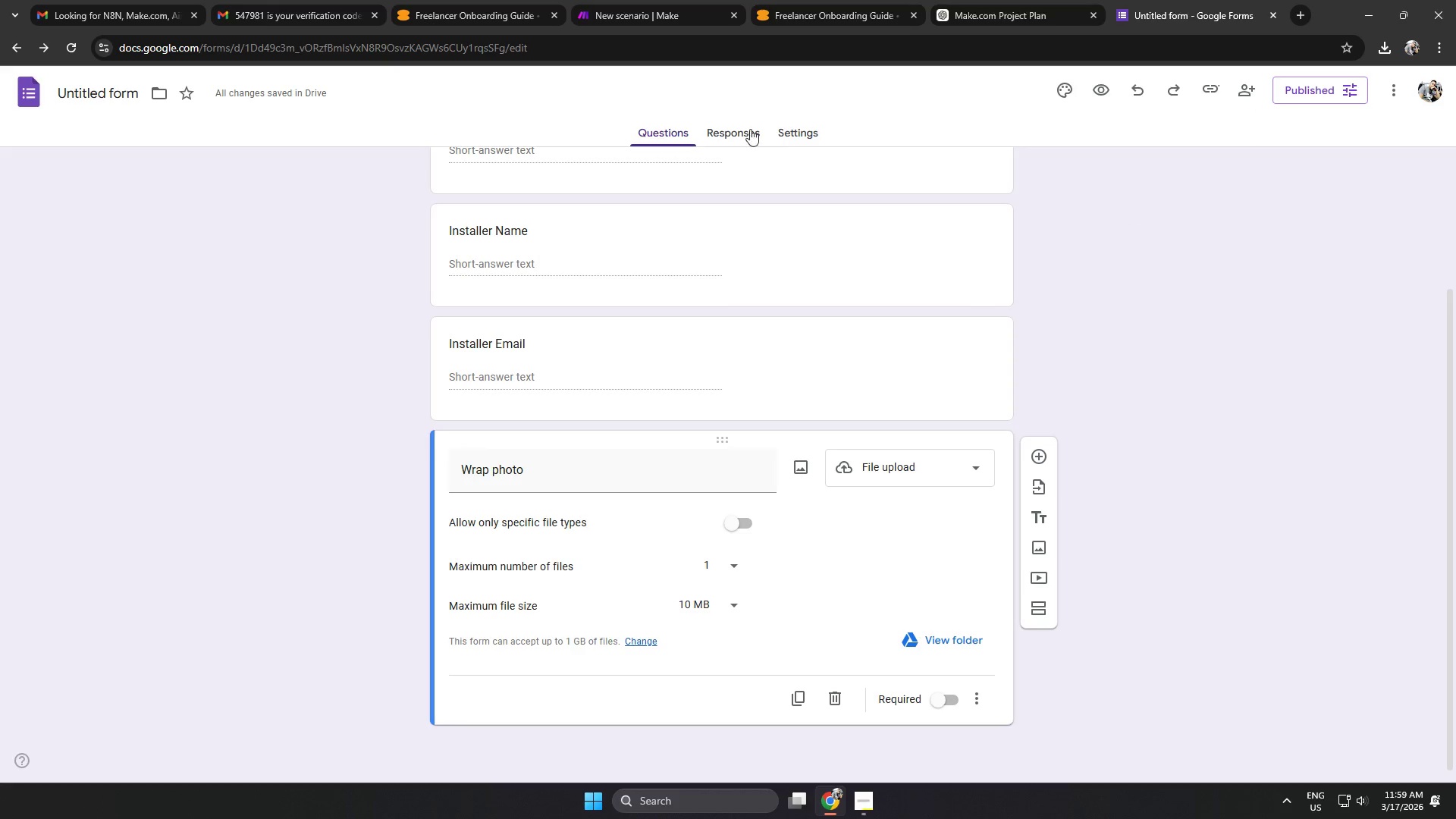 
left_click([739, 130])
 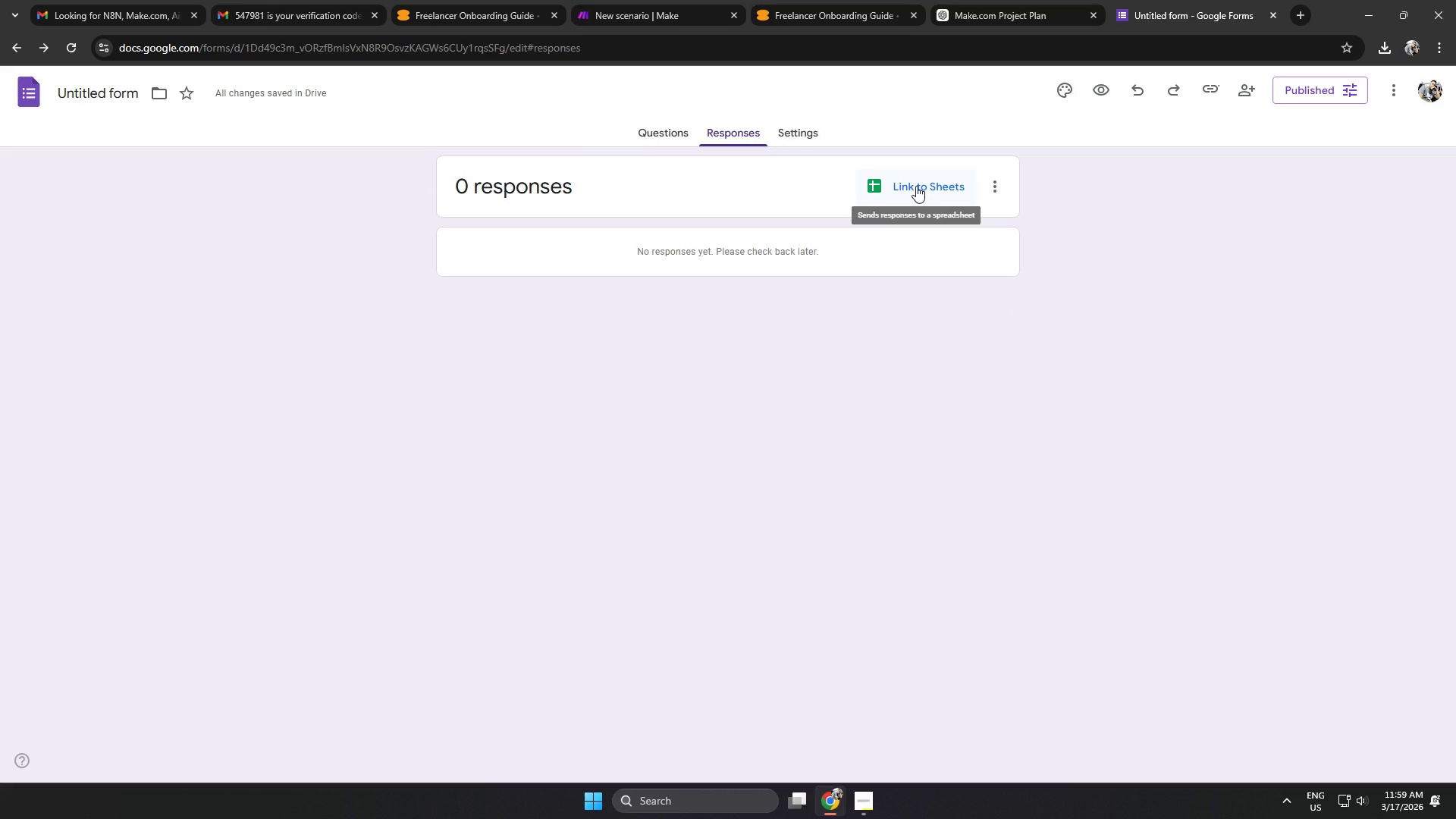 
left_click([916, 186])
 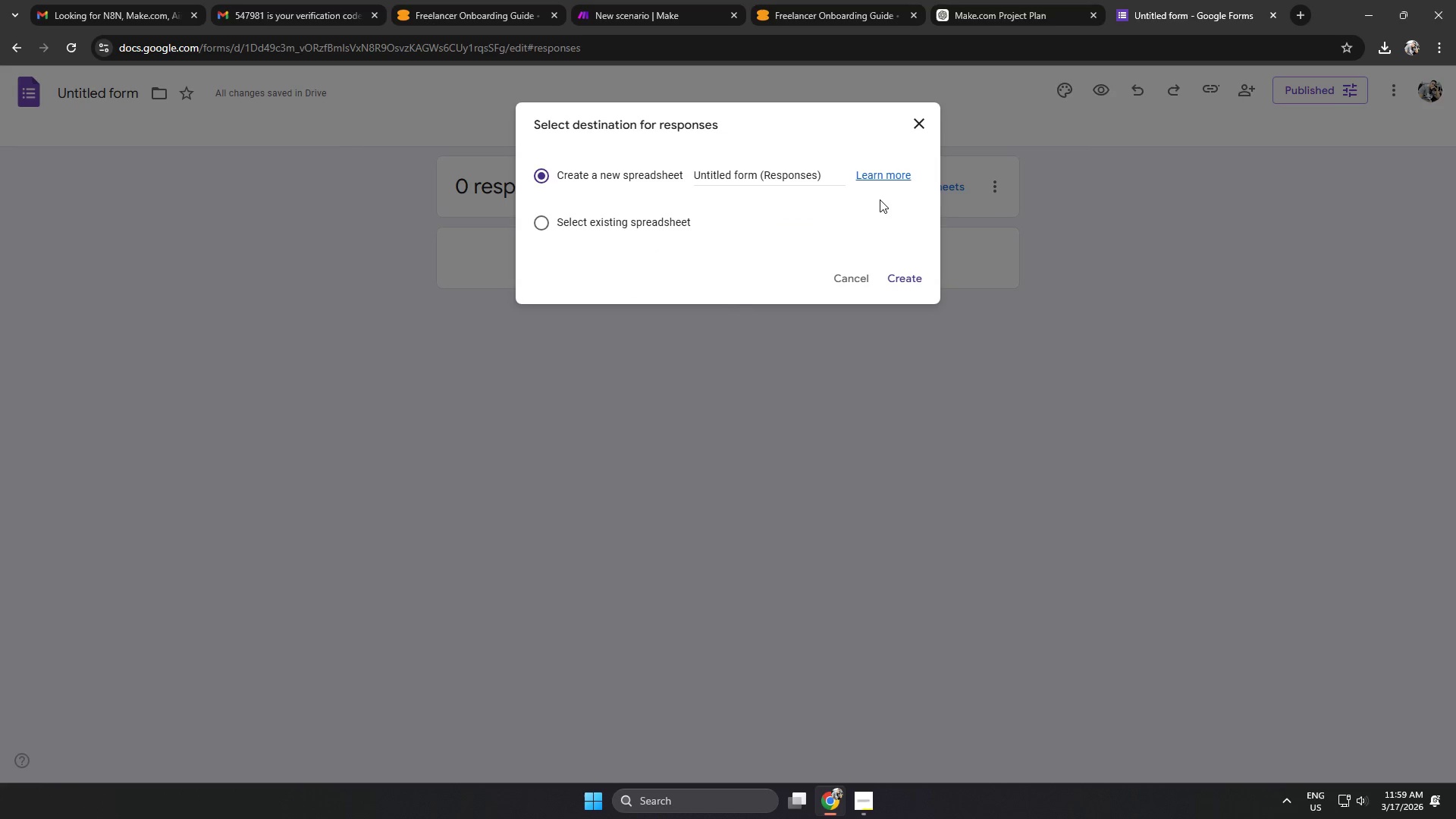 
left_click([791, 171])
 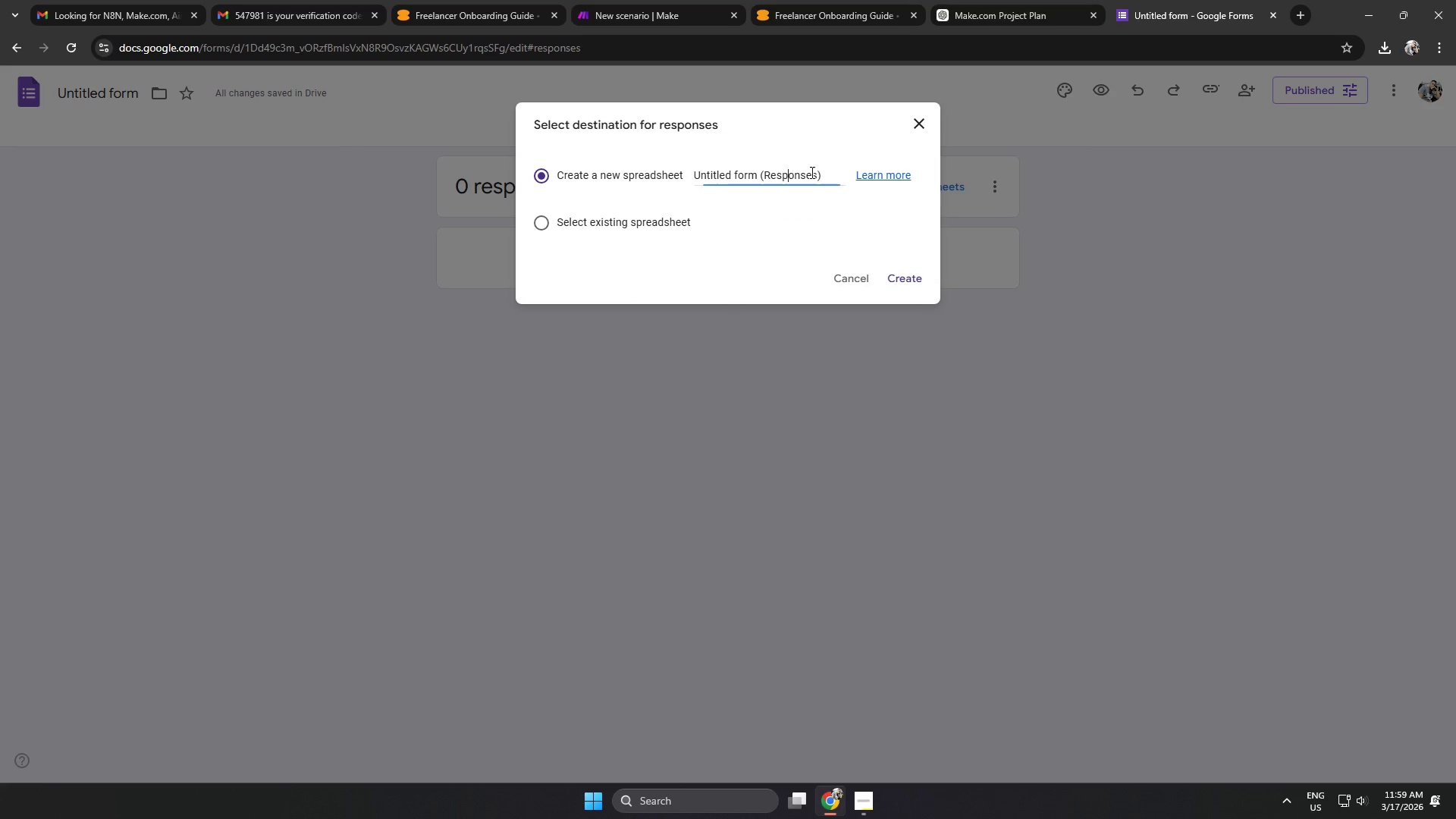 
left_click_drag(start_coordinate=[819, 172], to_coordinate=[577, 166])
 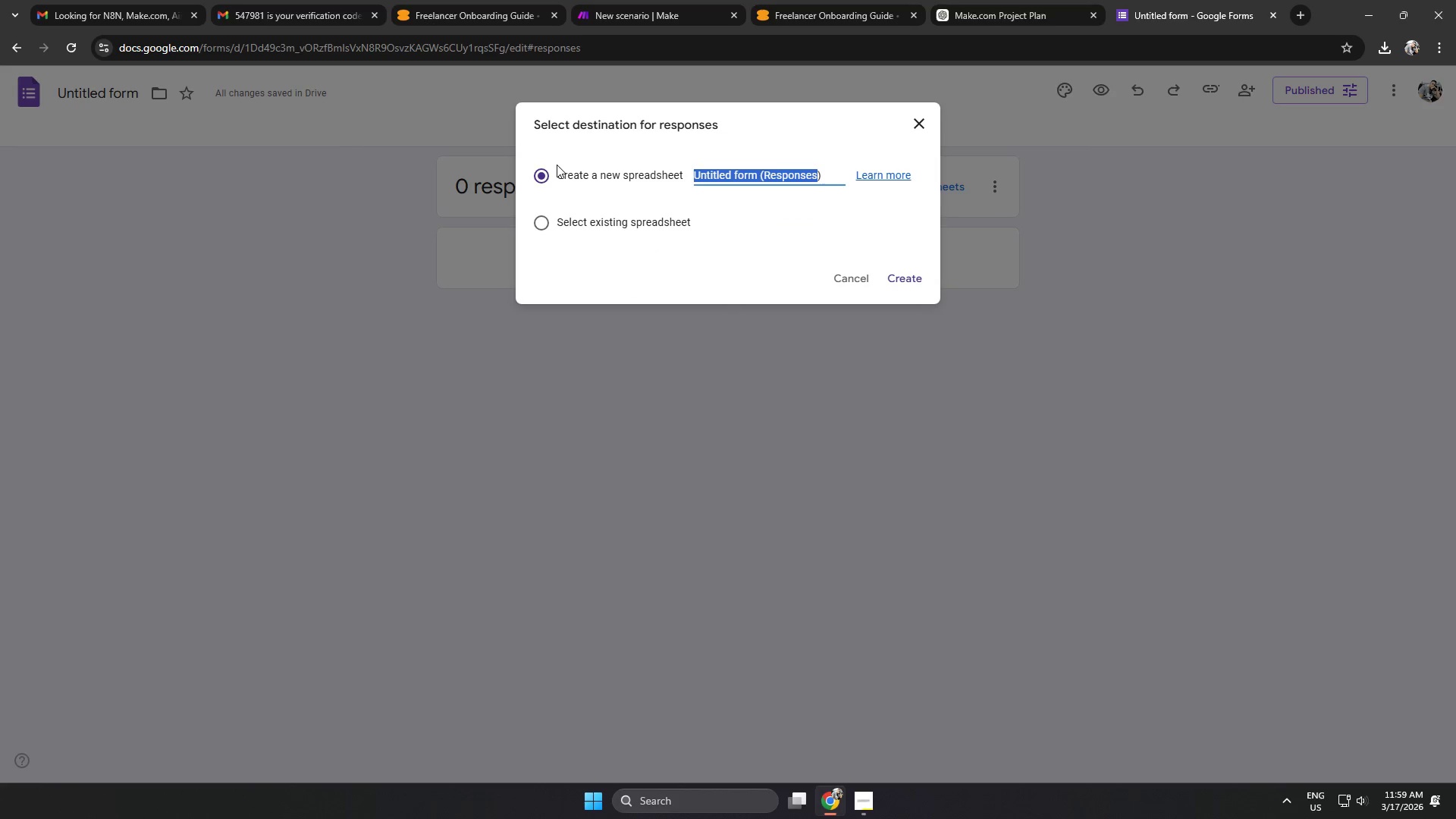 
key(Control+ControlLeft)
 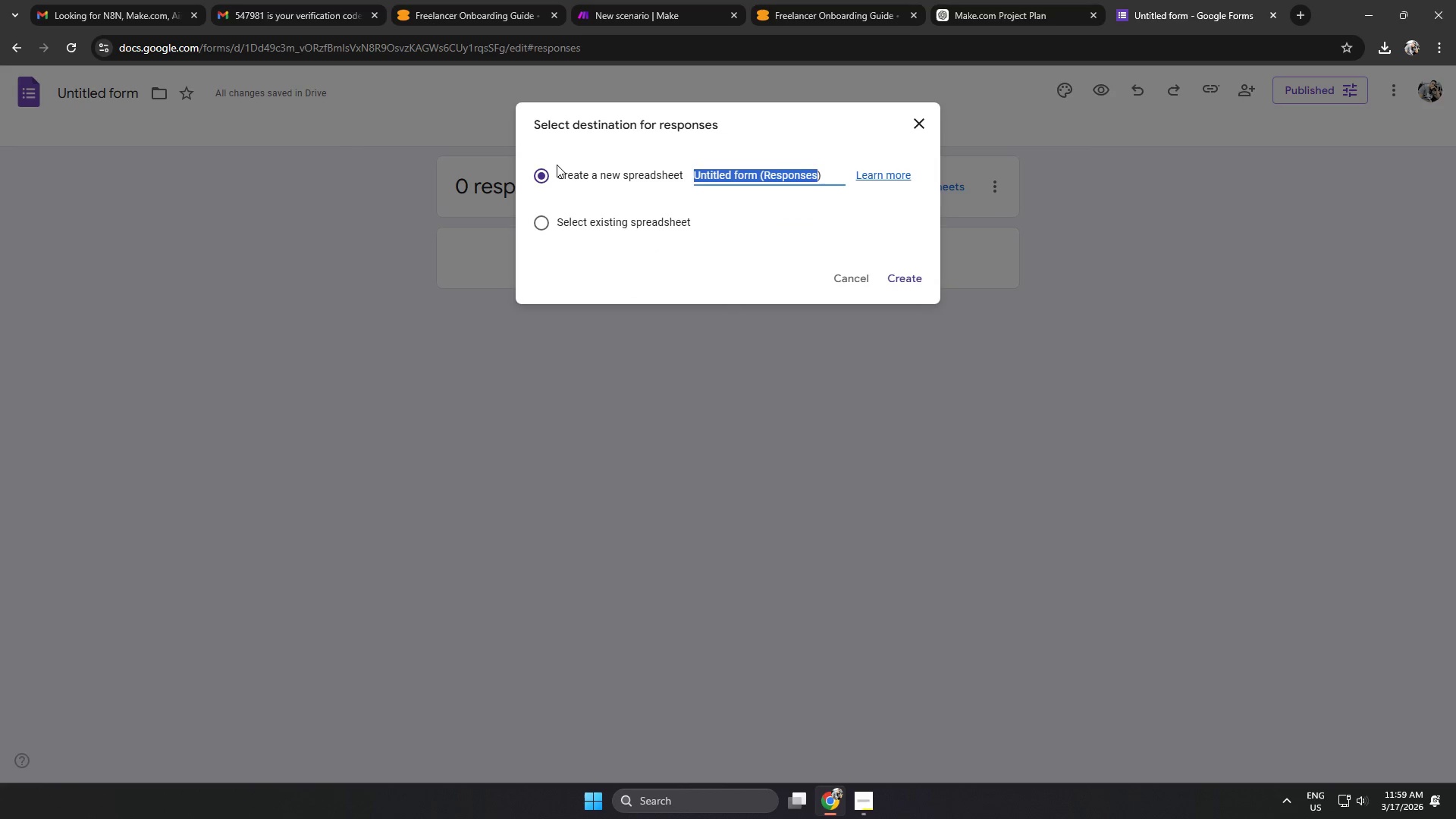 
key(Control+A)
 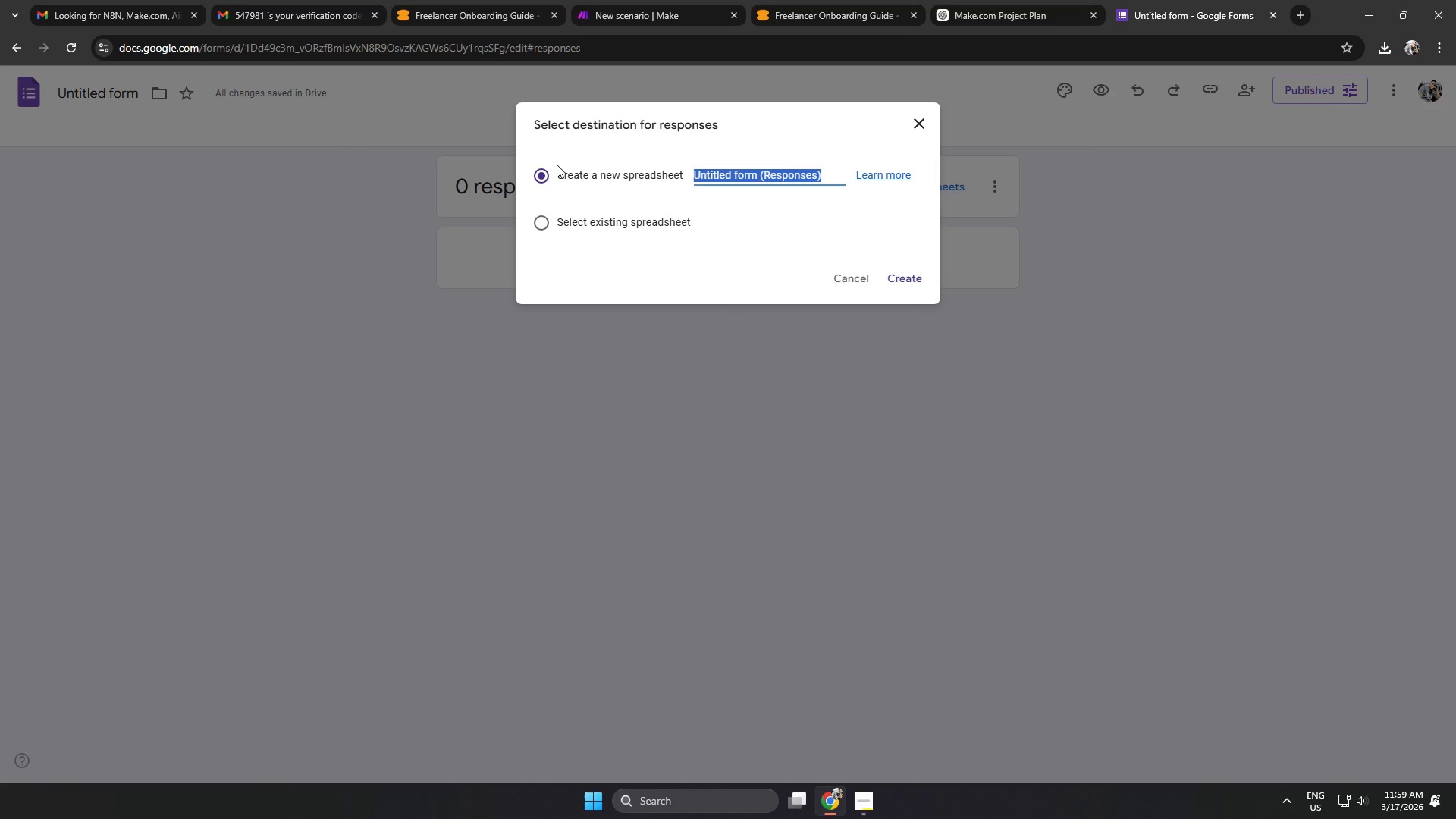 
key(Backspace)
type(test)
key(Backspace)
key(Backspace)
key(Backspace)
key(Backspace)
key(Backspace)
type(post)
 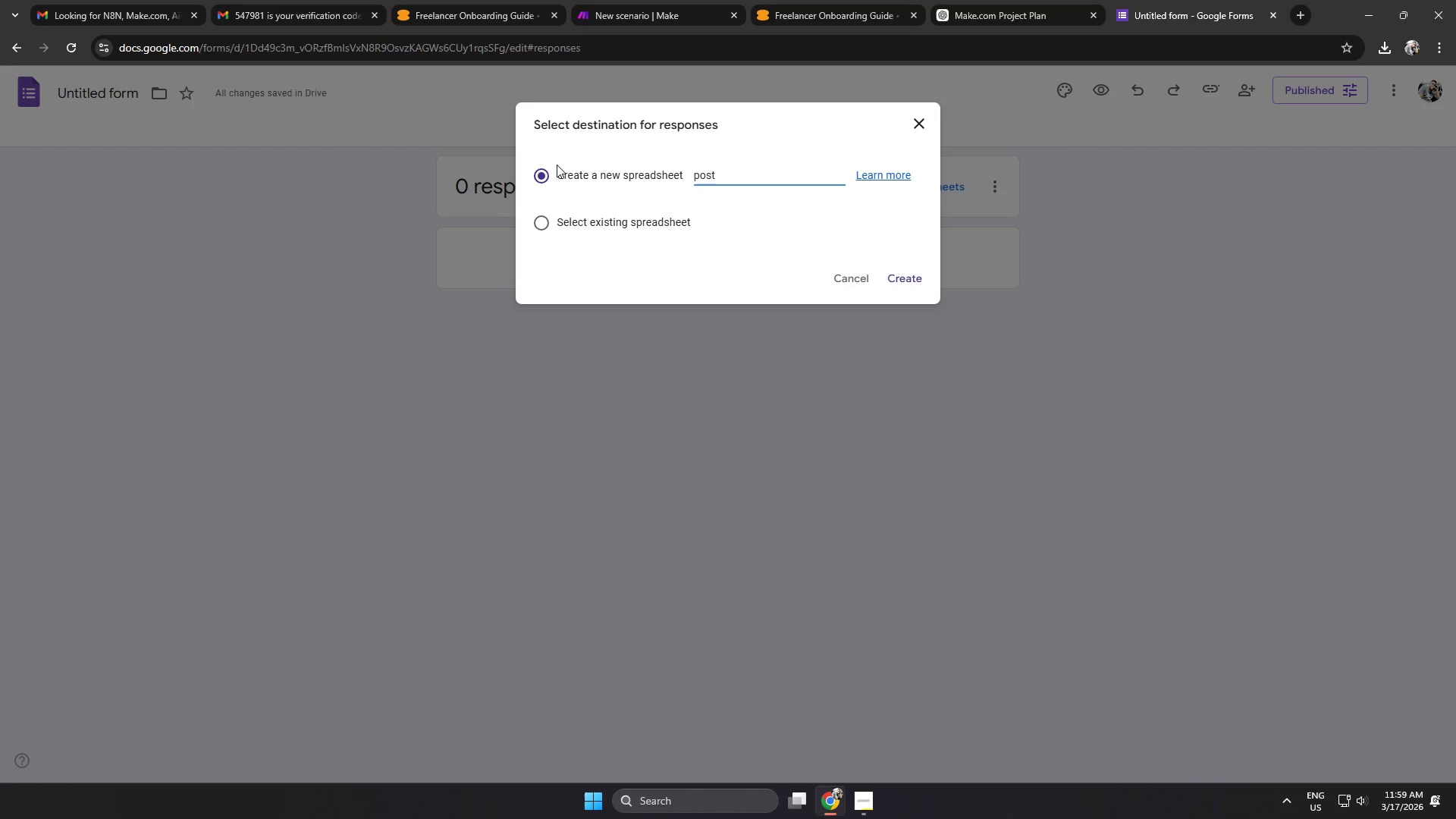 
double_click([860, 0])
 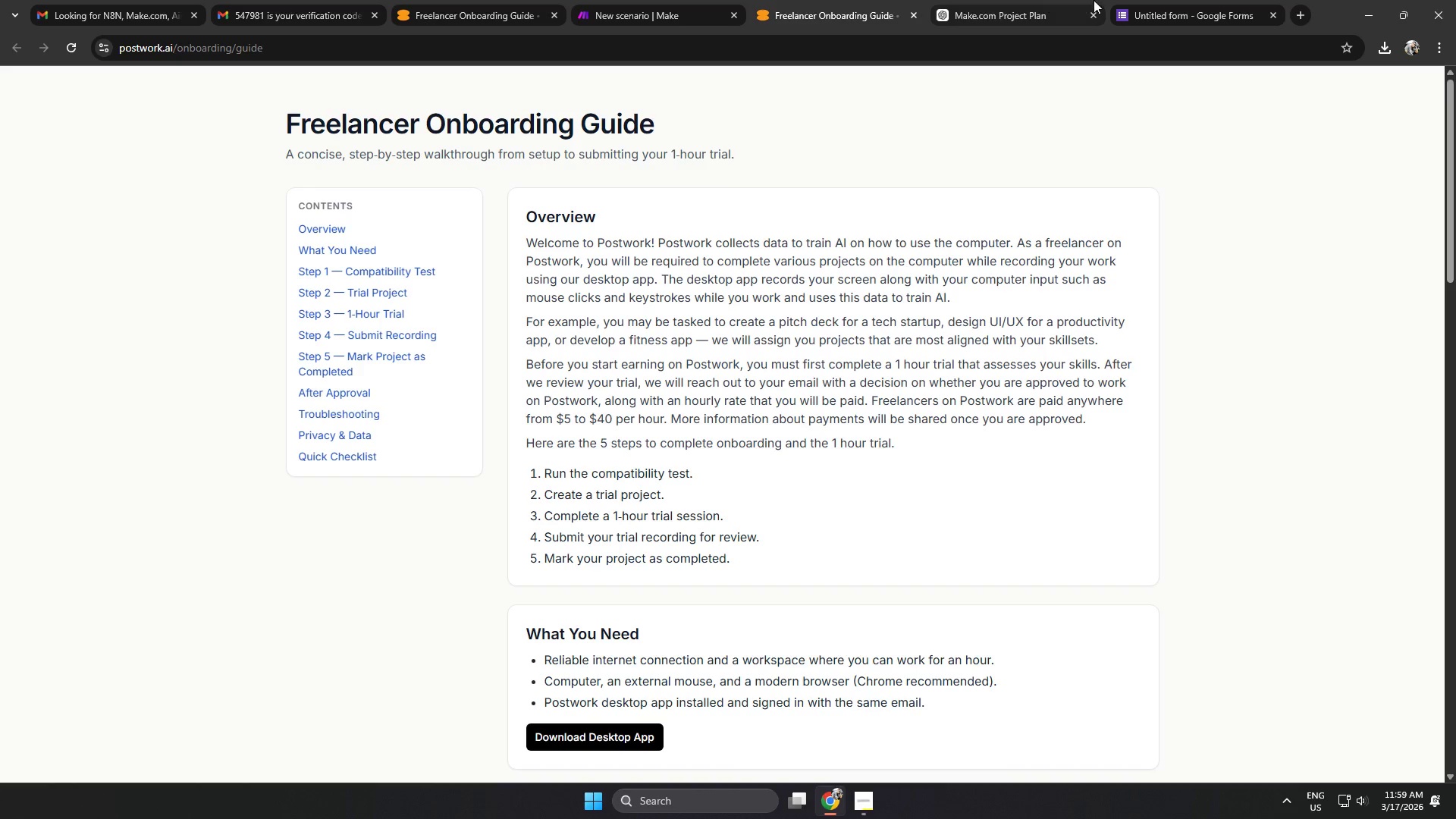 
left_click([1139, 0])
 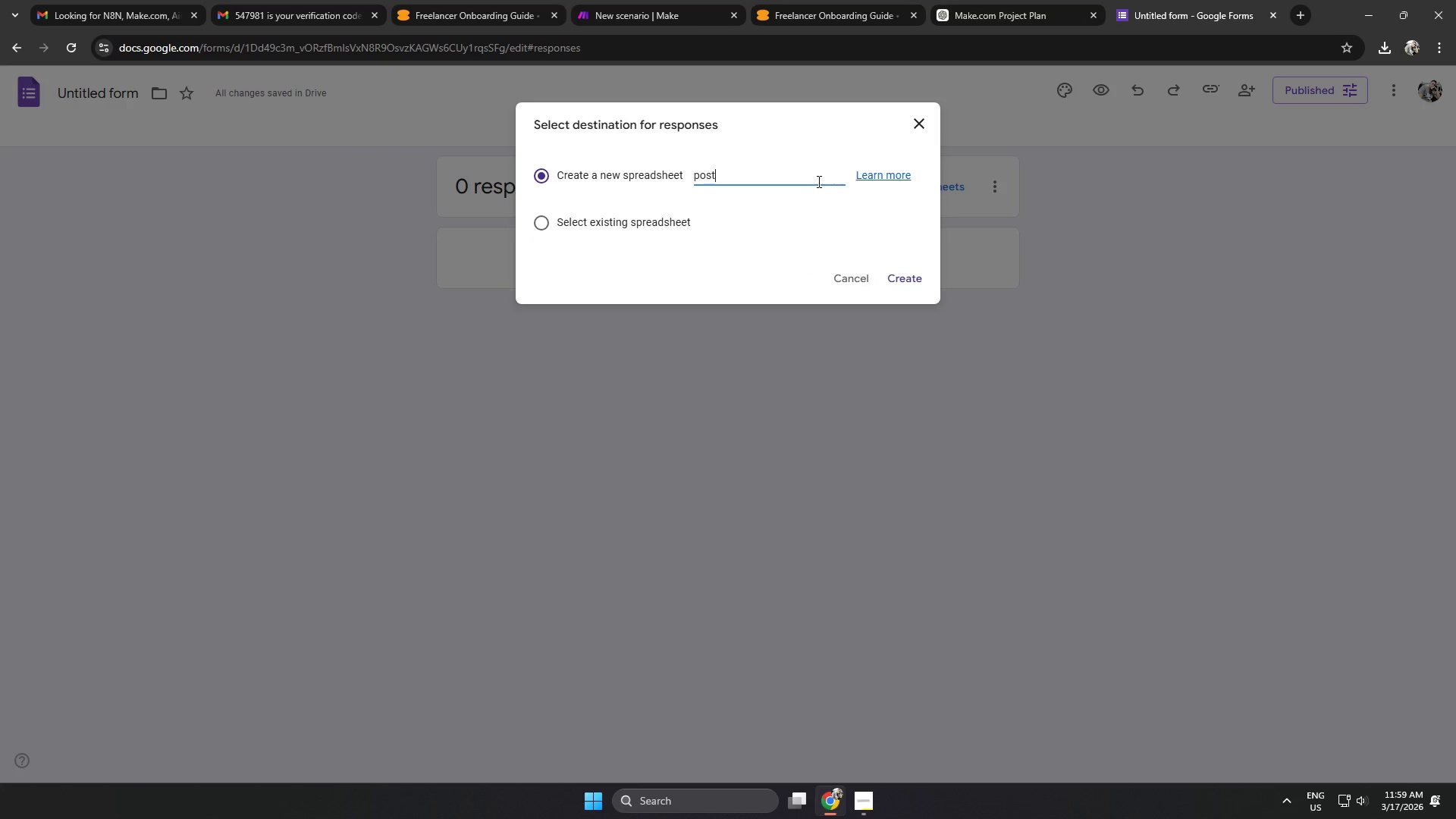 
type(work.ai)
 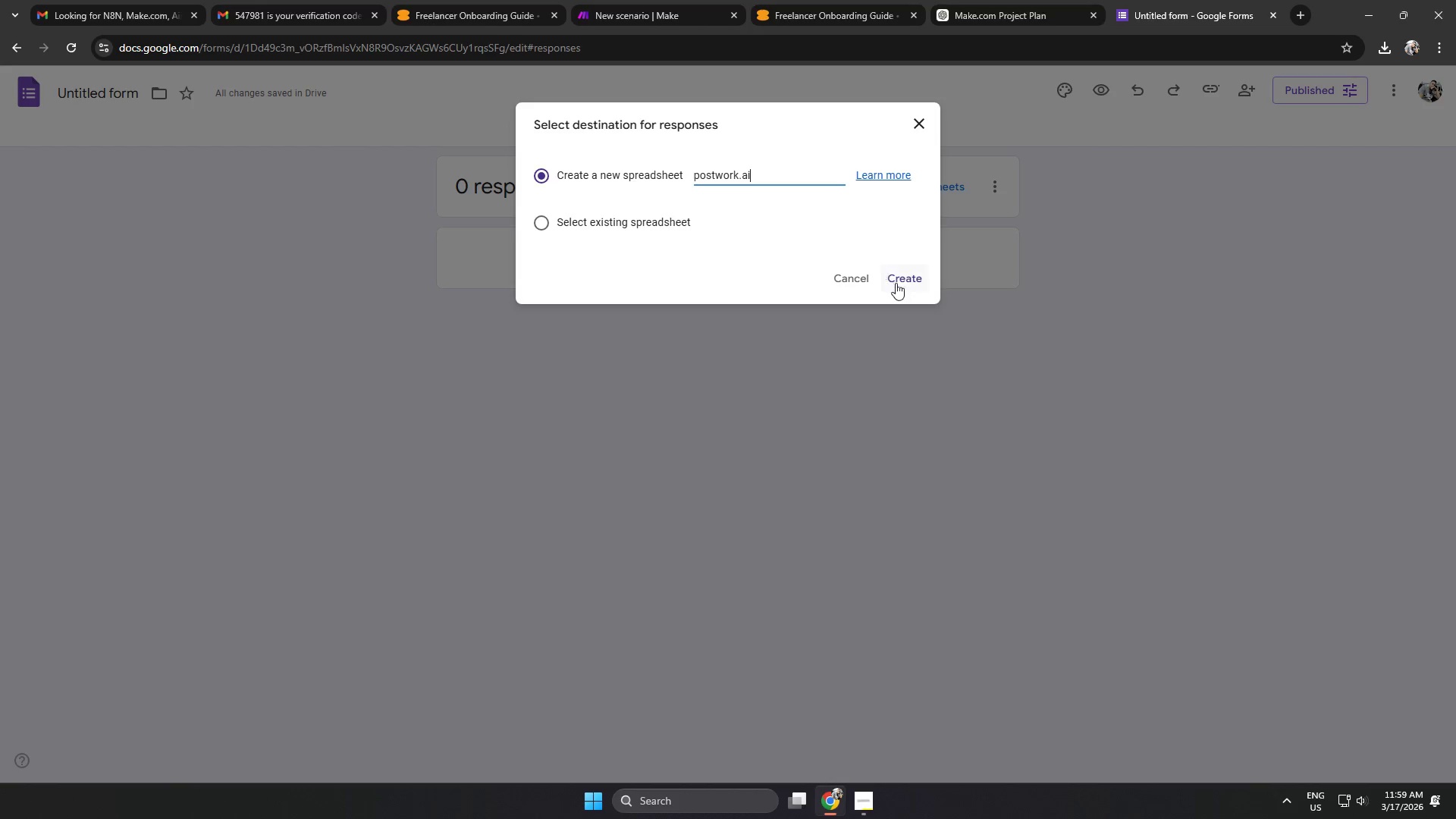 
left_click([903, 278])
 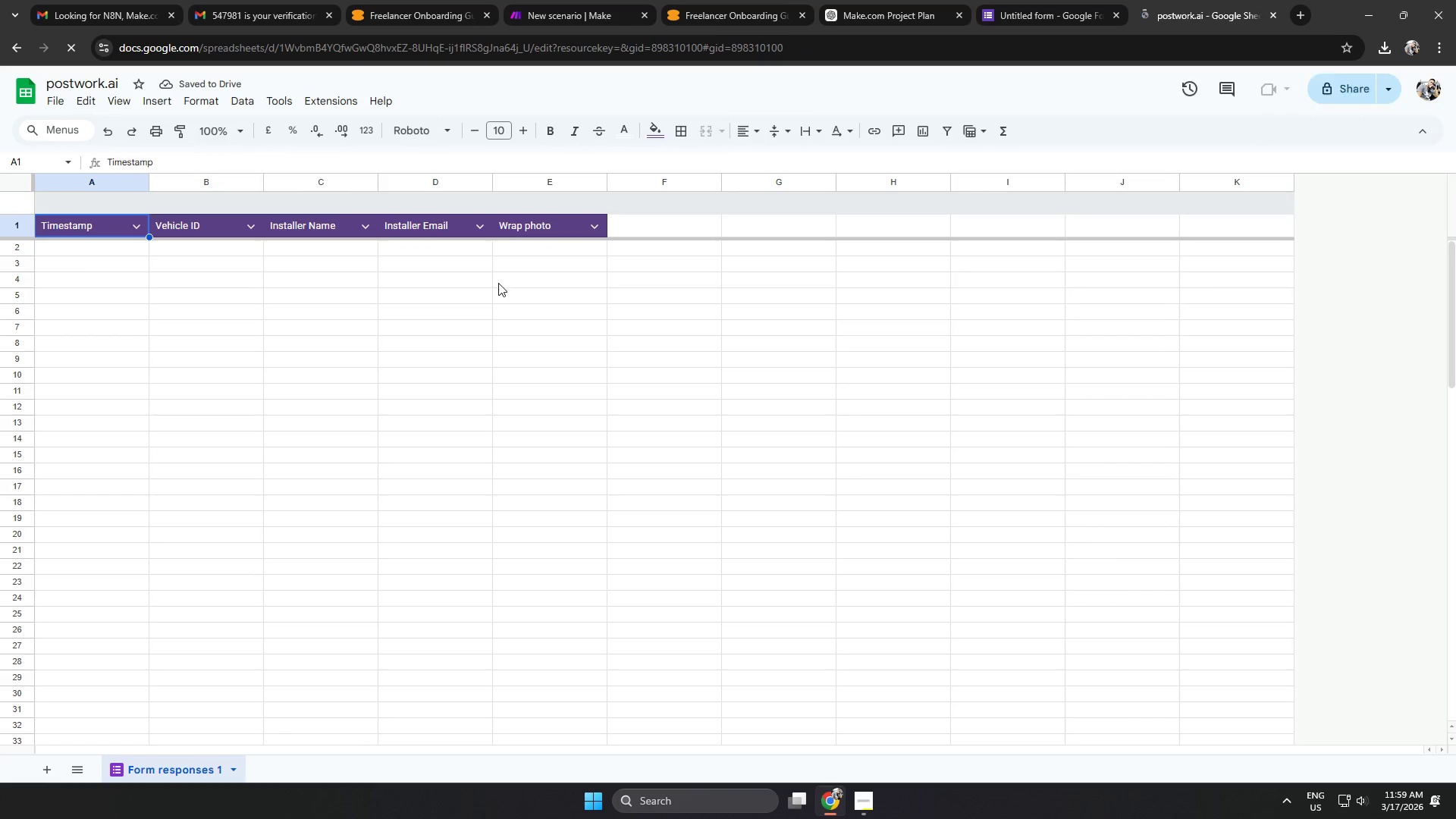 
left_click([1055, 0])
 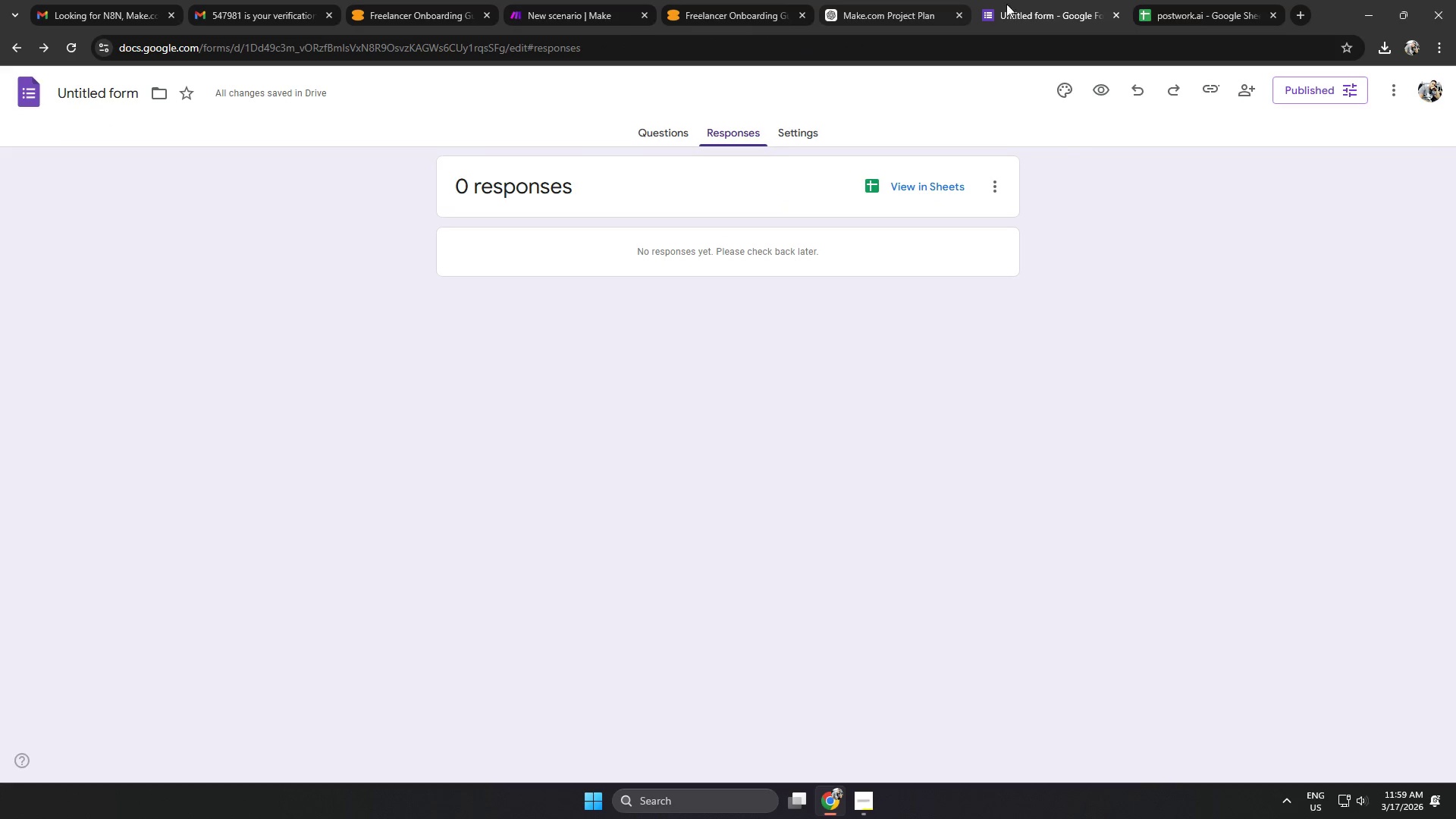 
left_click([1195, 0])
 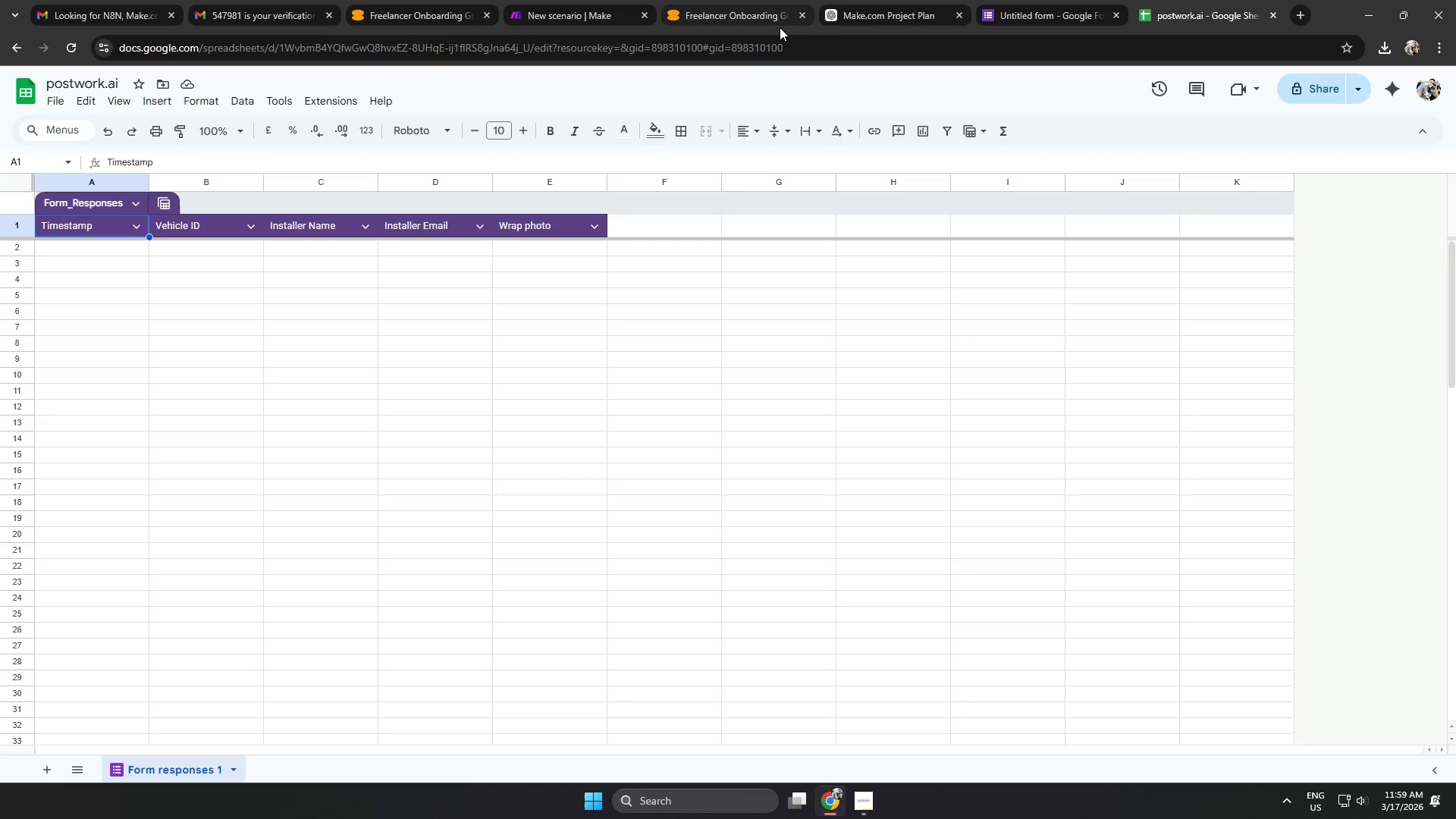 
left_click([876, 13])
 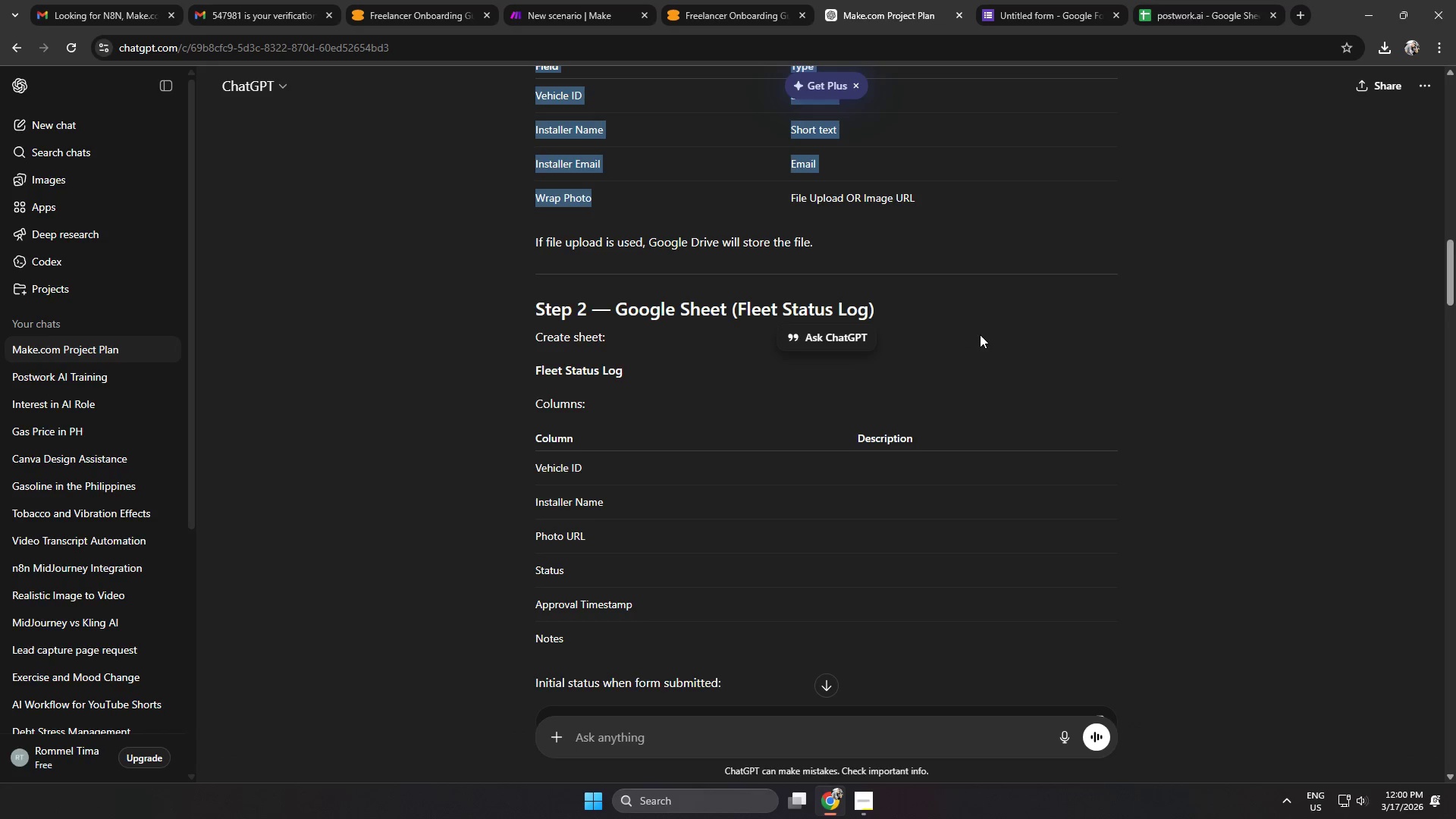 
scroll: coordinate [982, 331], scroll_direction: down, amount: 1.0
 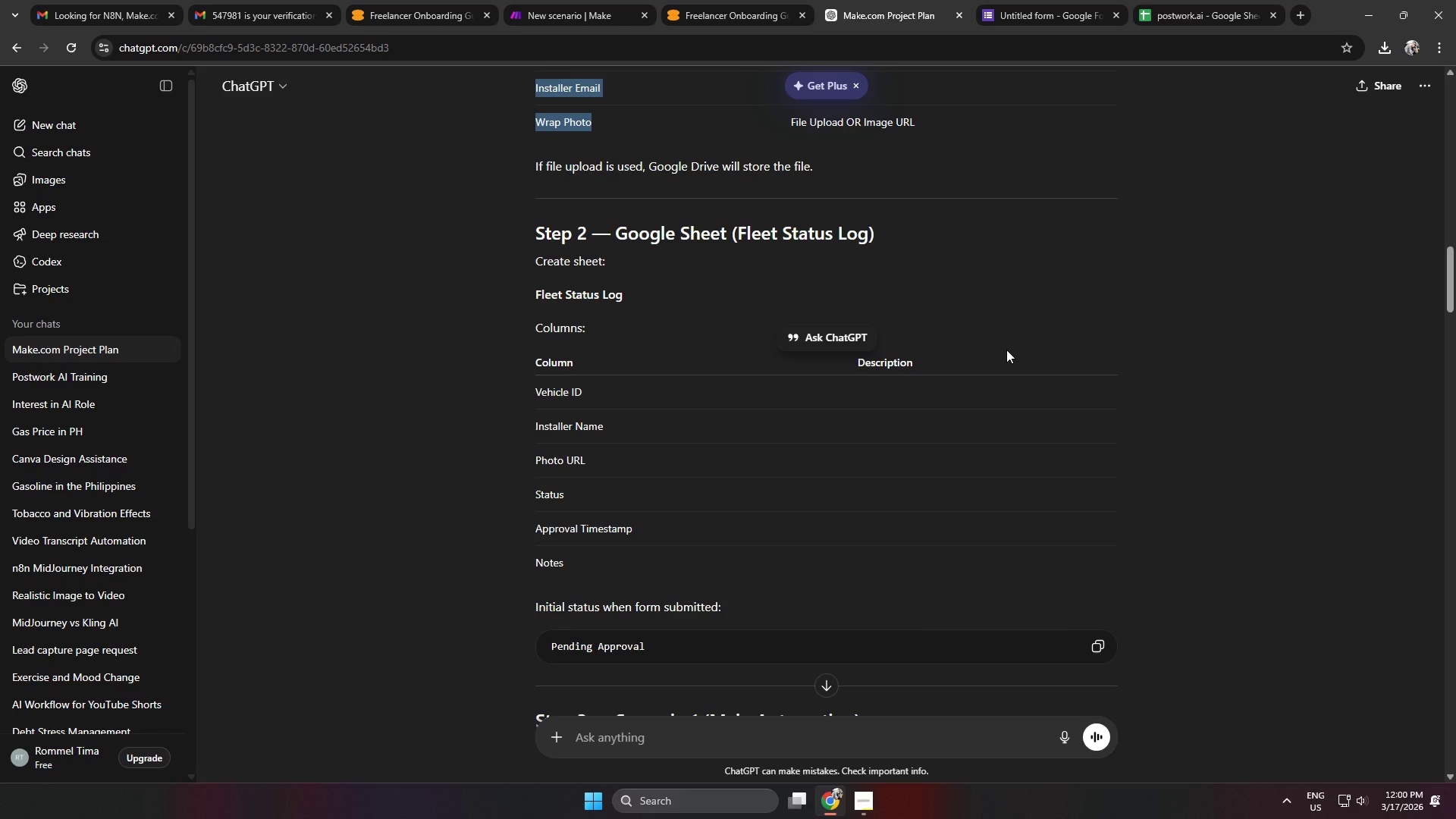 
left_click([1002, 268])
 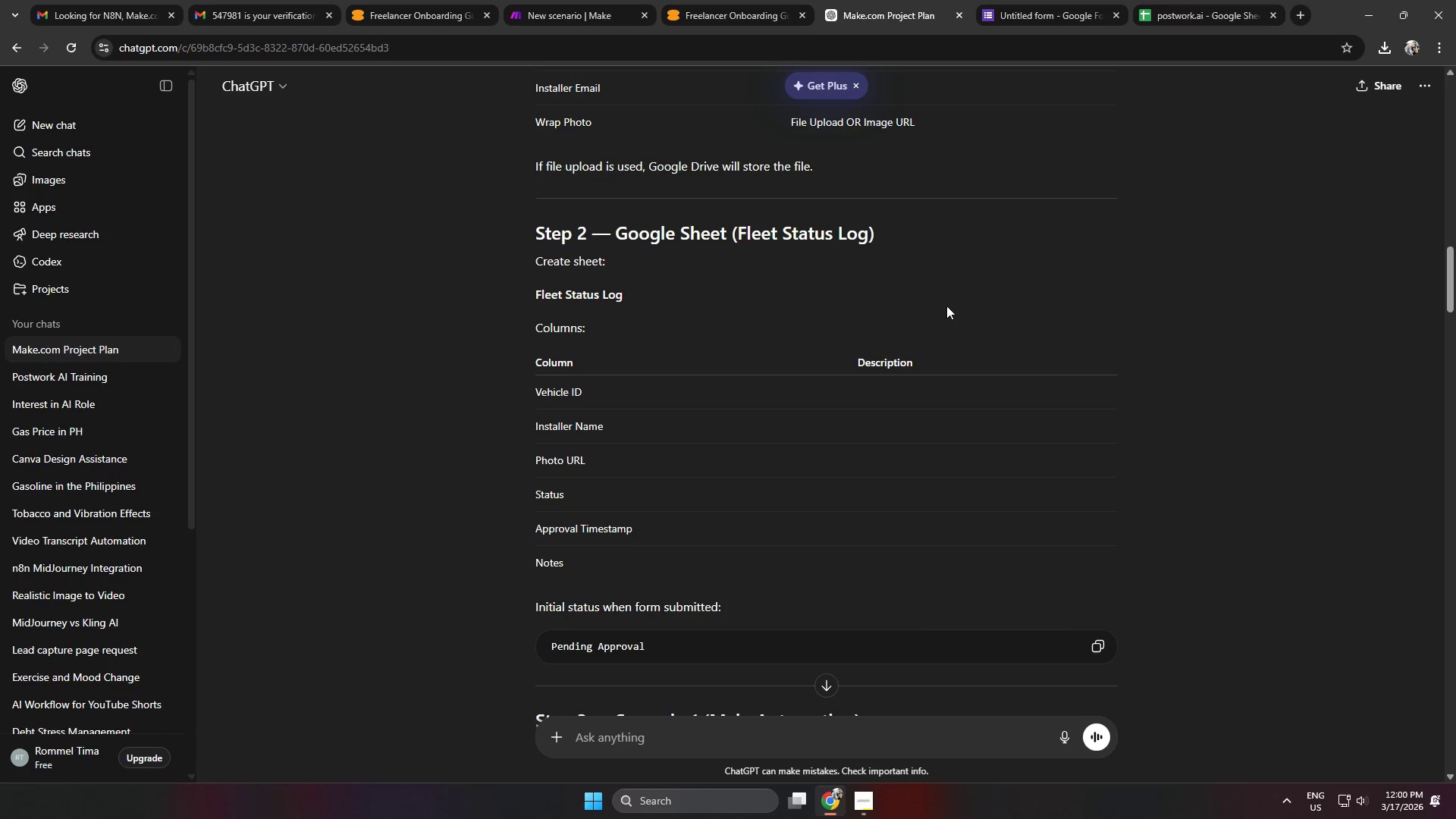 
left_click([1177, 0])
 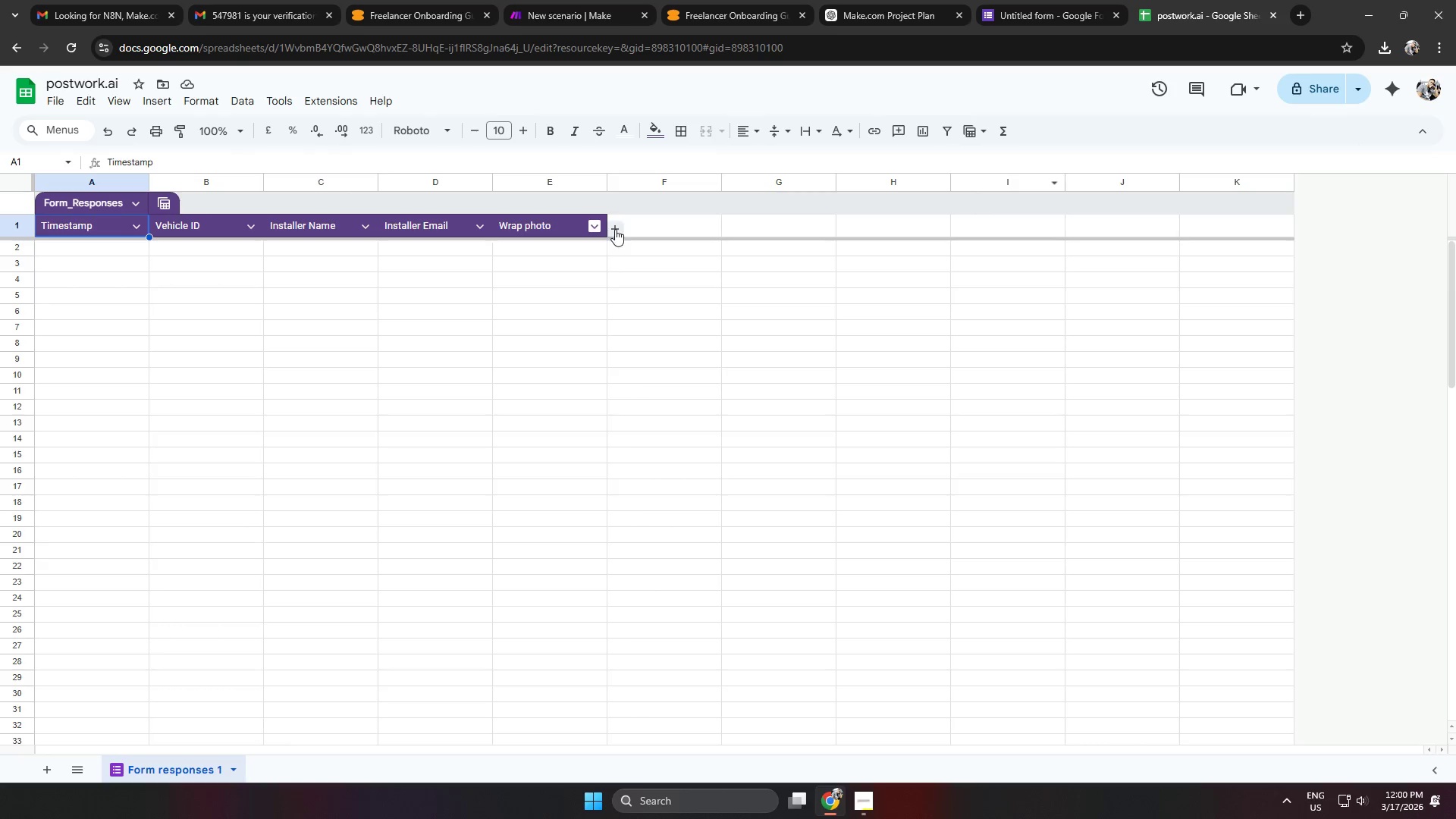 
left_click([613, 226])
 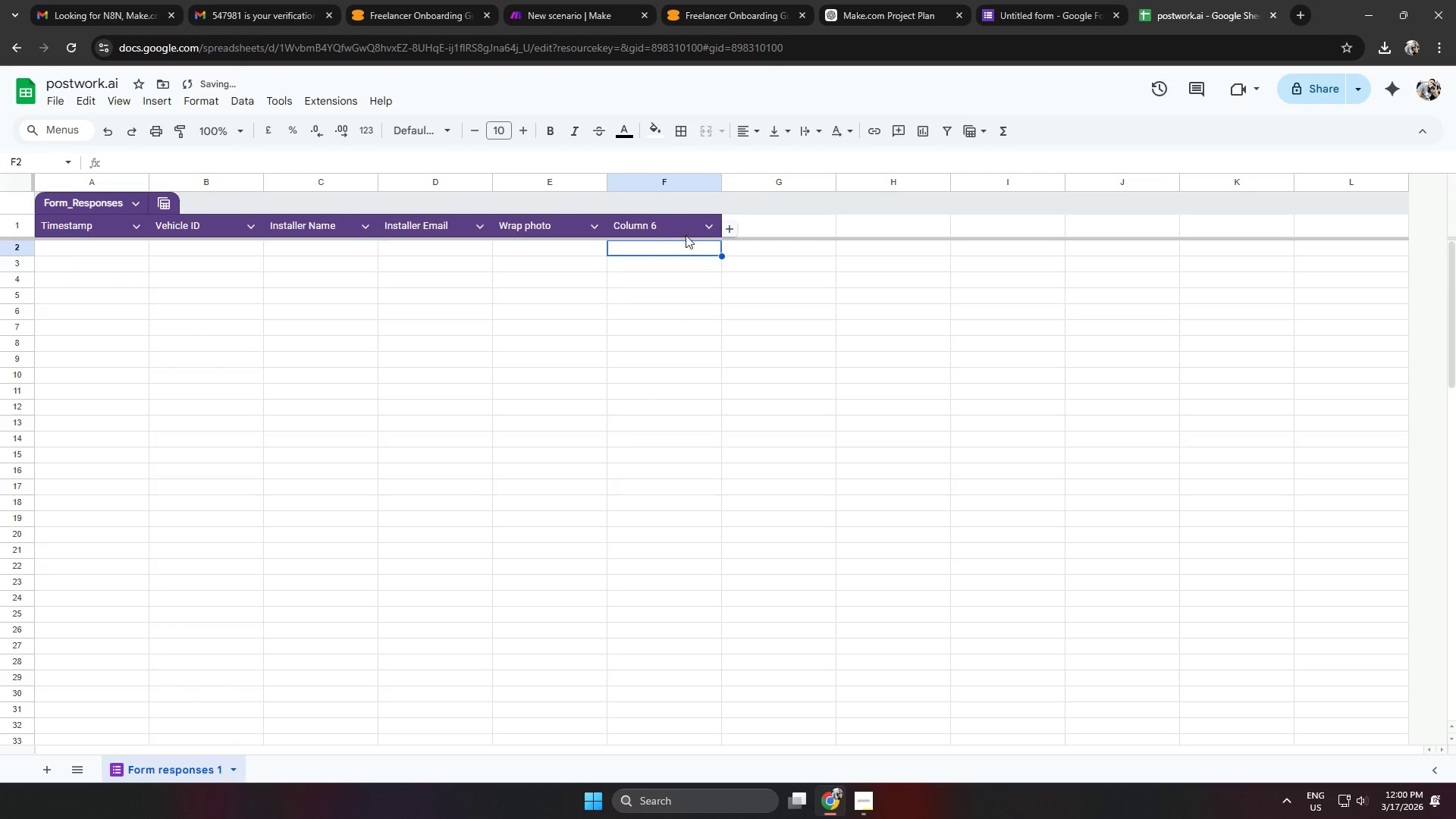 
double_click([664, 228])
 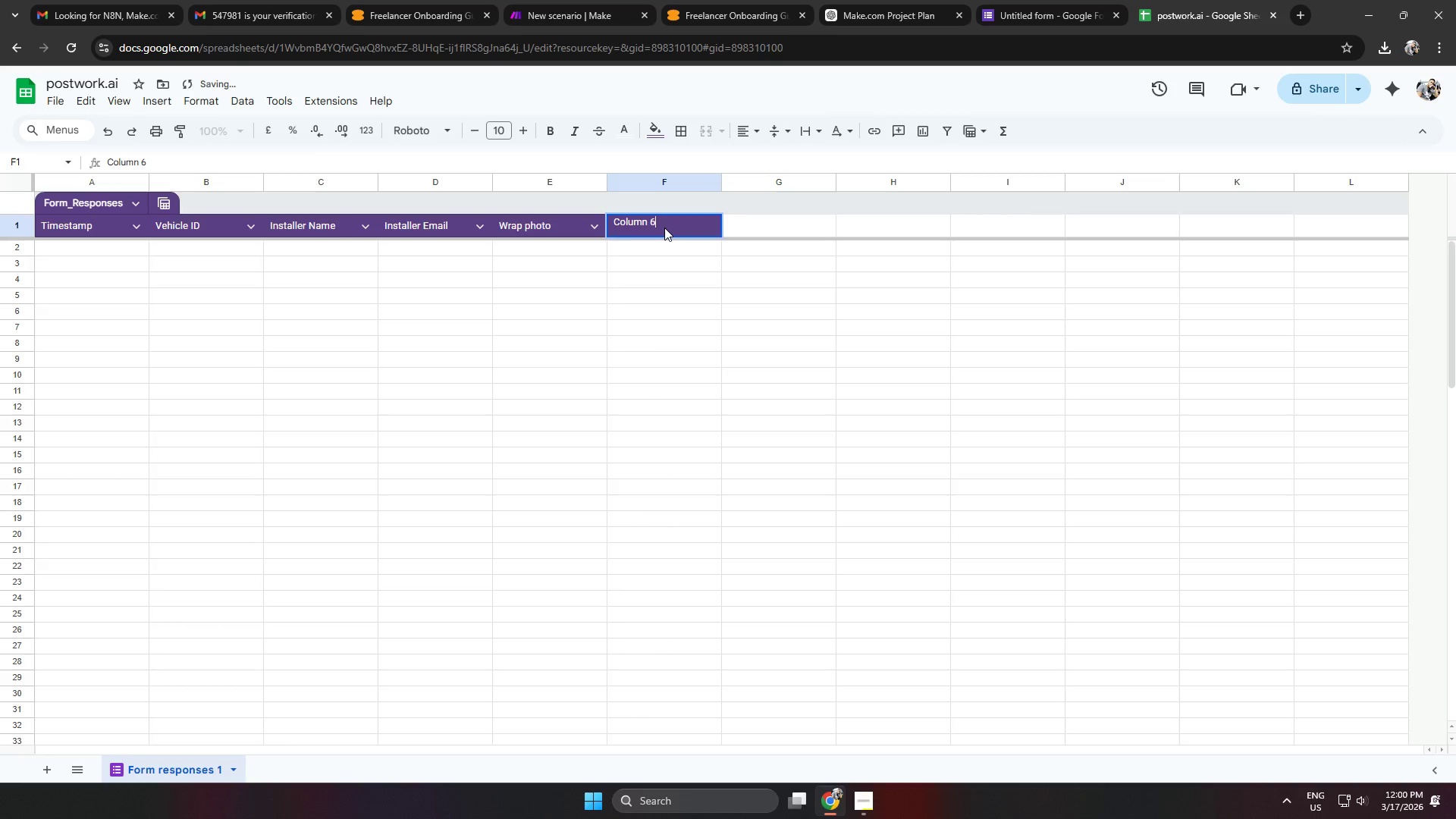 
key(CapsLock)
 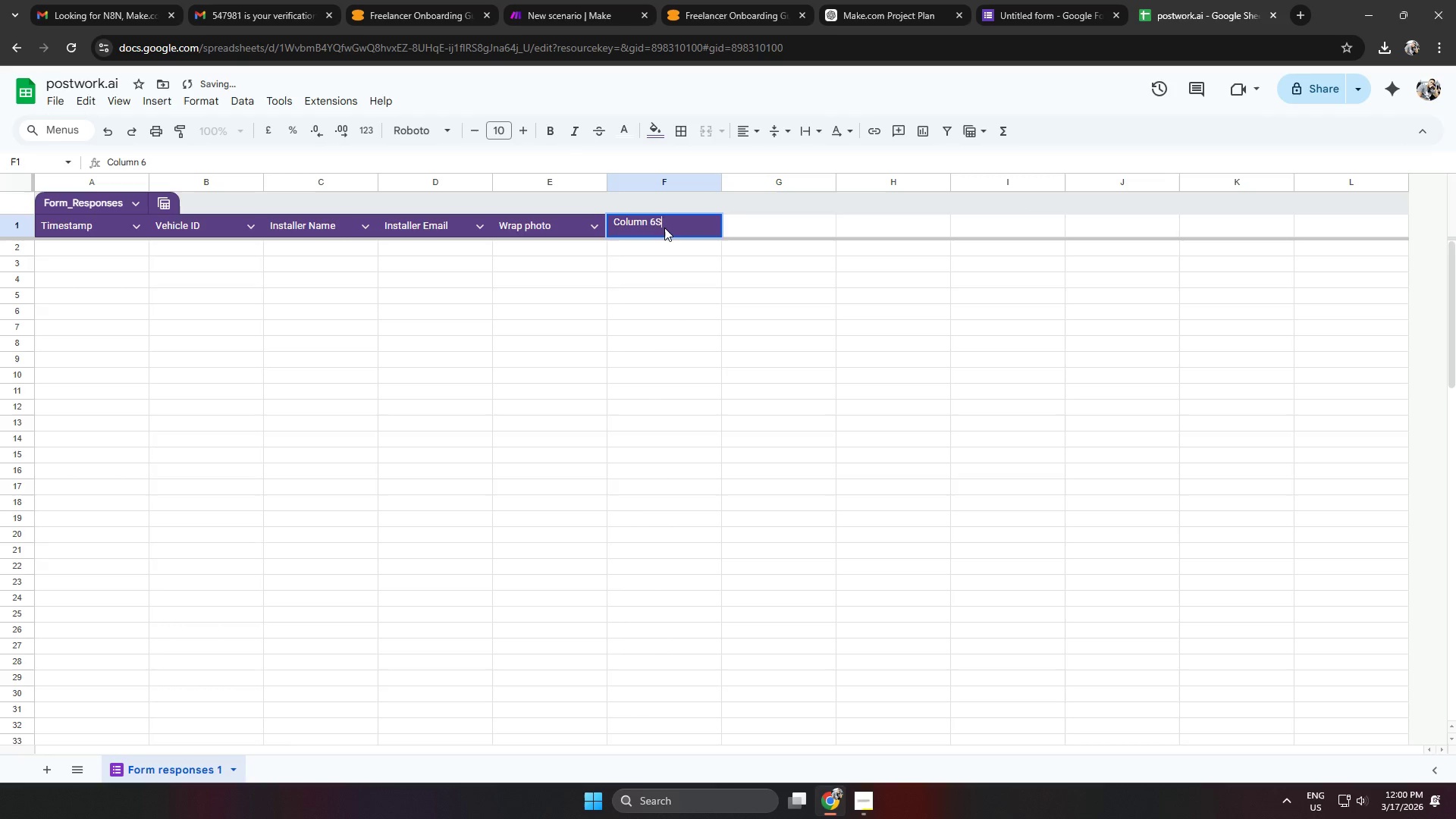 
key(S)
 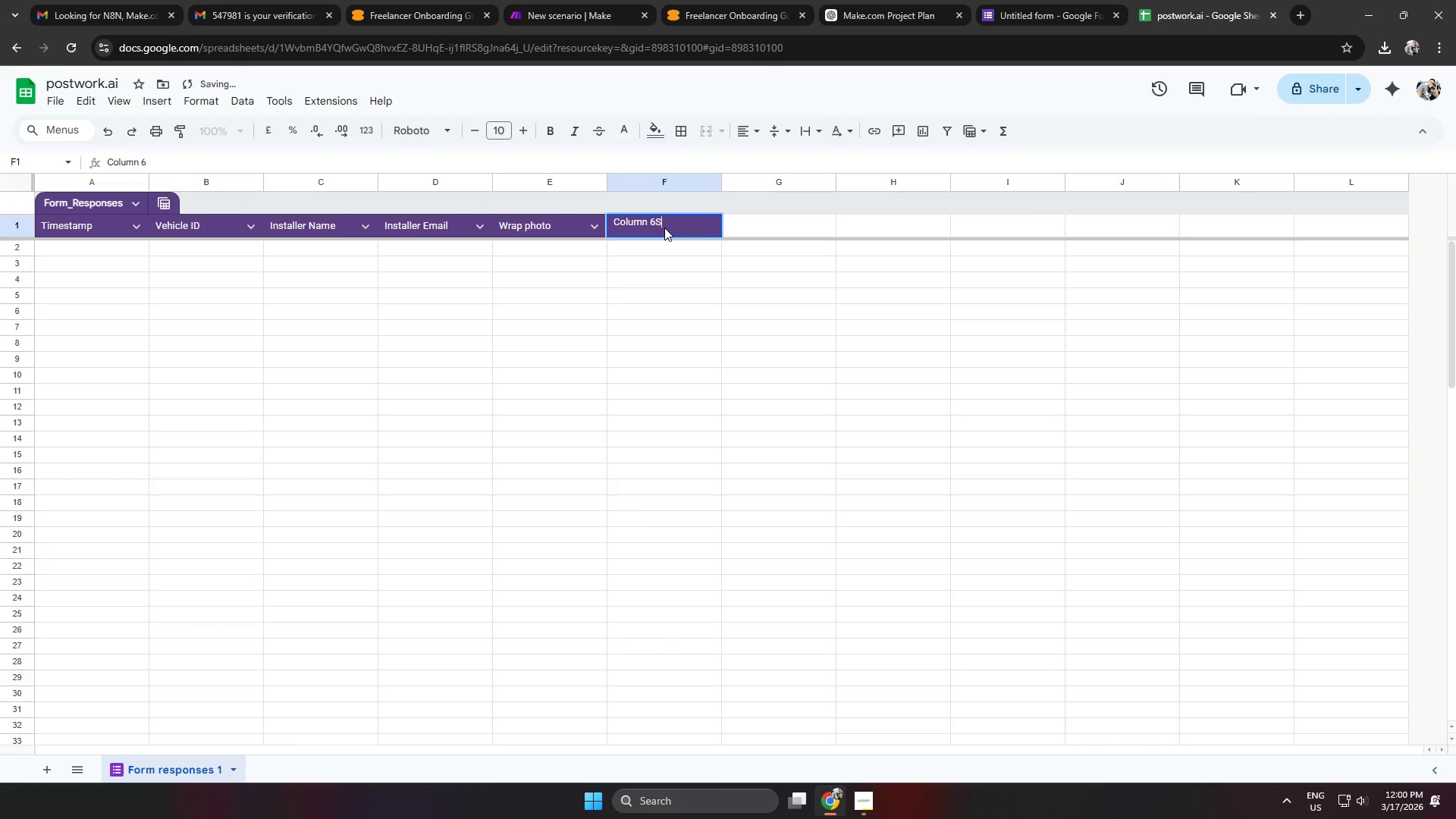 
key(CapsLock)
 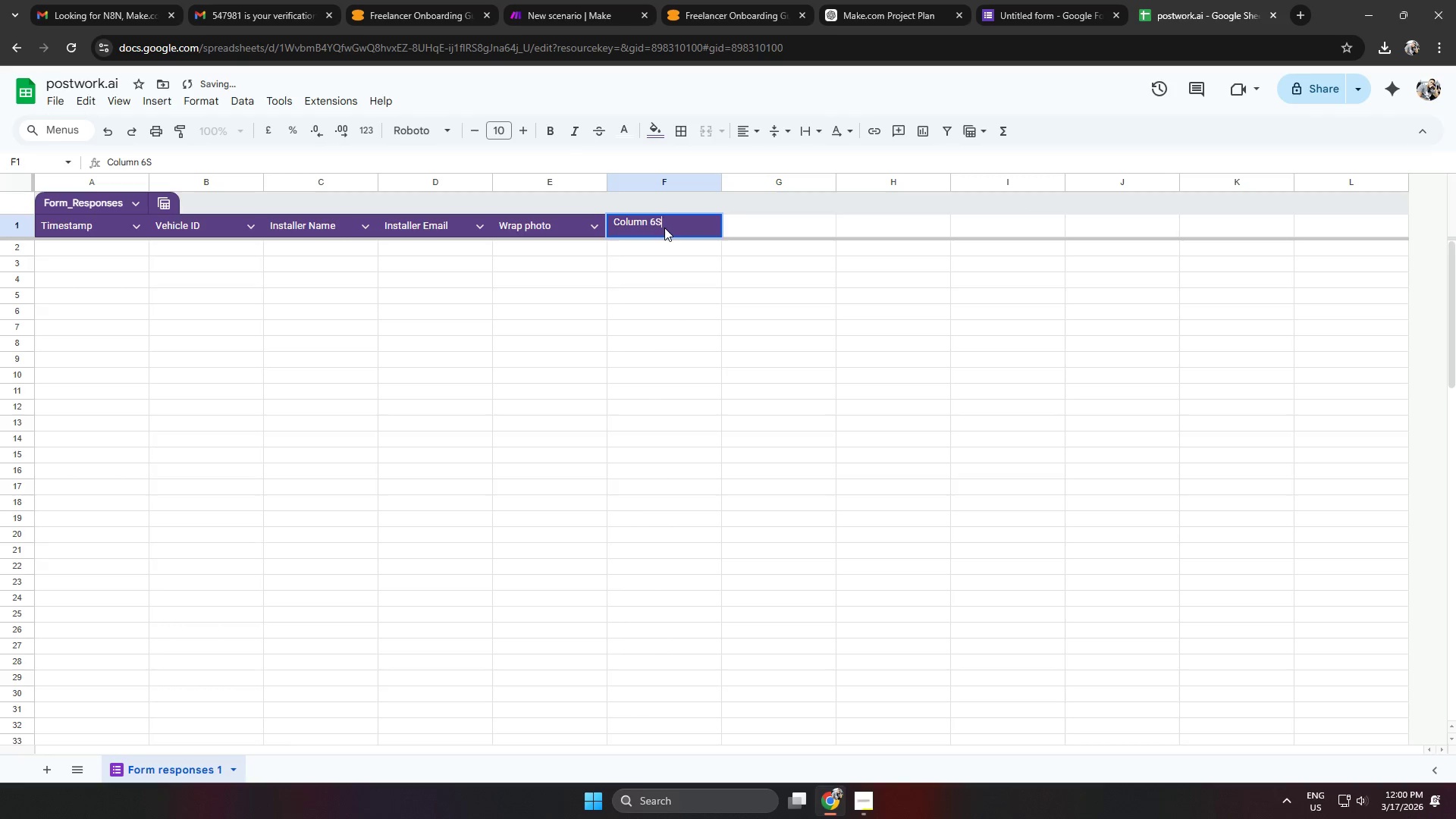 
key(Control+ControlLeft)
 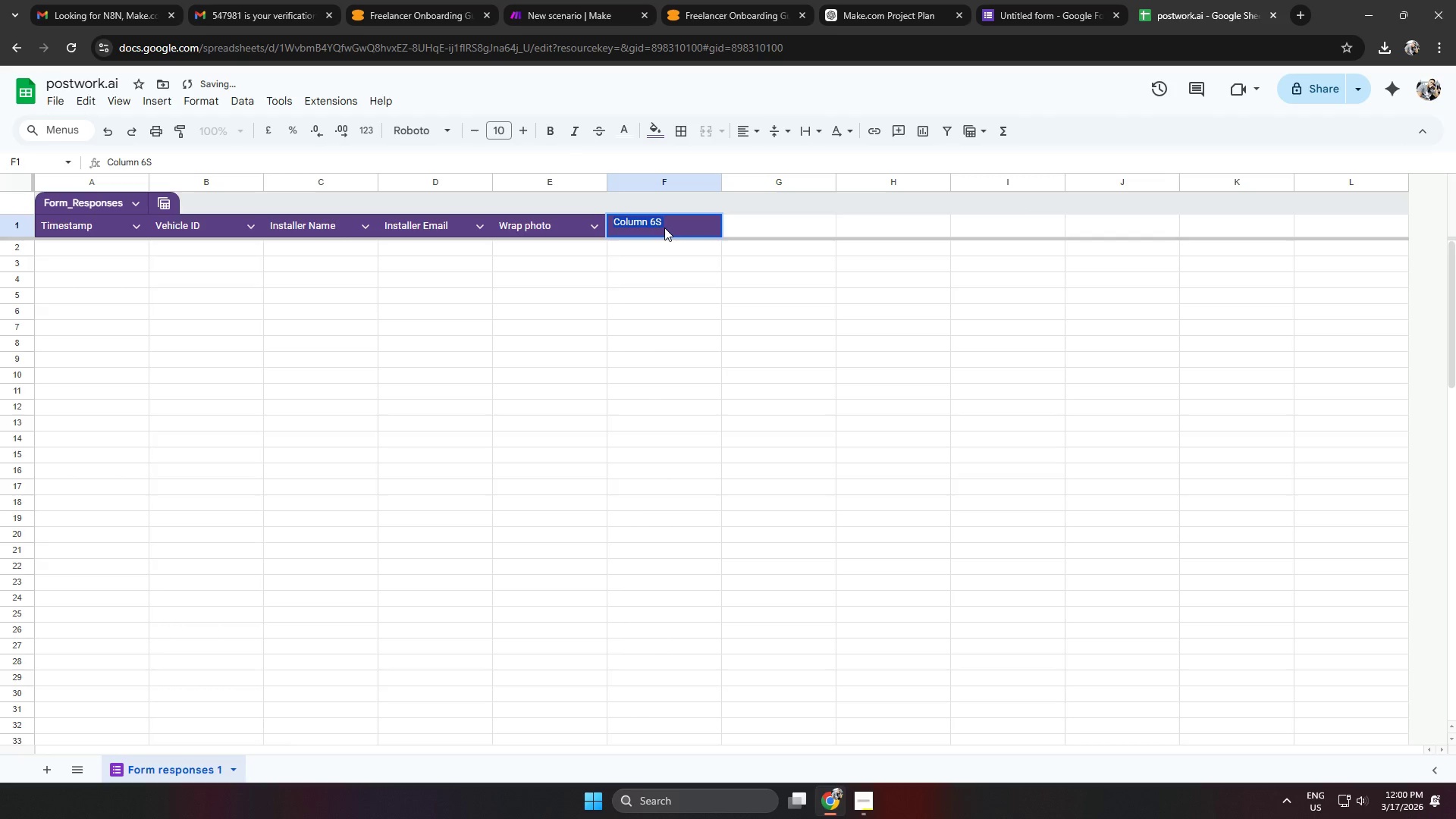 
key(Control+CapsLock)
 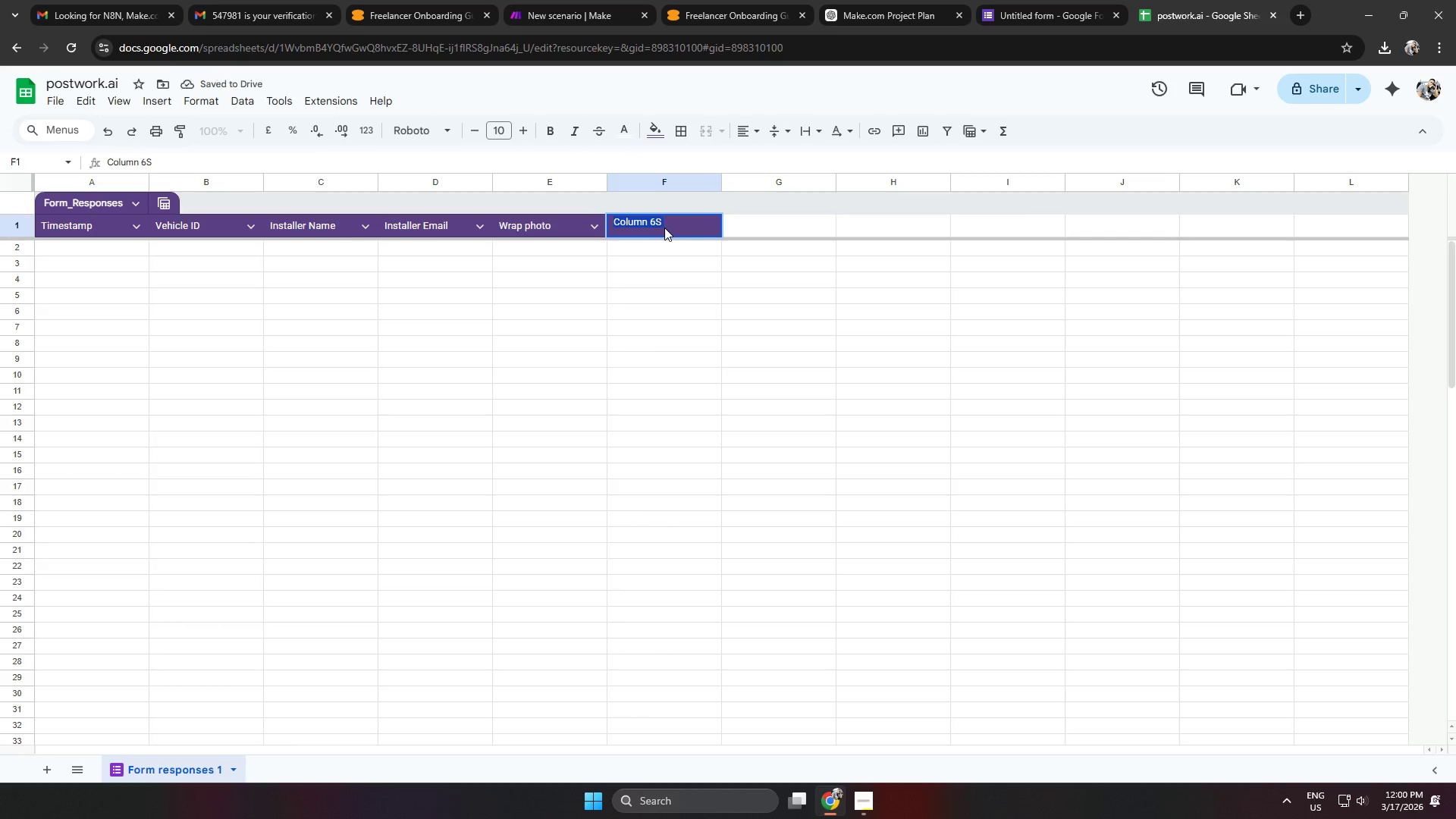 
key(Control+A)
 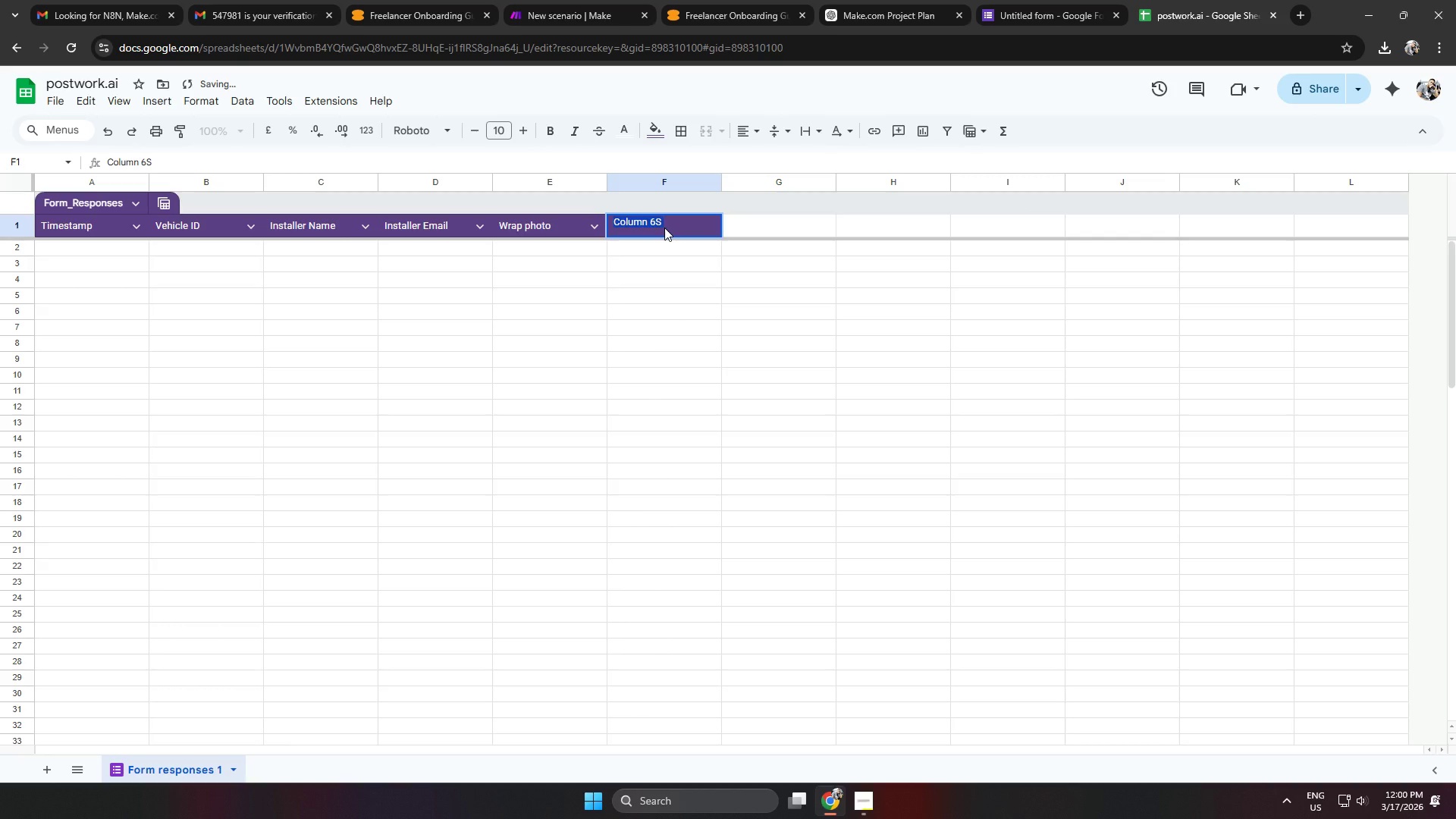 
key(Control+ControlLeft)
 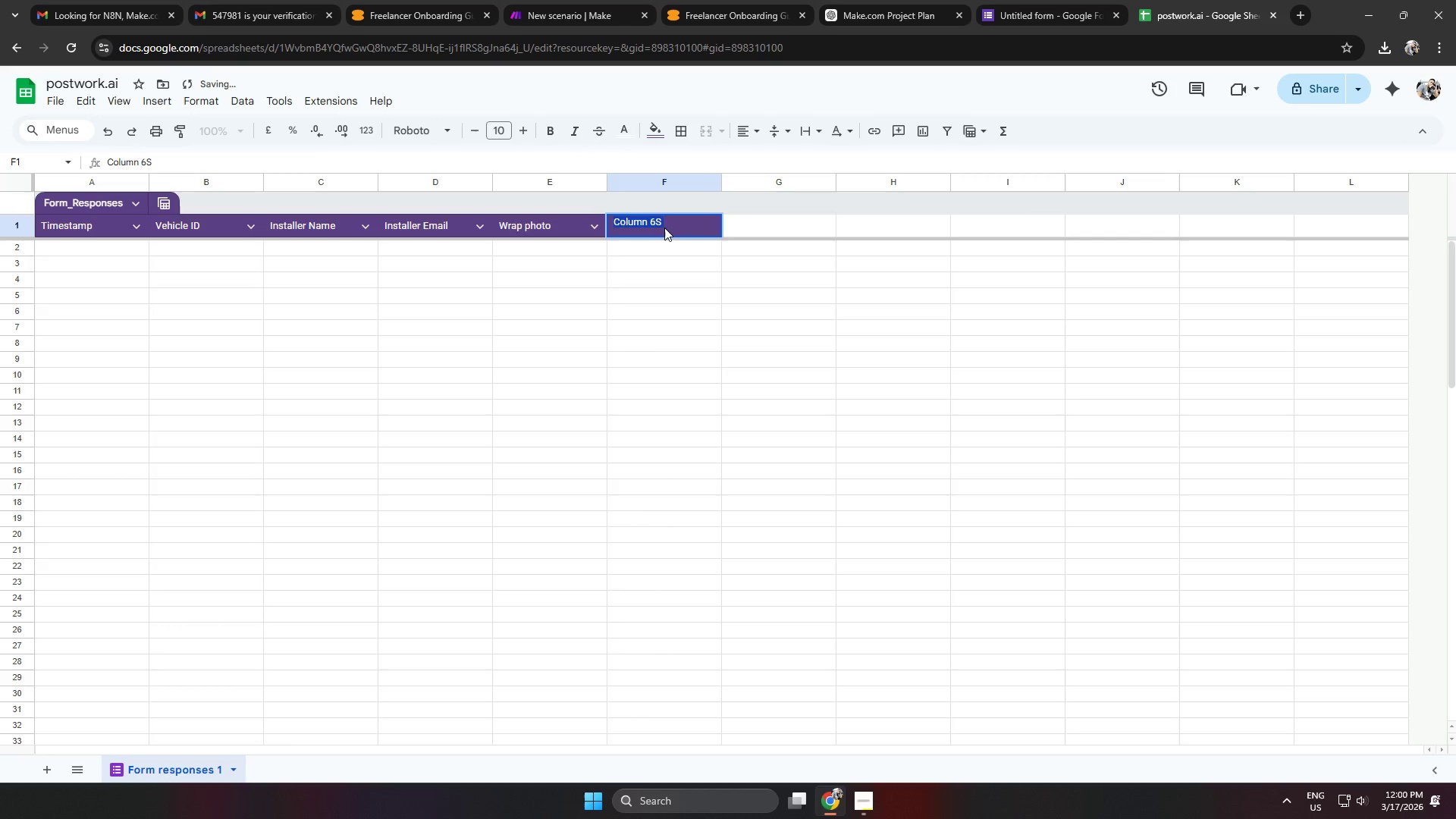 
key(Control+A)
 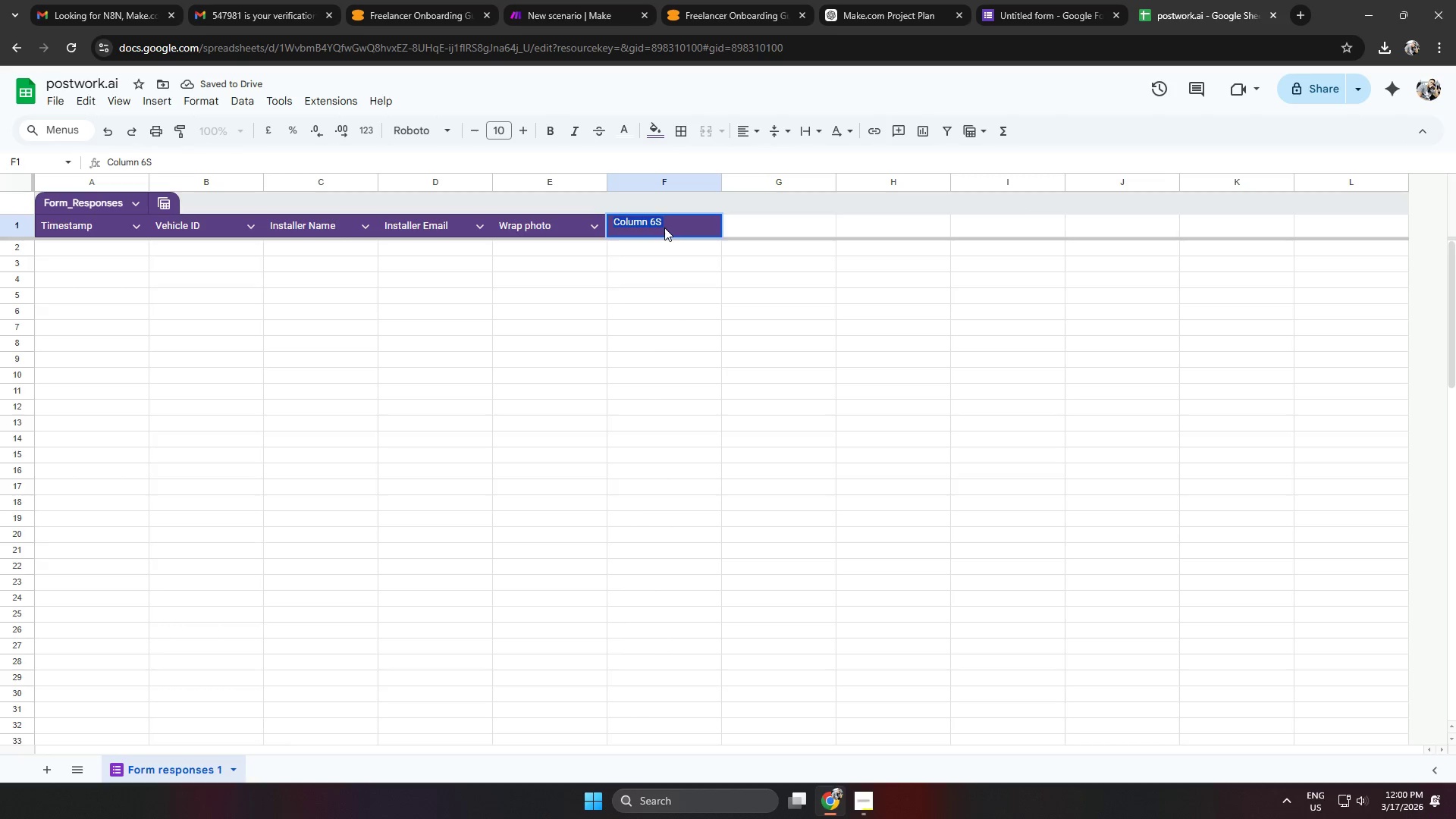 
key(Backspace)
type(Status)
 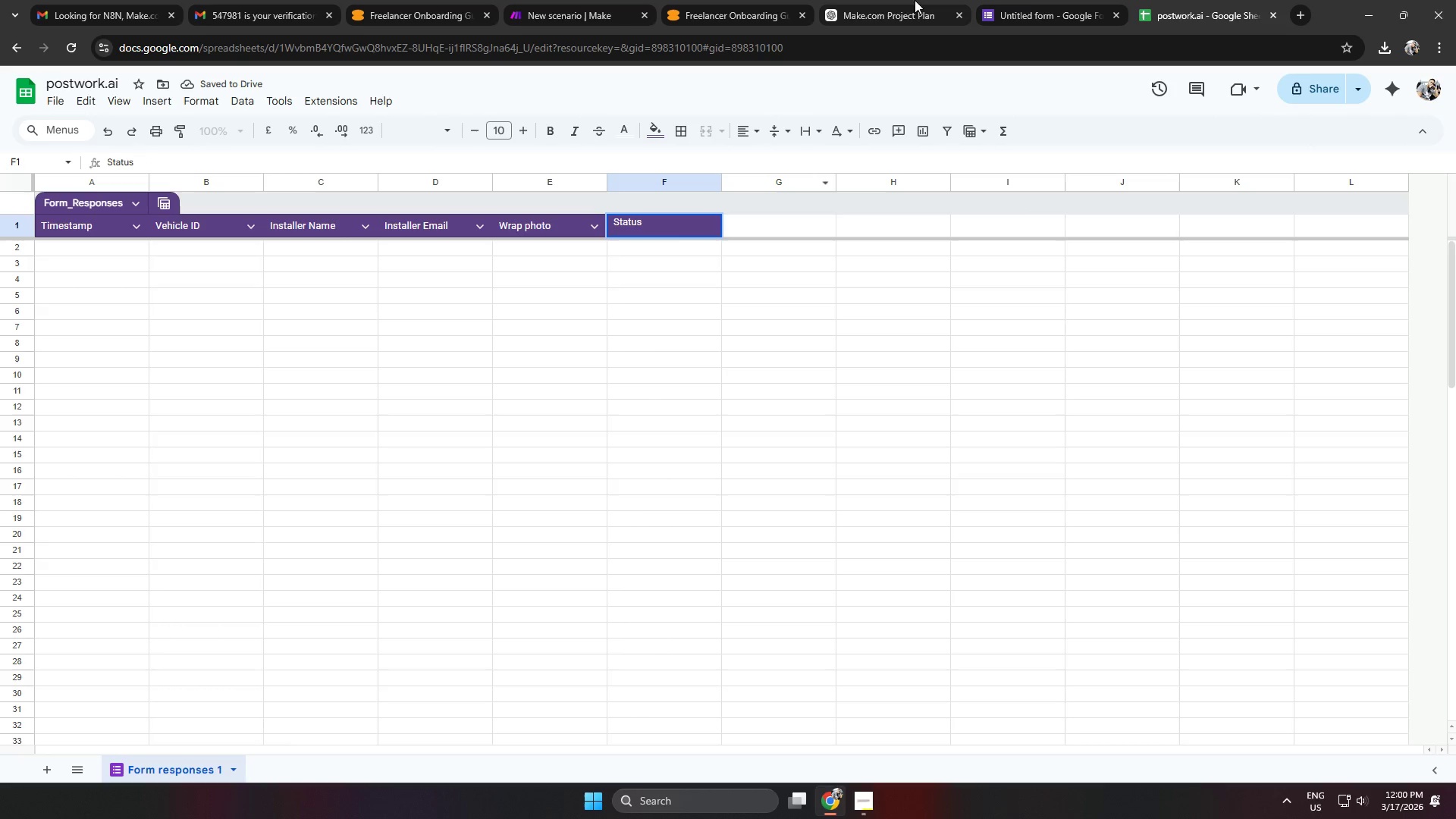 
left_click([1053, 0])
 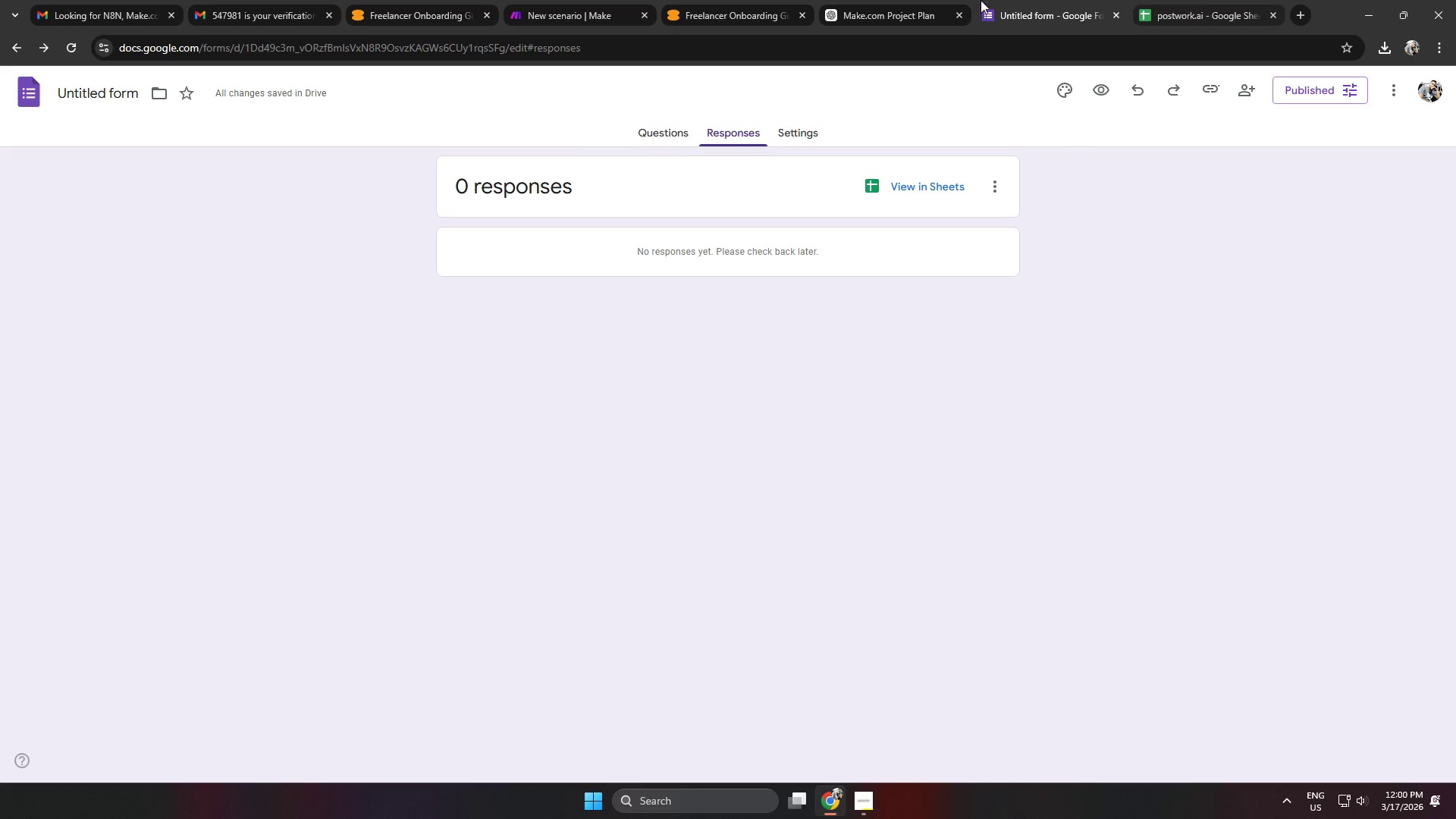 
left_click([911, 0])
 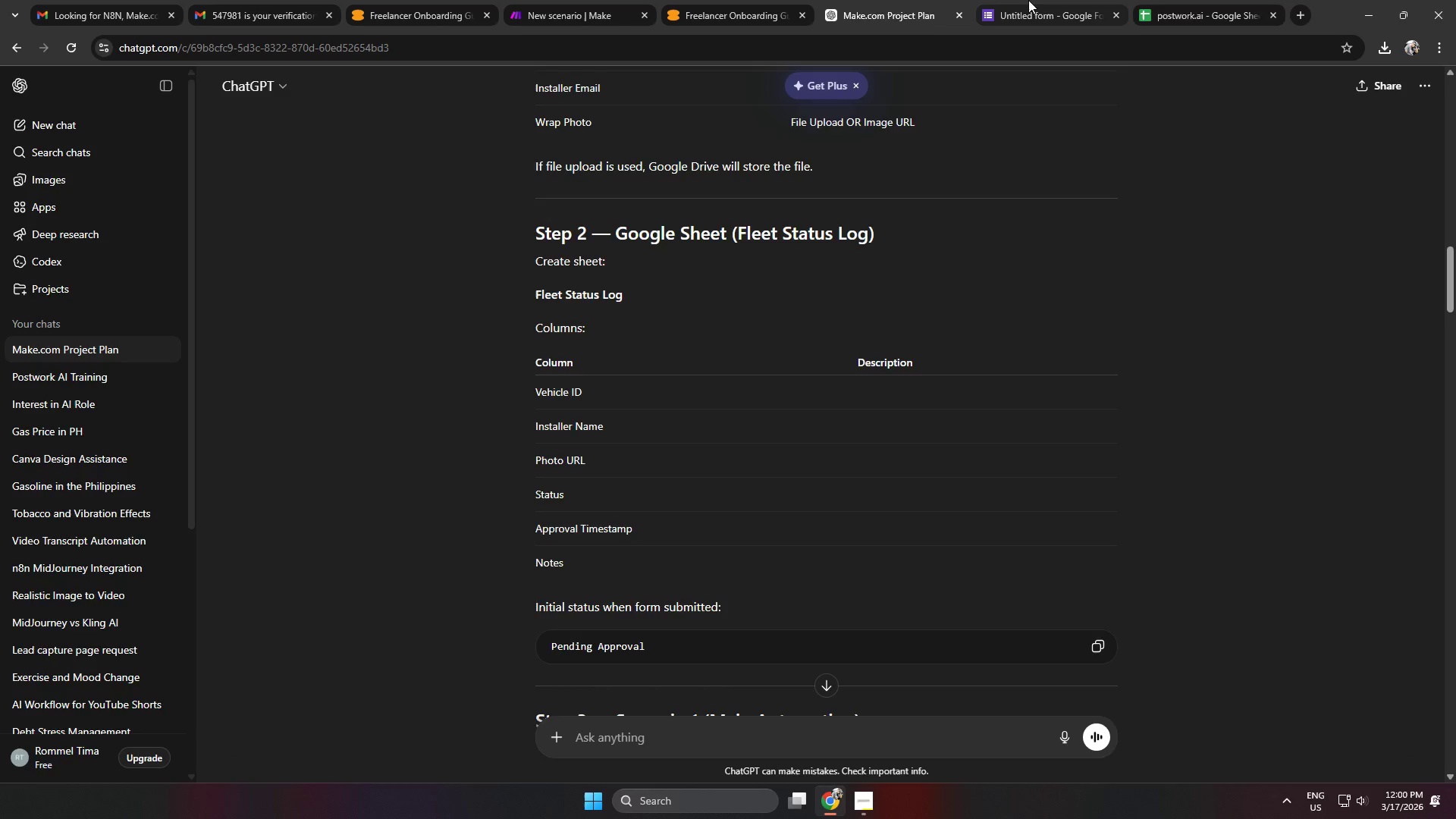 
left_click_drag(start_coordinate=[1046, 0], to_coordinate=[943, 0])
 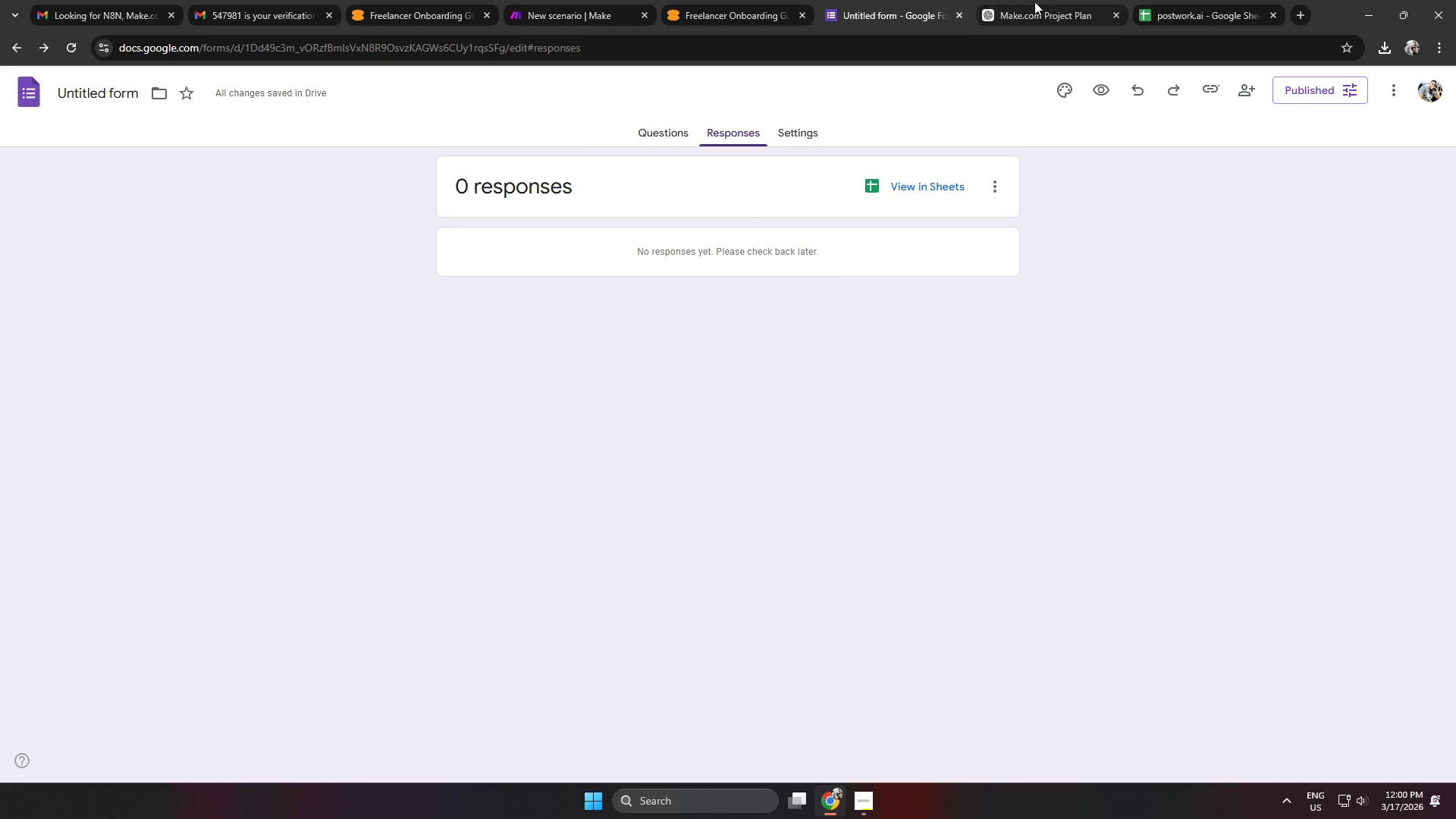 
double_click([1042, 2])
 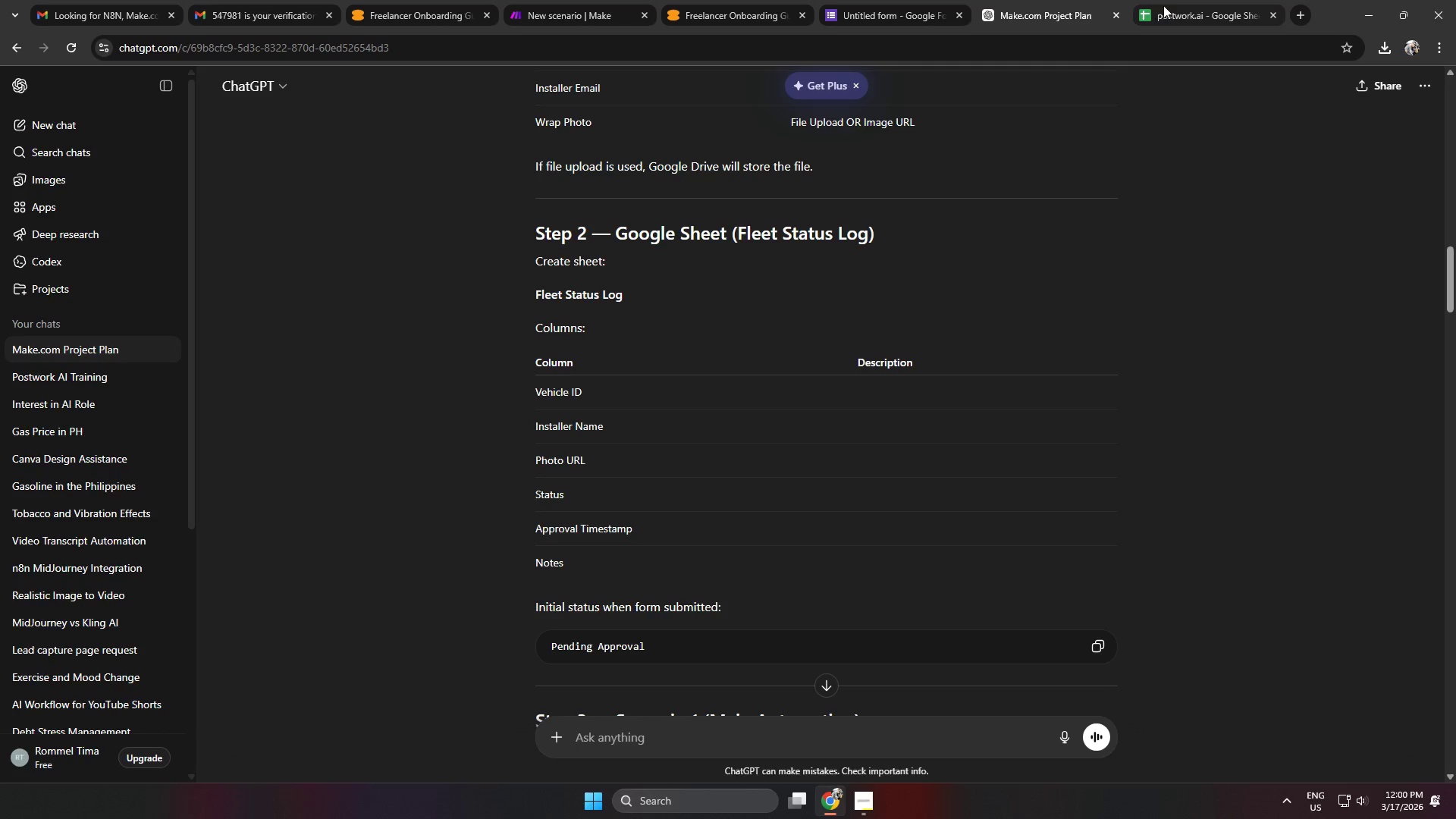 
left_click([1177, 7])
 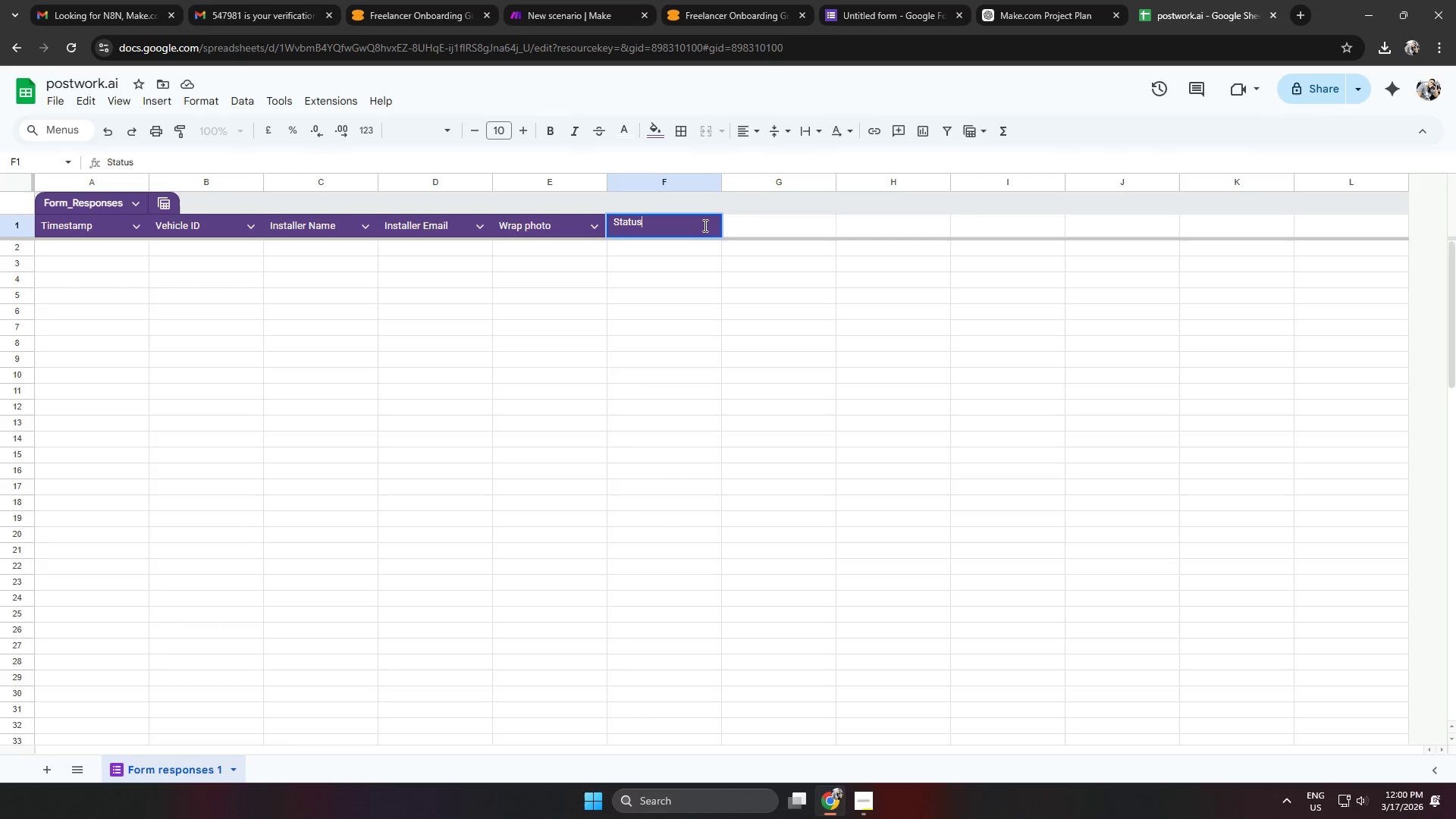 
double_click([736, 222])
 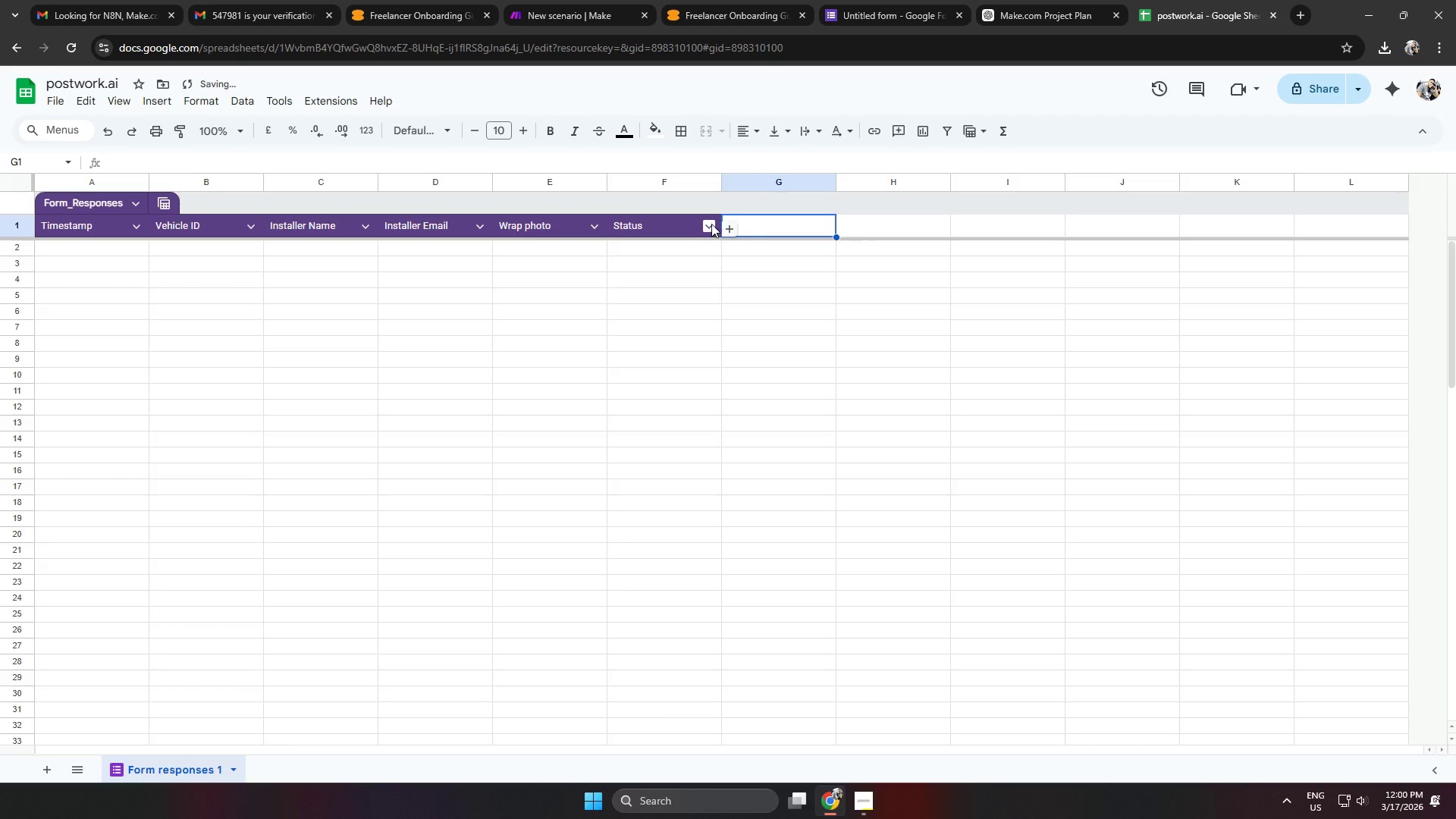 
left_click([723, 226])
 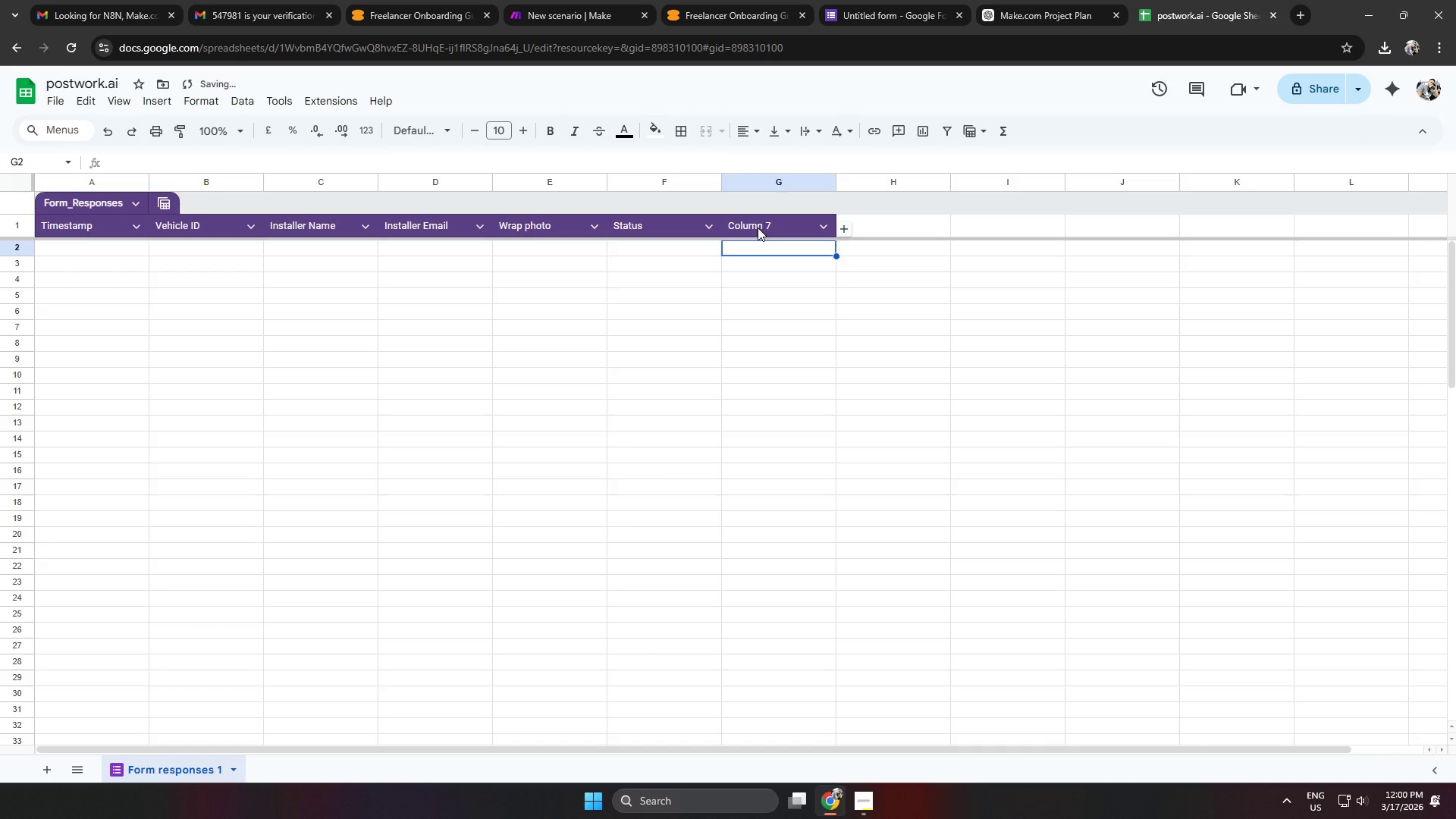 
double_click([758, 228])
 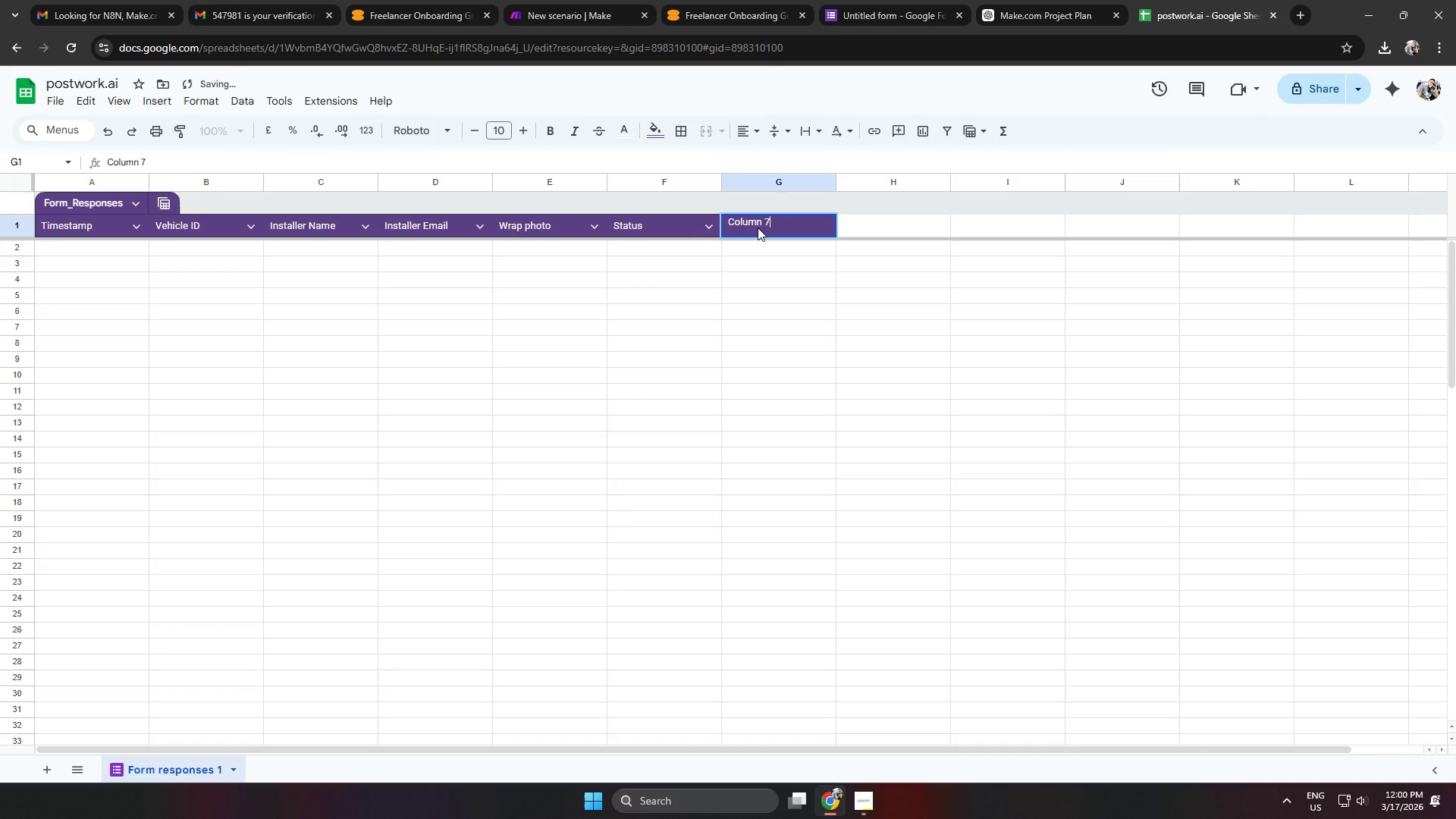 
key(CapsLock)
 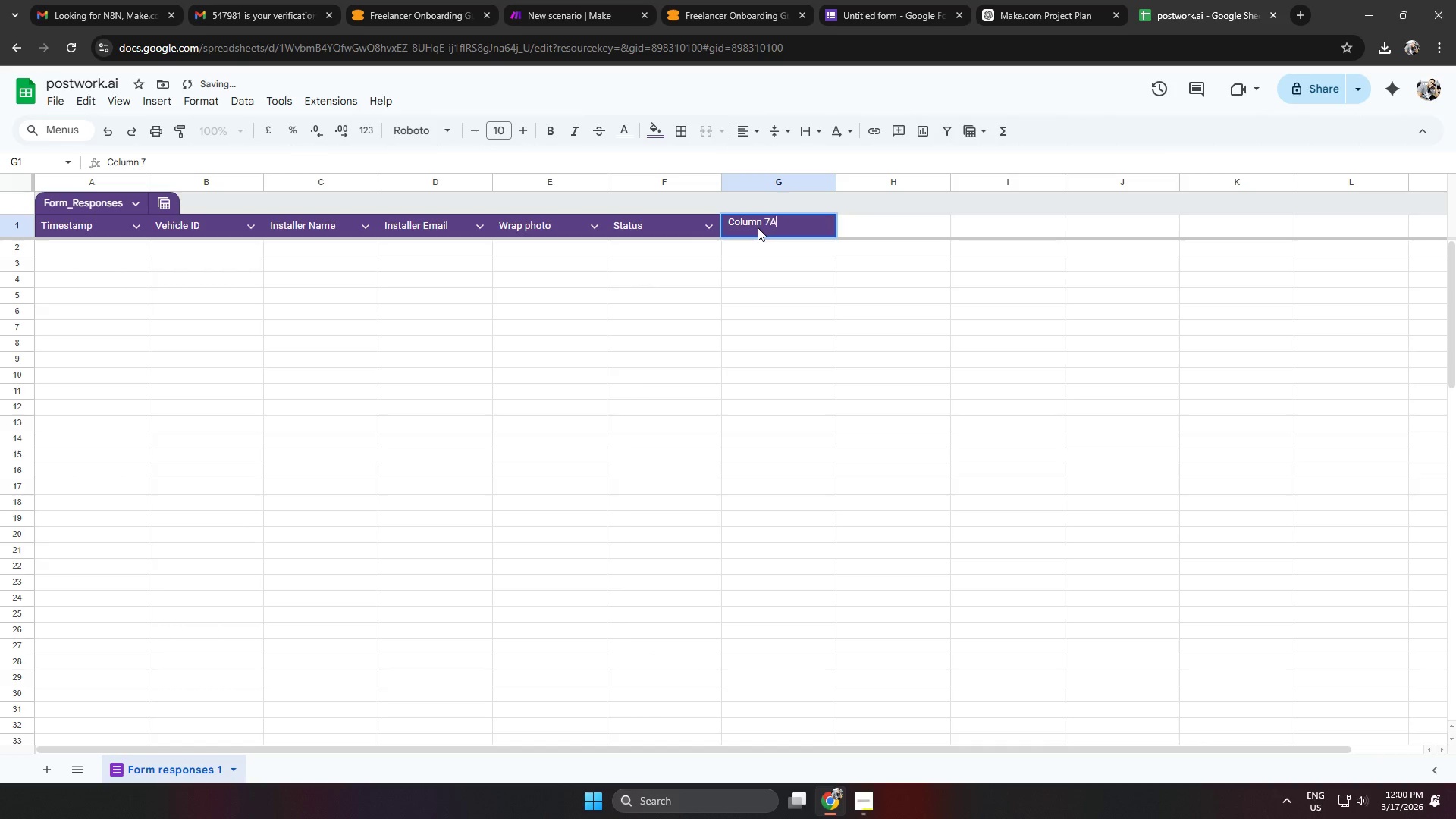 
key(A)
 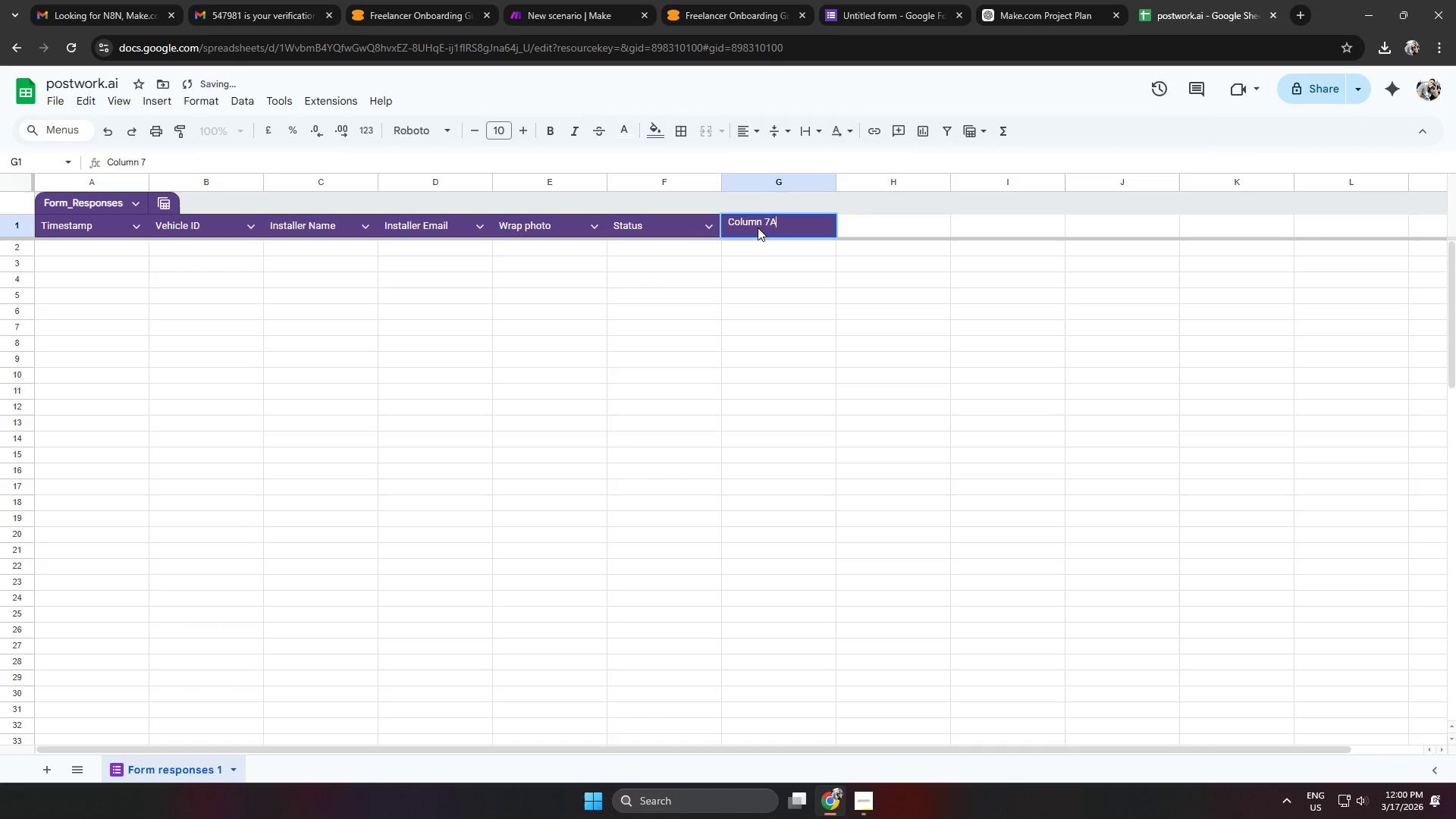 
key(CapsLock)
 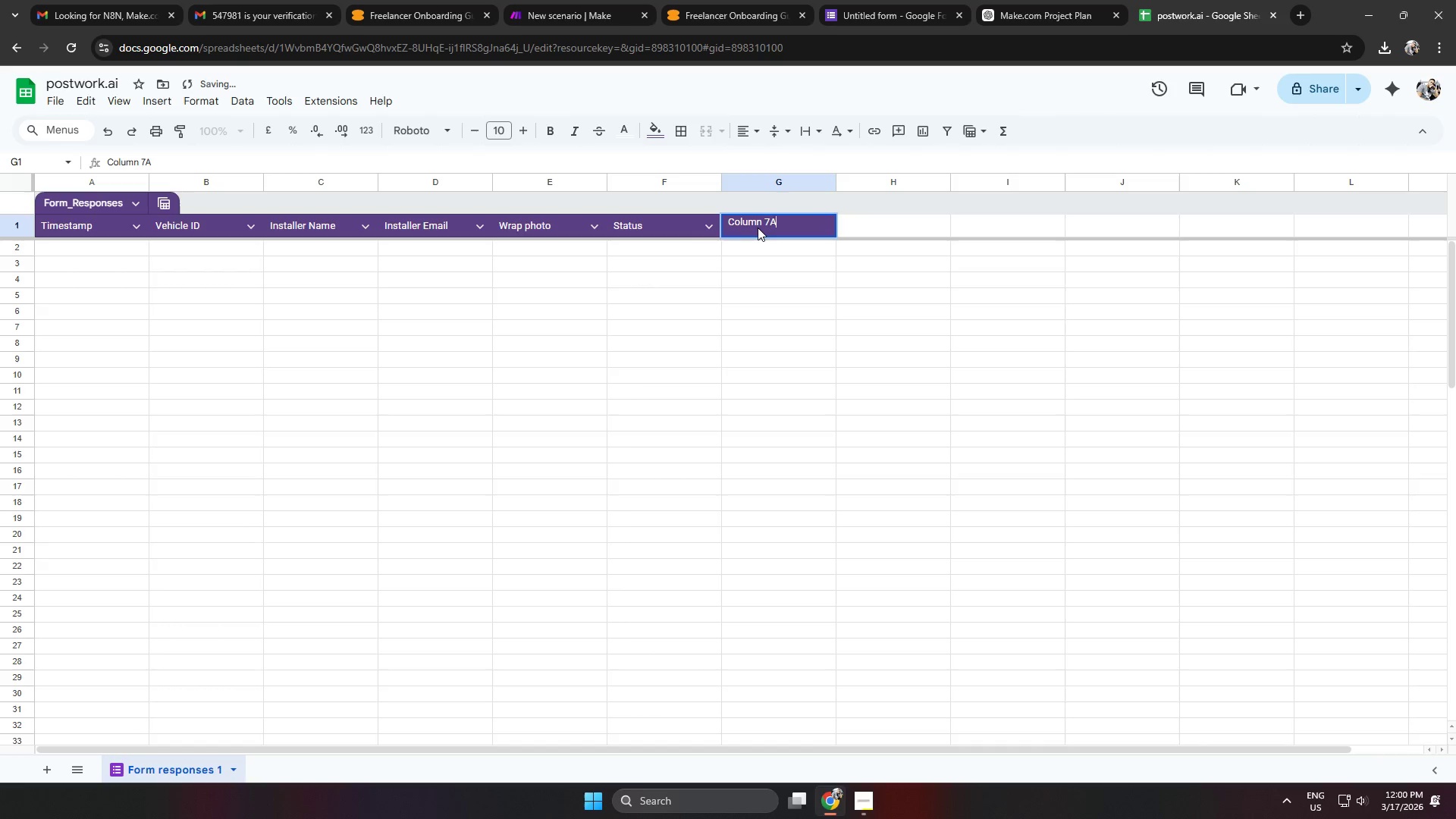 
key(Control+ControlLeft)
 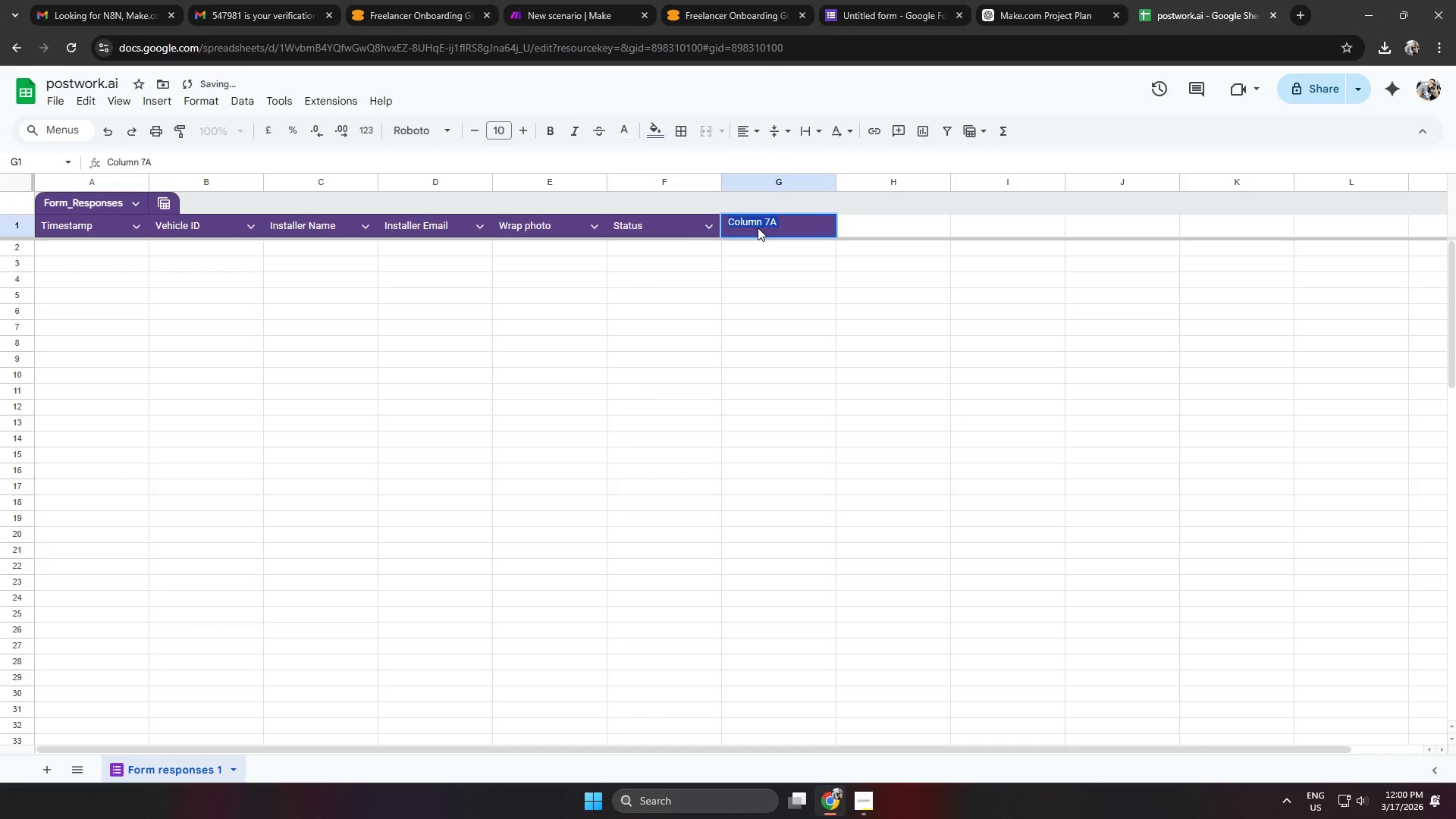 
key(Control+A)
 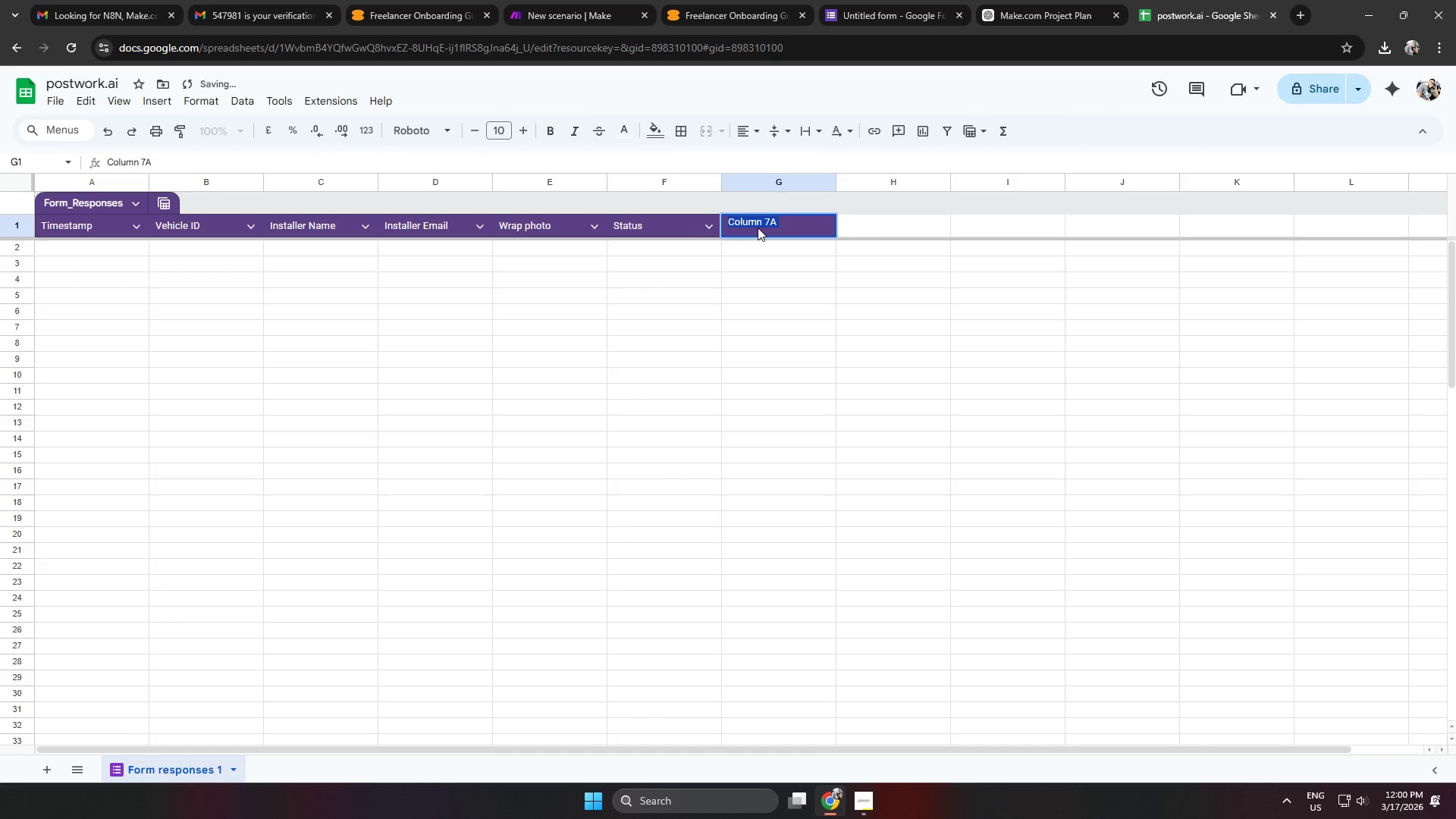 
key(Backspace)
type(p)
key(Backspace)
type(Approval )
 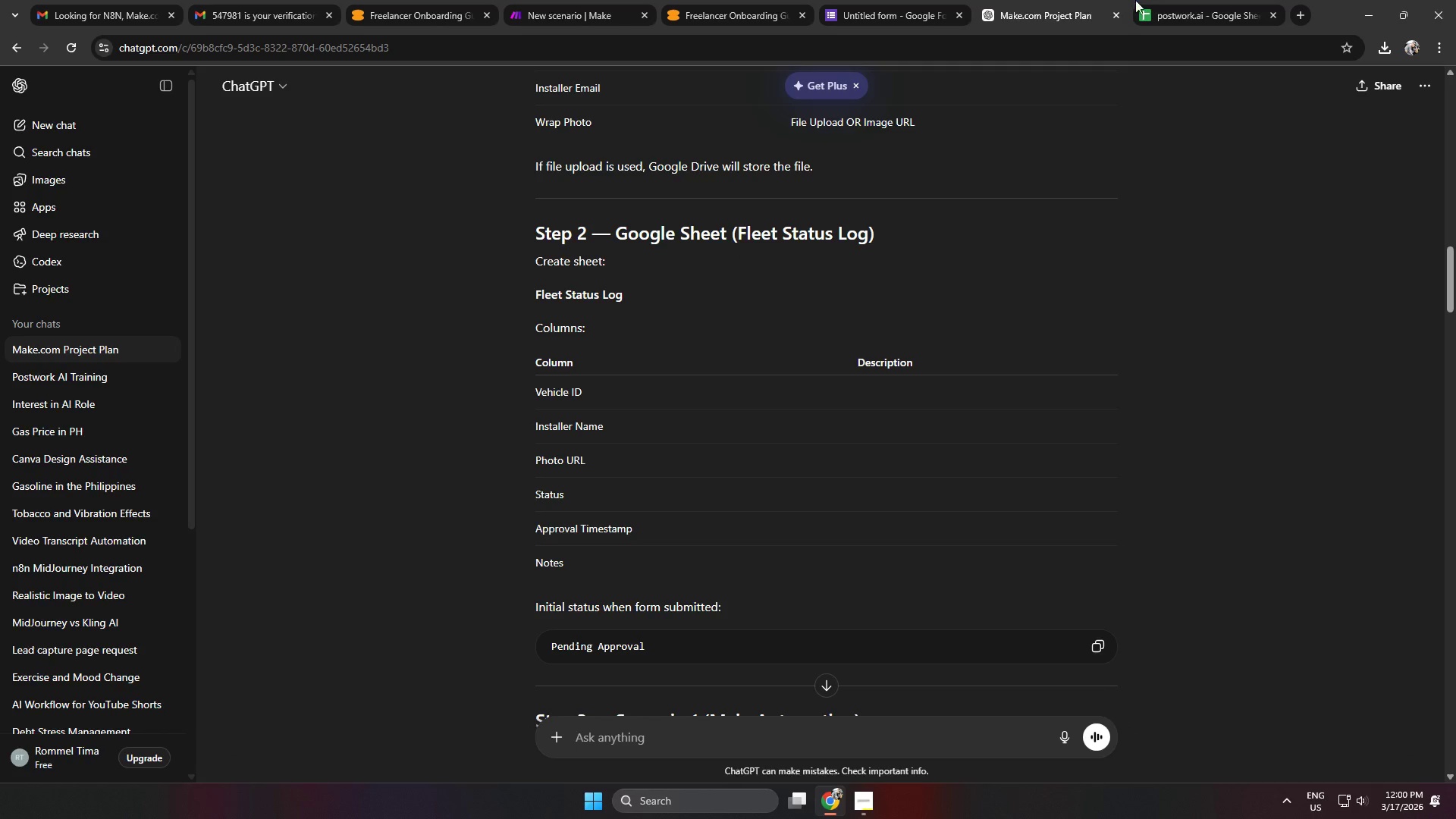 
left_click([1052, 0])
 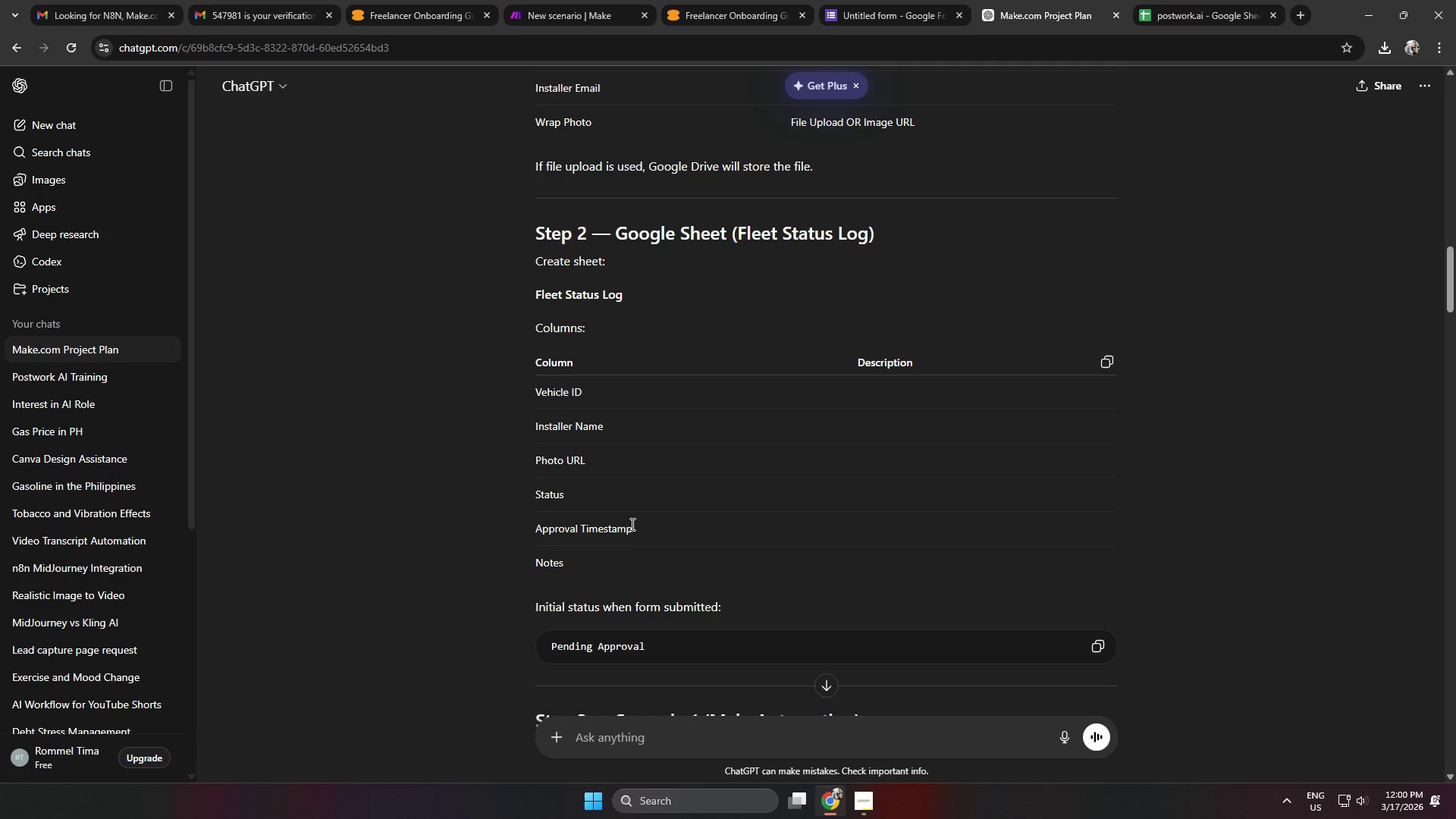 
double_click([603, 532])
 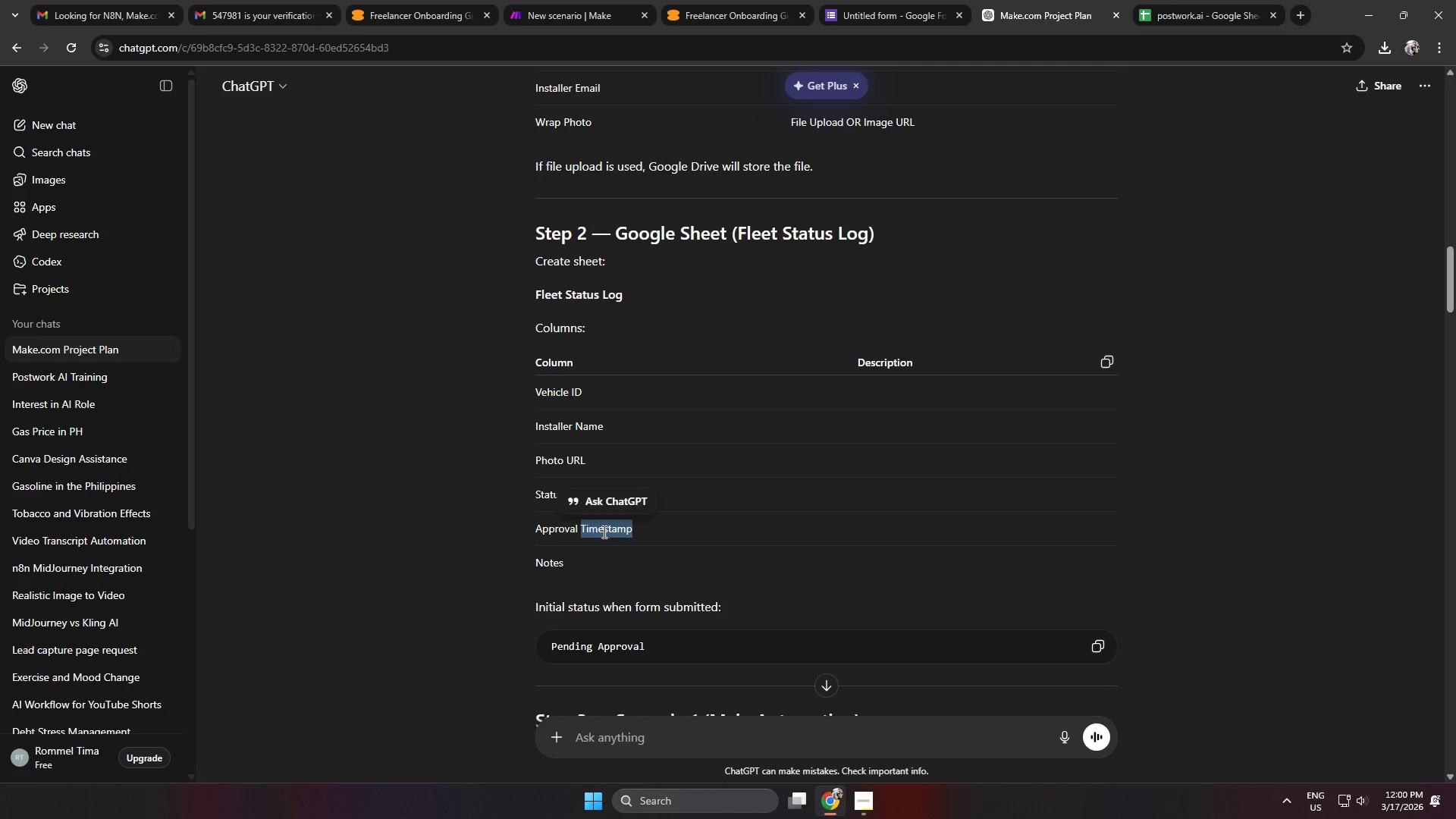 
triple_click([603, 532])
 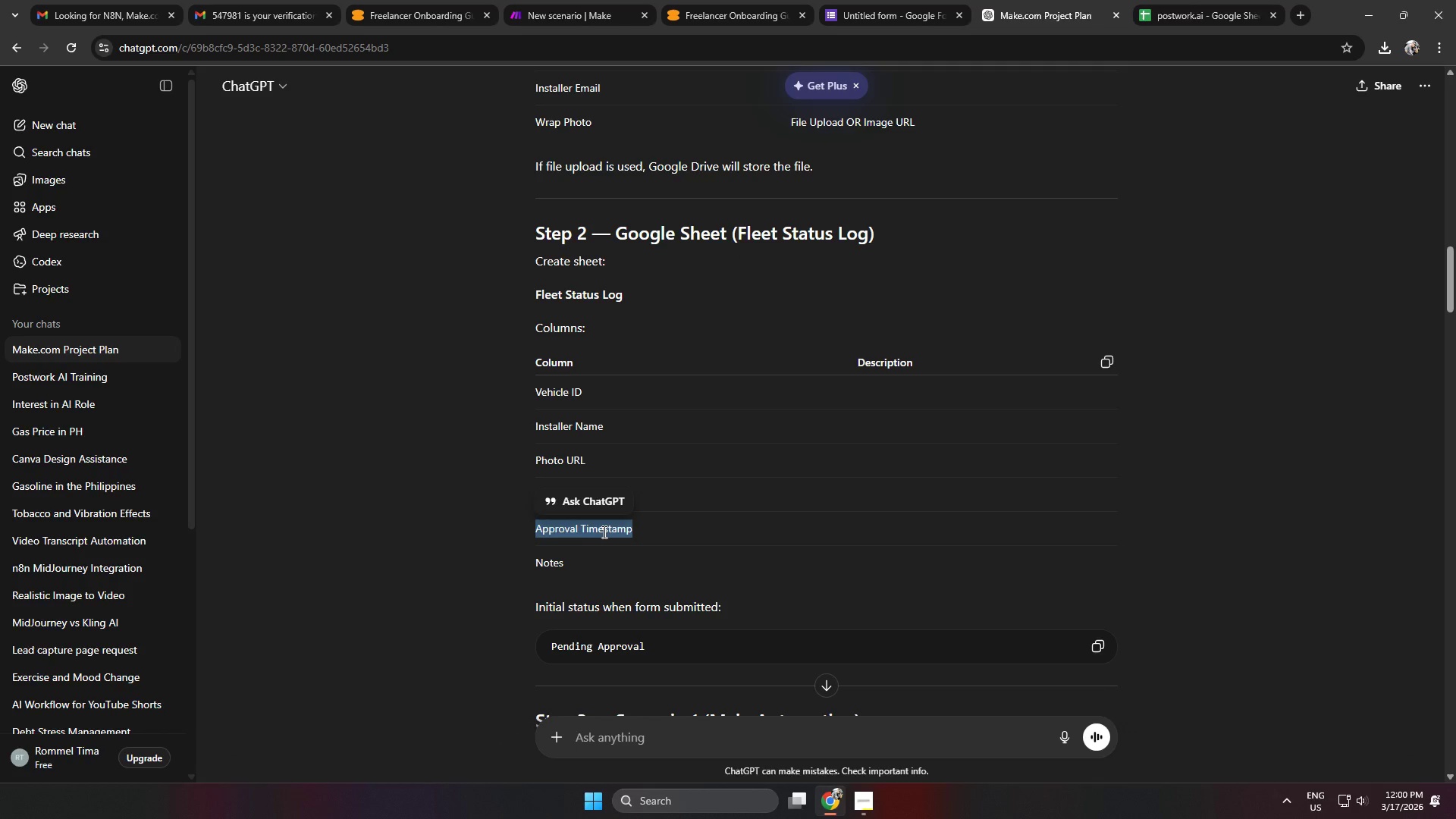 
key(Control+ControlLeft)
 